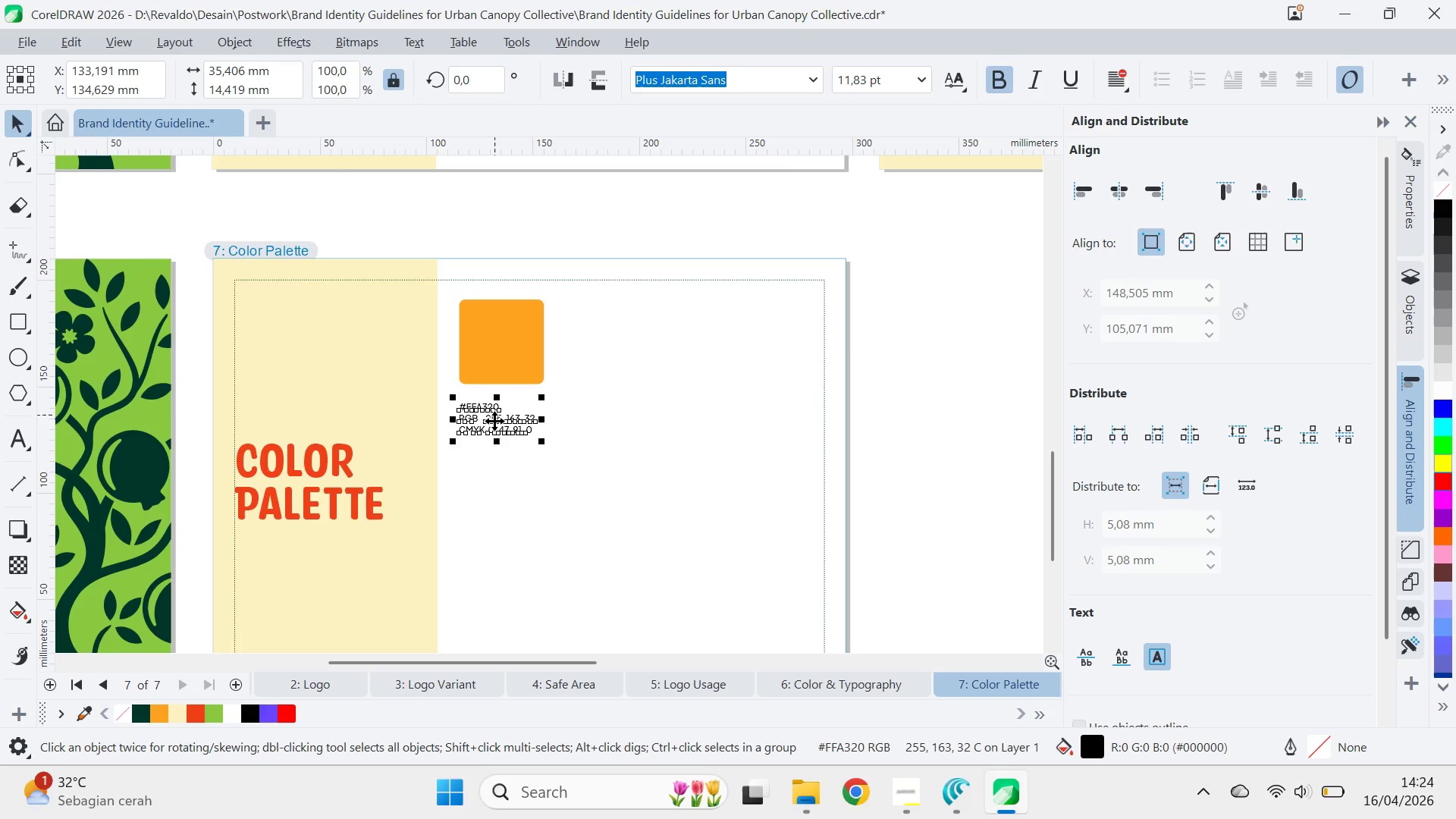 
left_click_drag(start_coordinate=[494, 422], to_coordinate=[493, 412])
 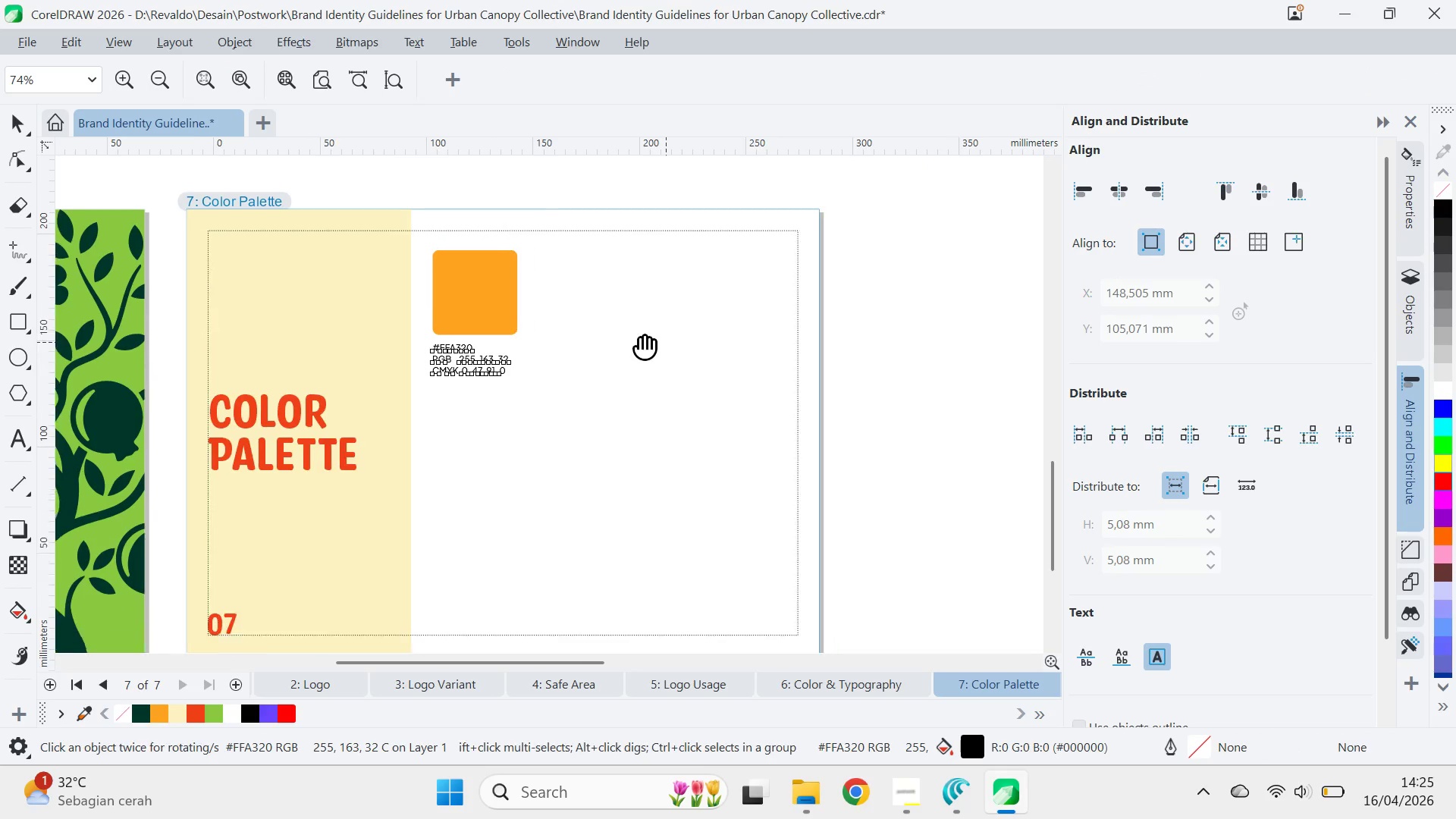 
hold_key(key=ShiftLeft, duration=1.51)
 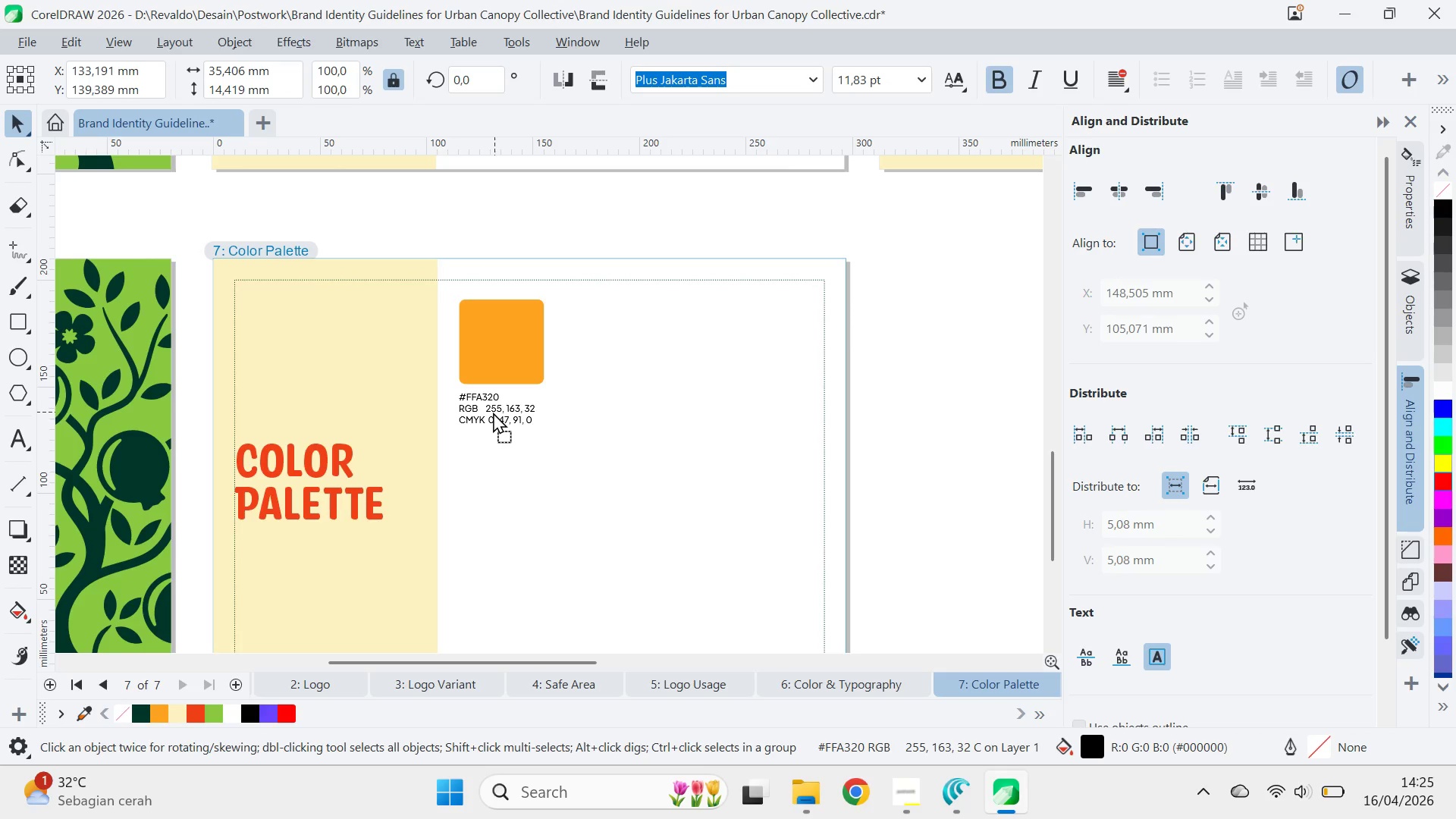 
key(Shift+ShiftLeft)
 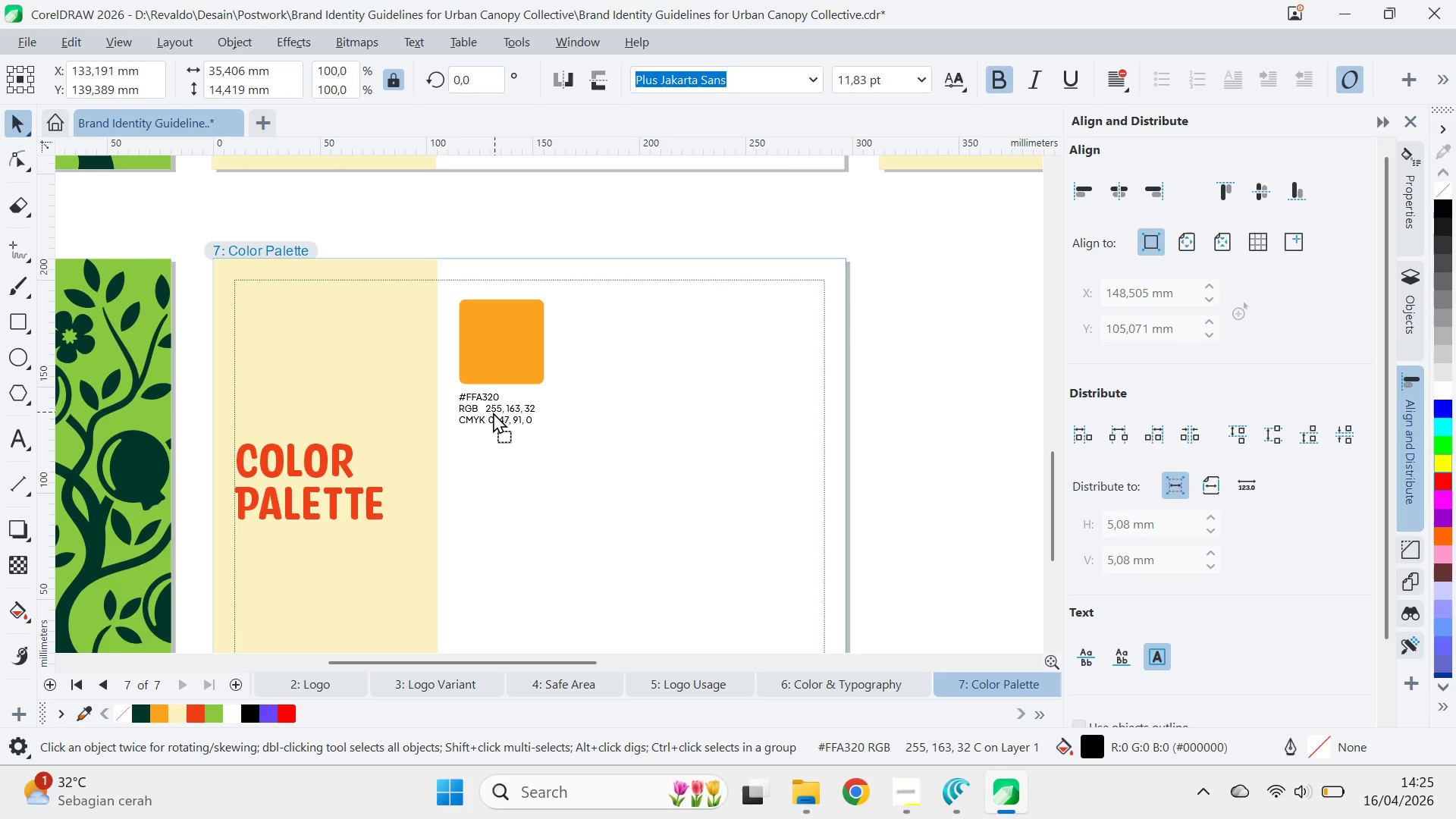 
key(Shift+ShiftLeft)
 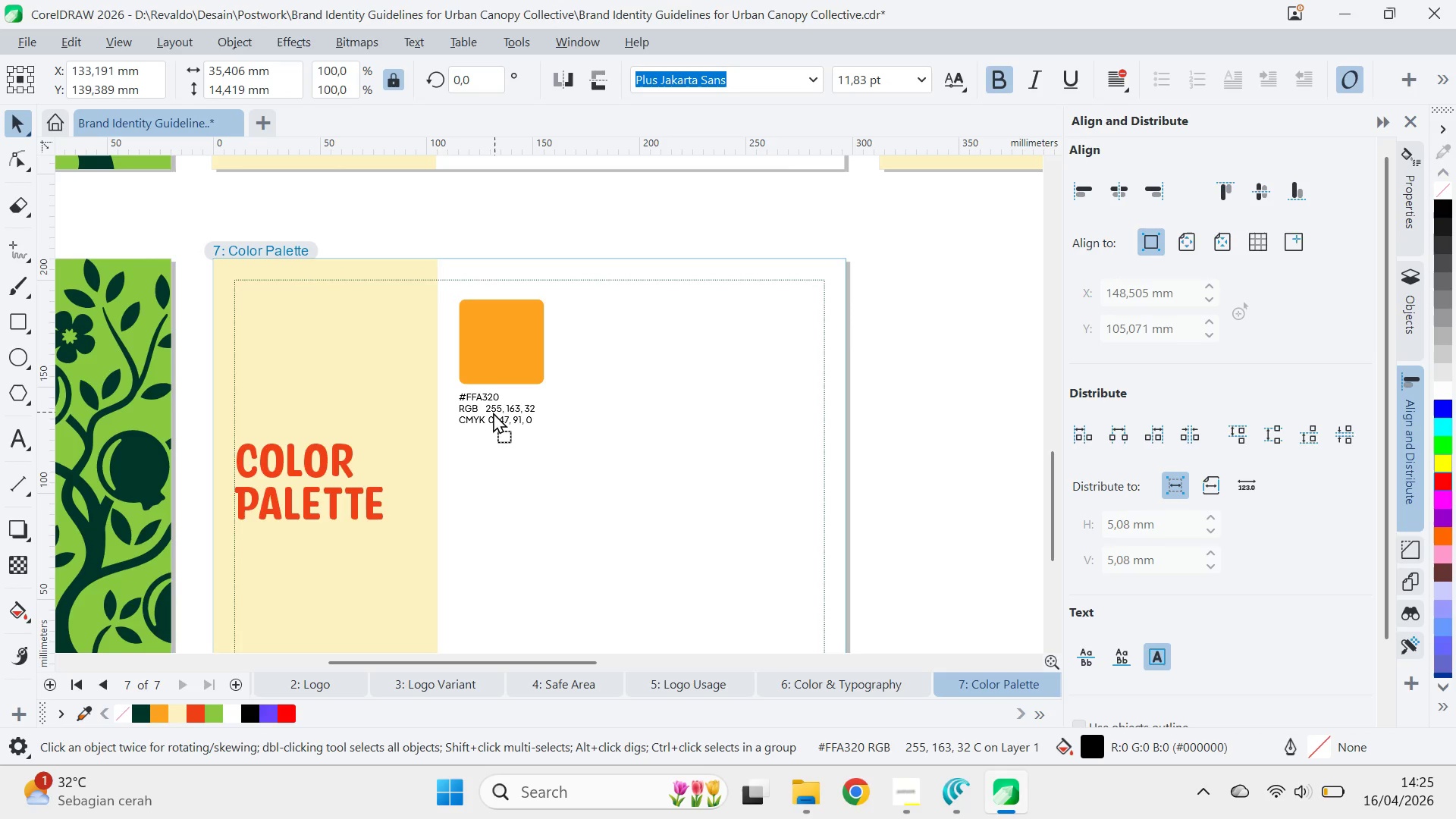 
key(Shift+ShiftLeft)
 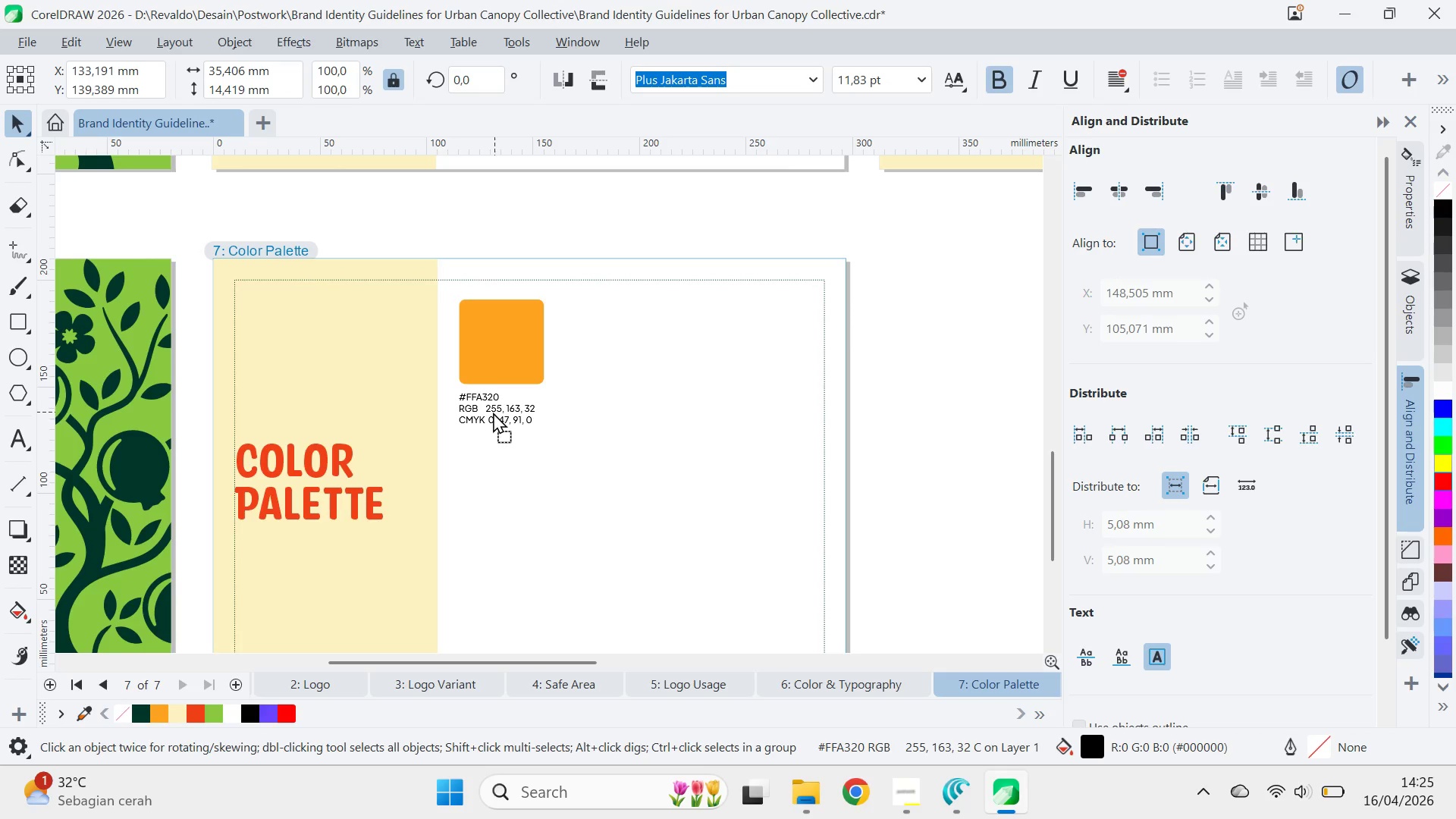 
key(Shift+ShiftLeft)
 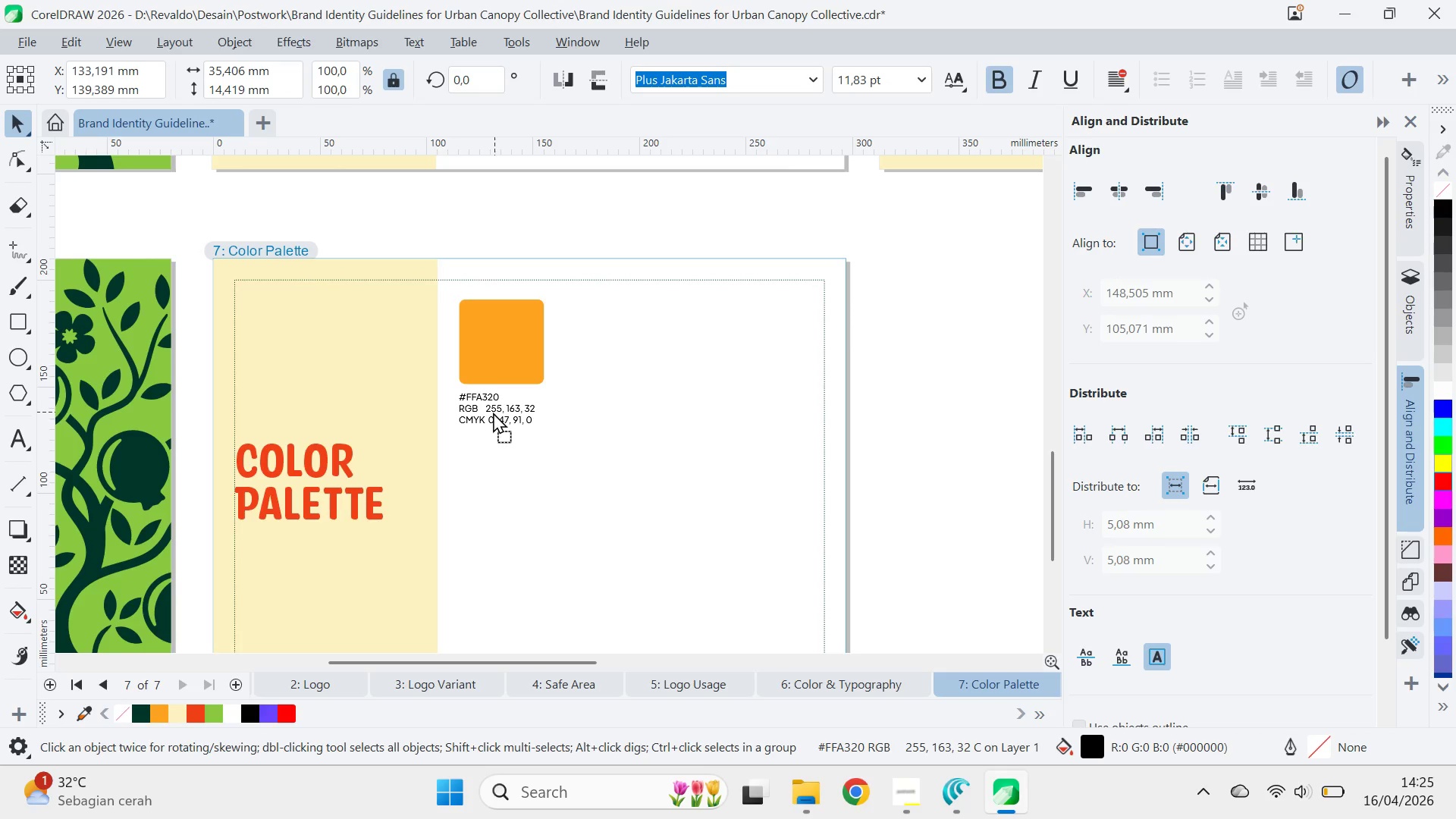 
key(Shift+ShiftLeft)
 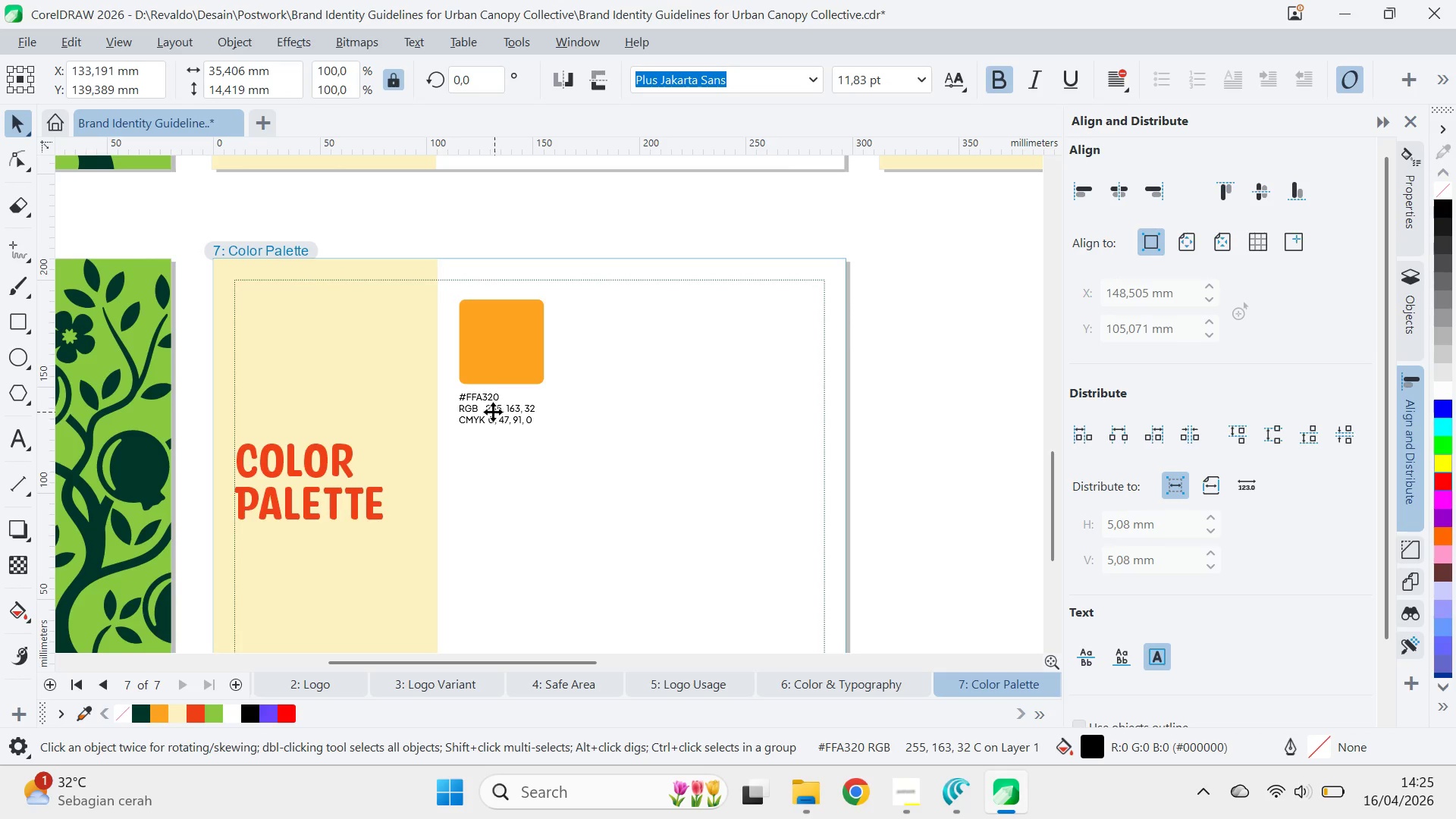 
key(Shift+ShiftLeft)
 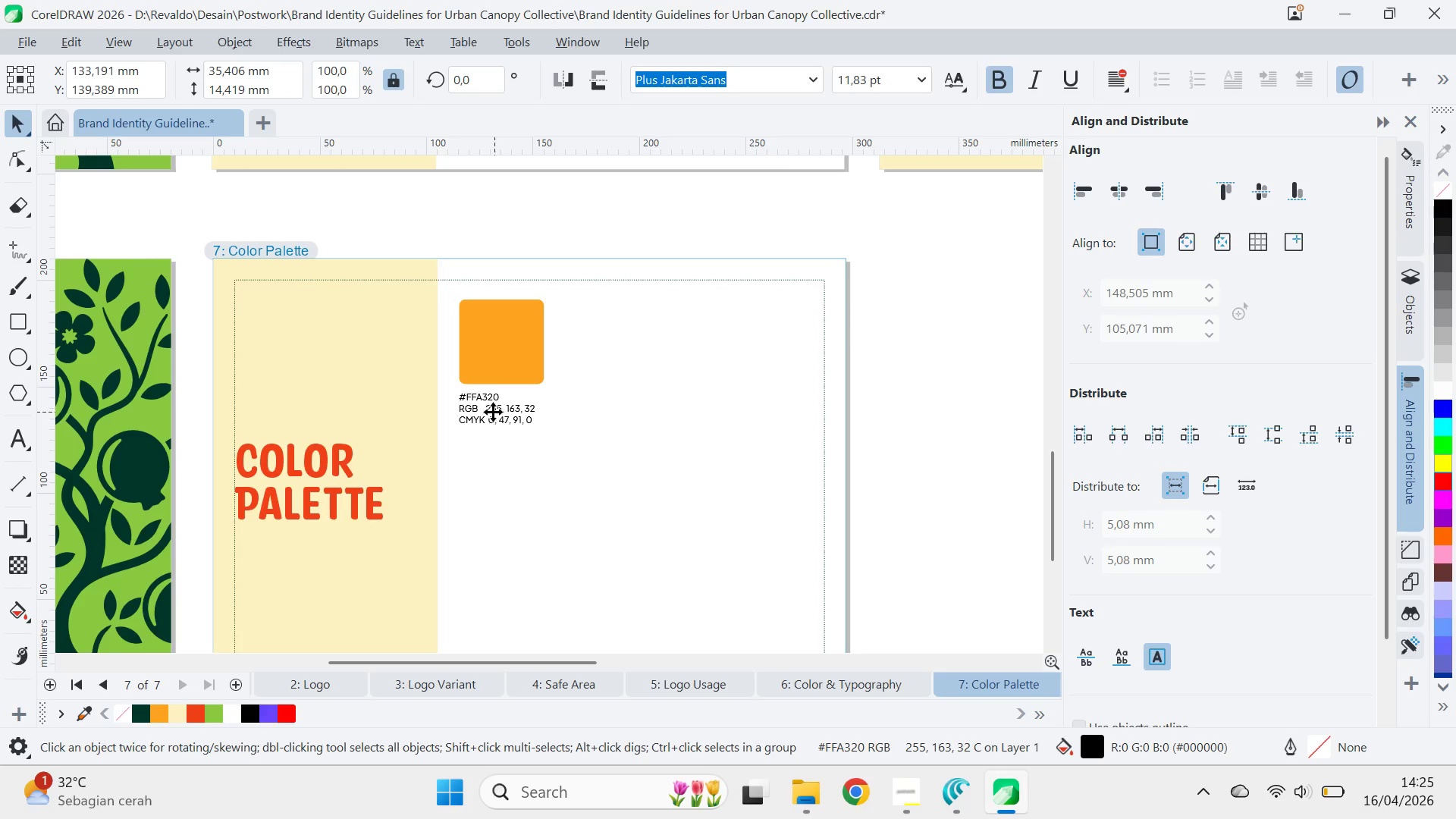 
key(Shift+ShiftLeft)
 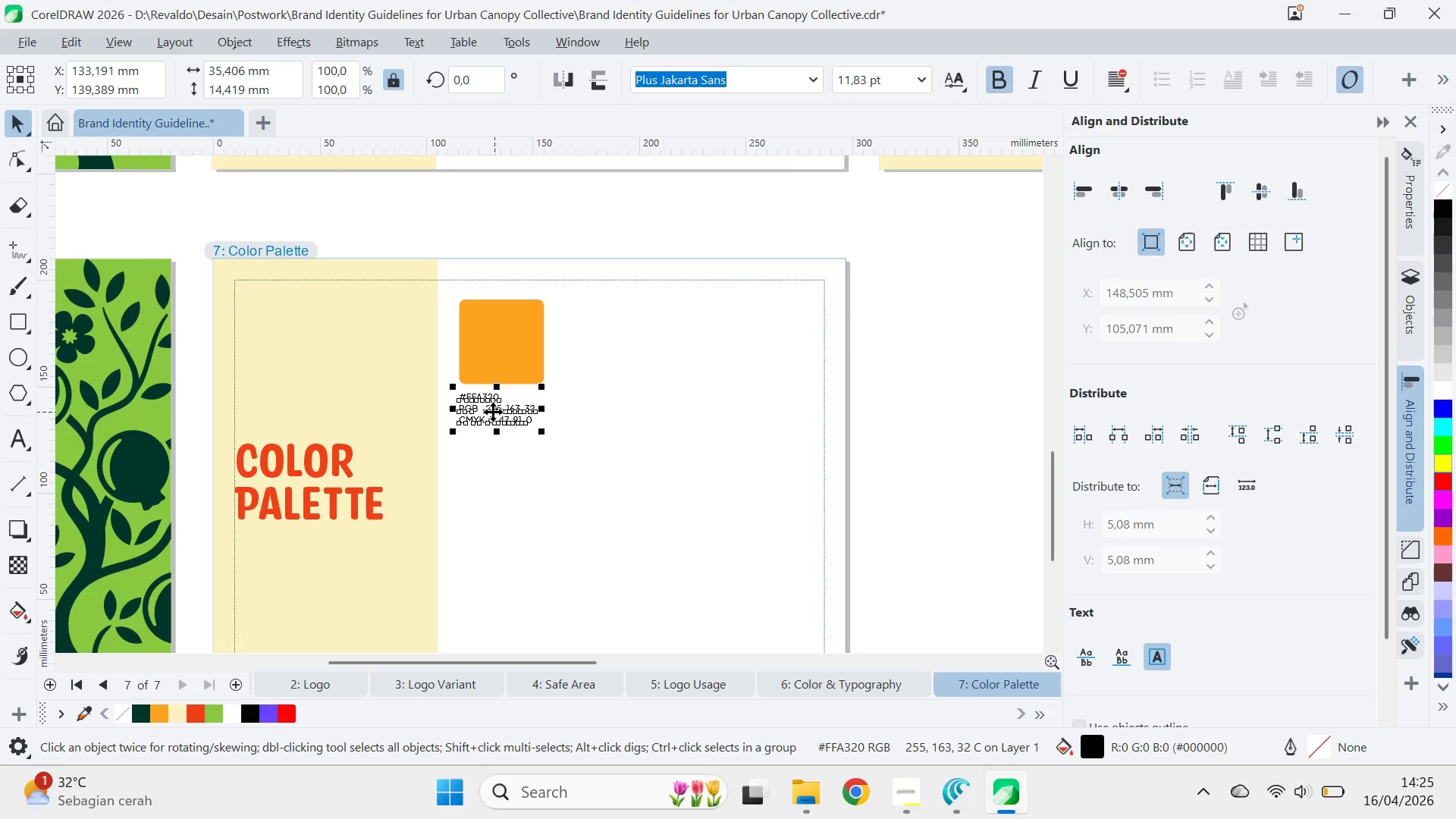 
key(Shift+ShiftLeft)
 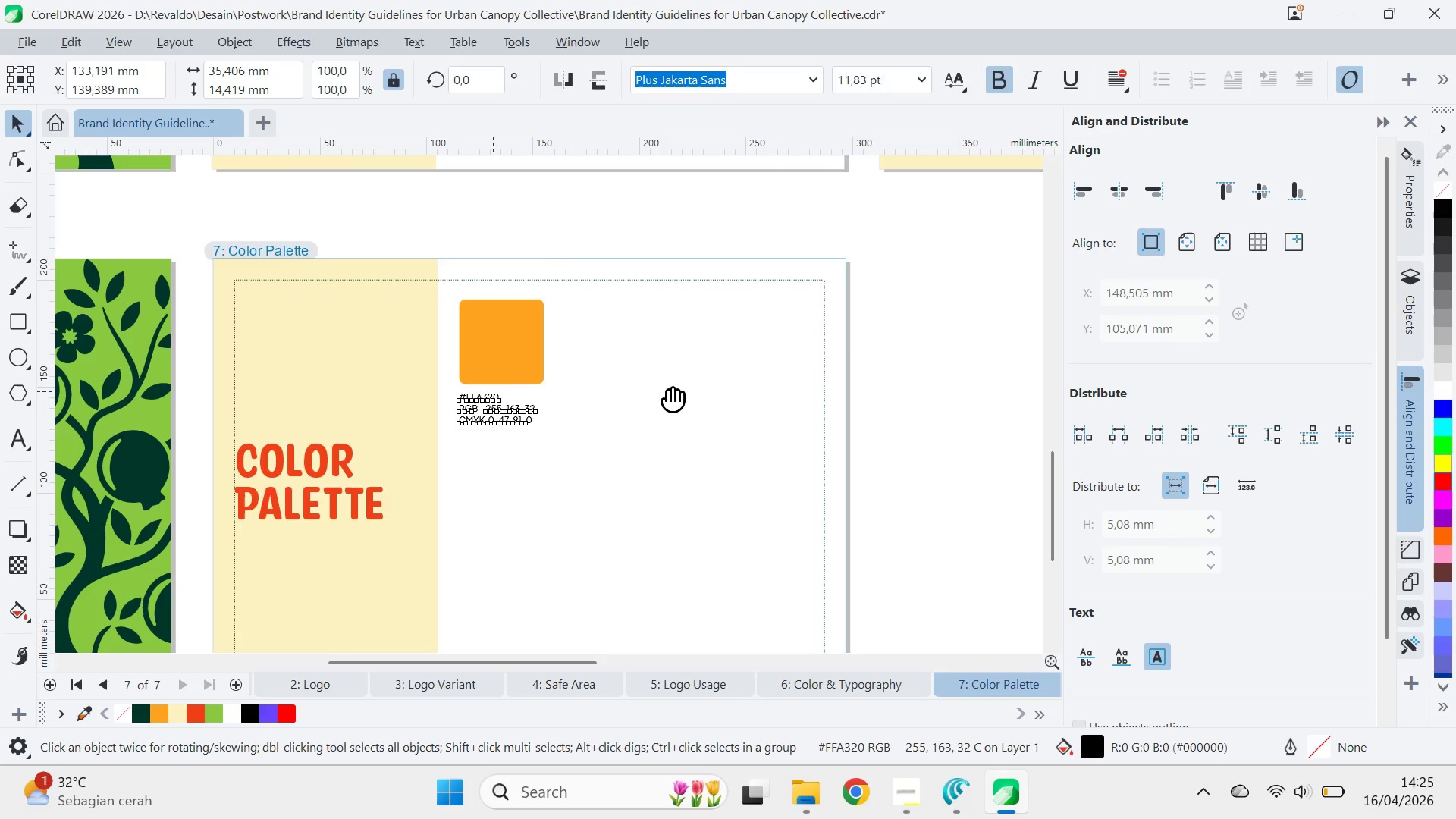 
type(qv)
 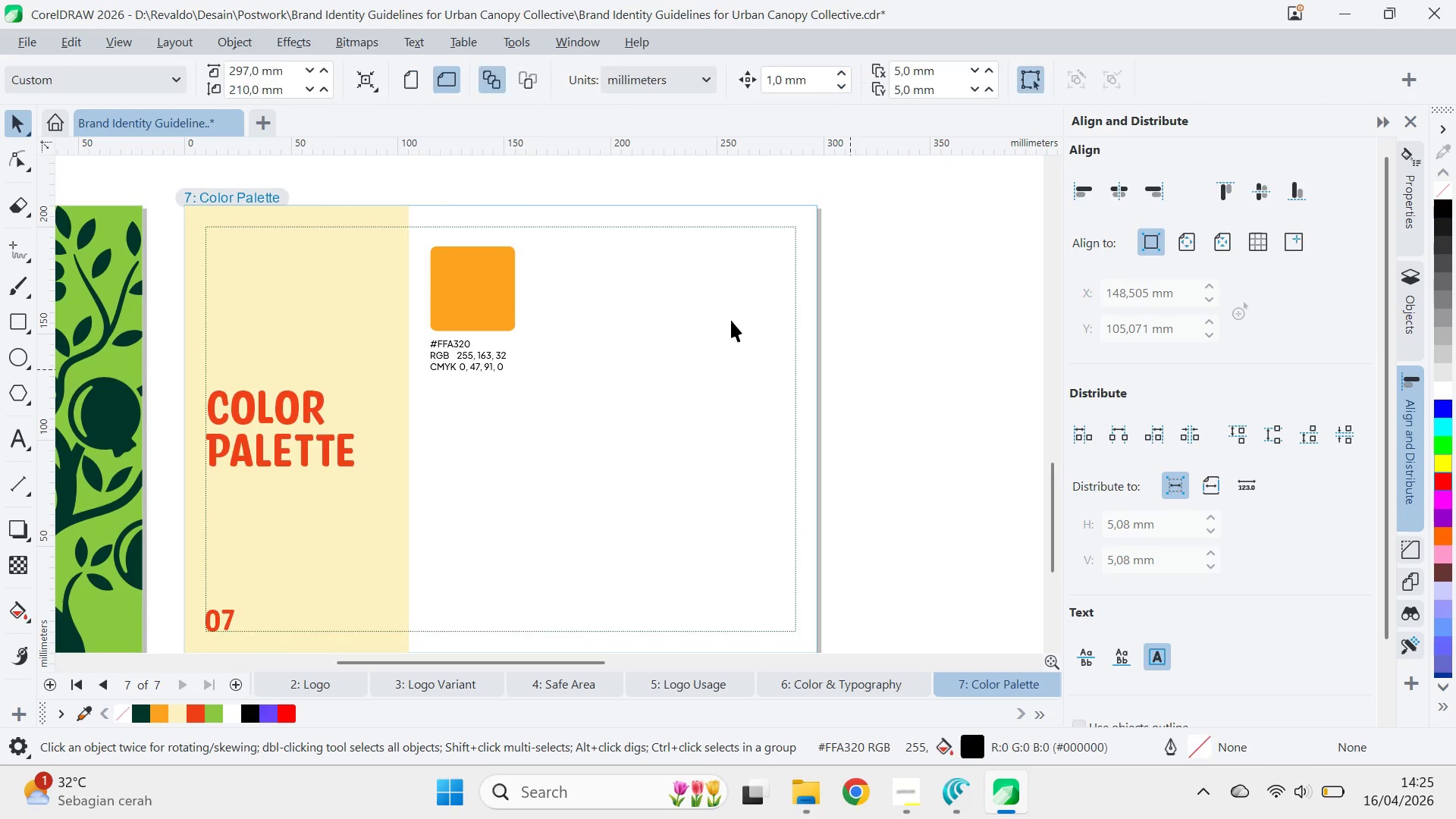 
left_click_drag(start_coordinate=[668, 391], to_coordinate=[639, 338])
 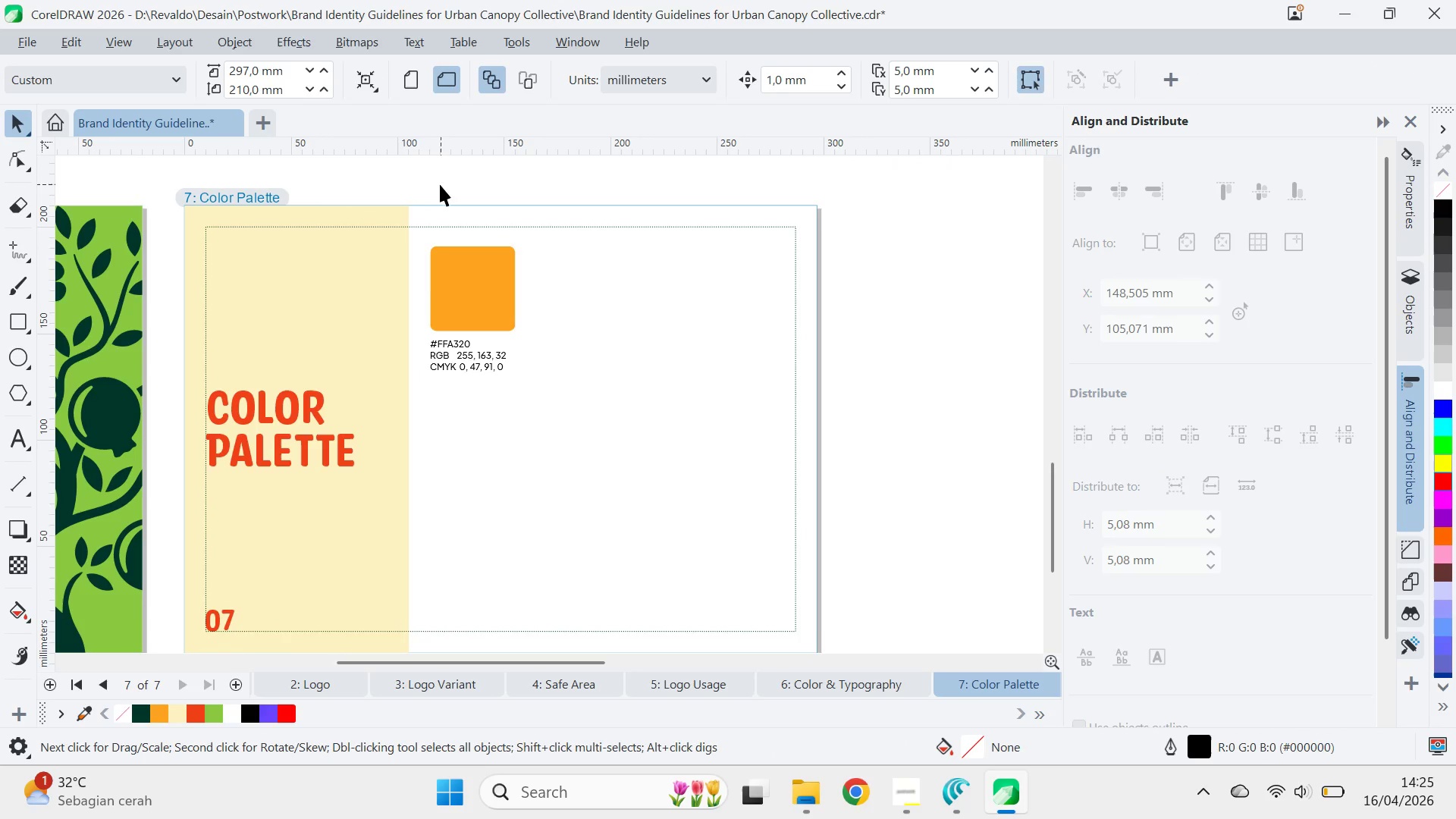 
left_click_drag(start_coordinate=[418, 173], to_coordinate=[557, 399])
 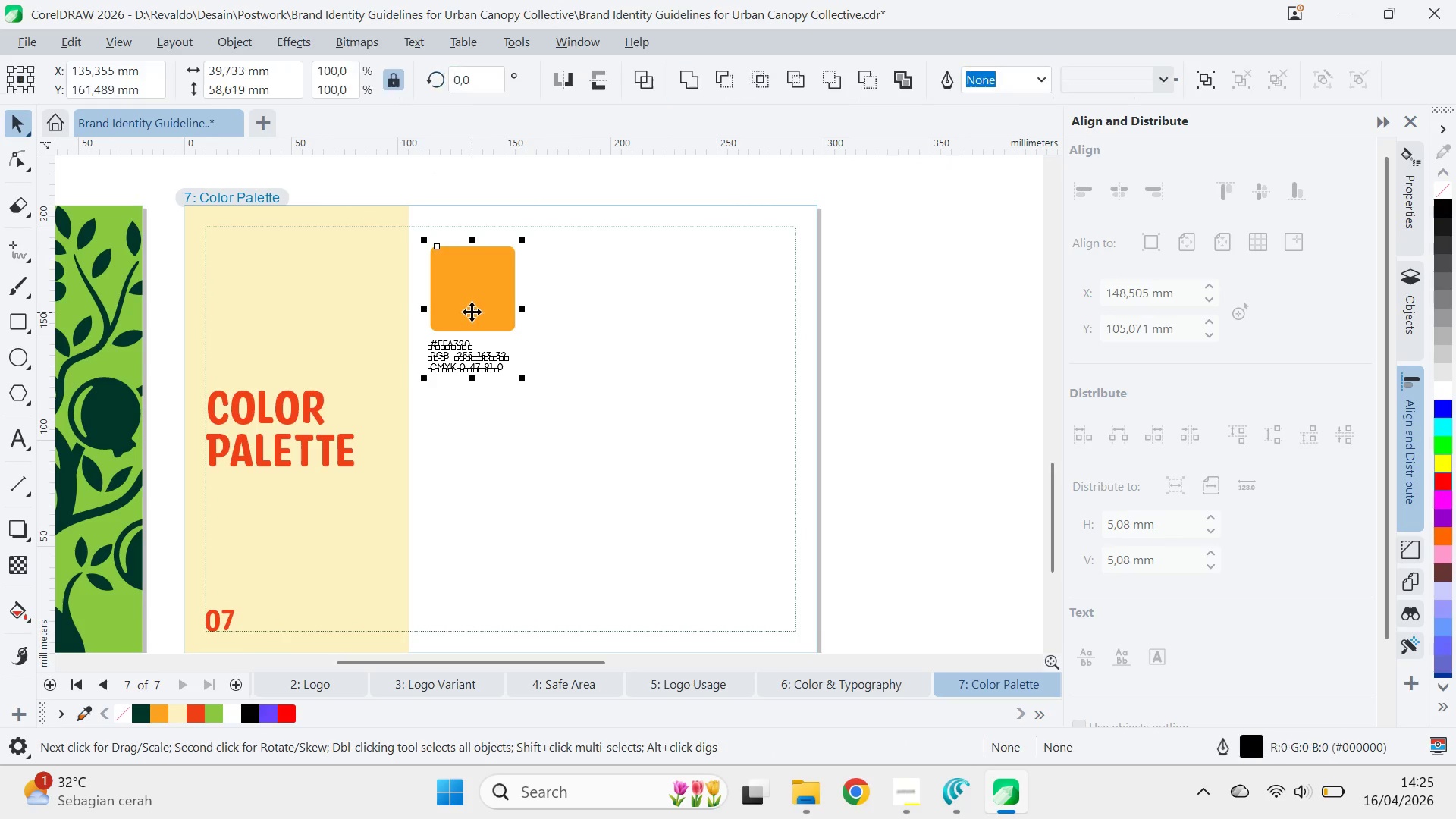 
left_click_drag(start_coordinate=[472, 312], to_coordinate=[586, 335])
 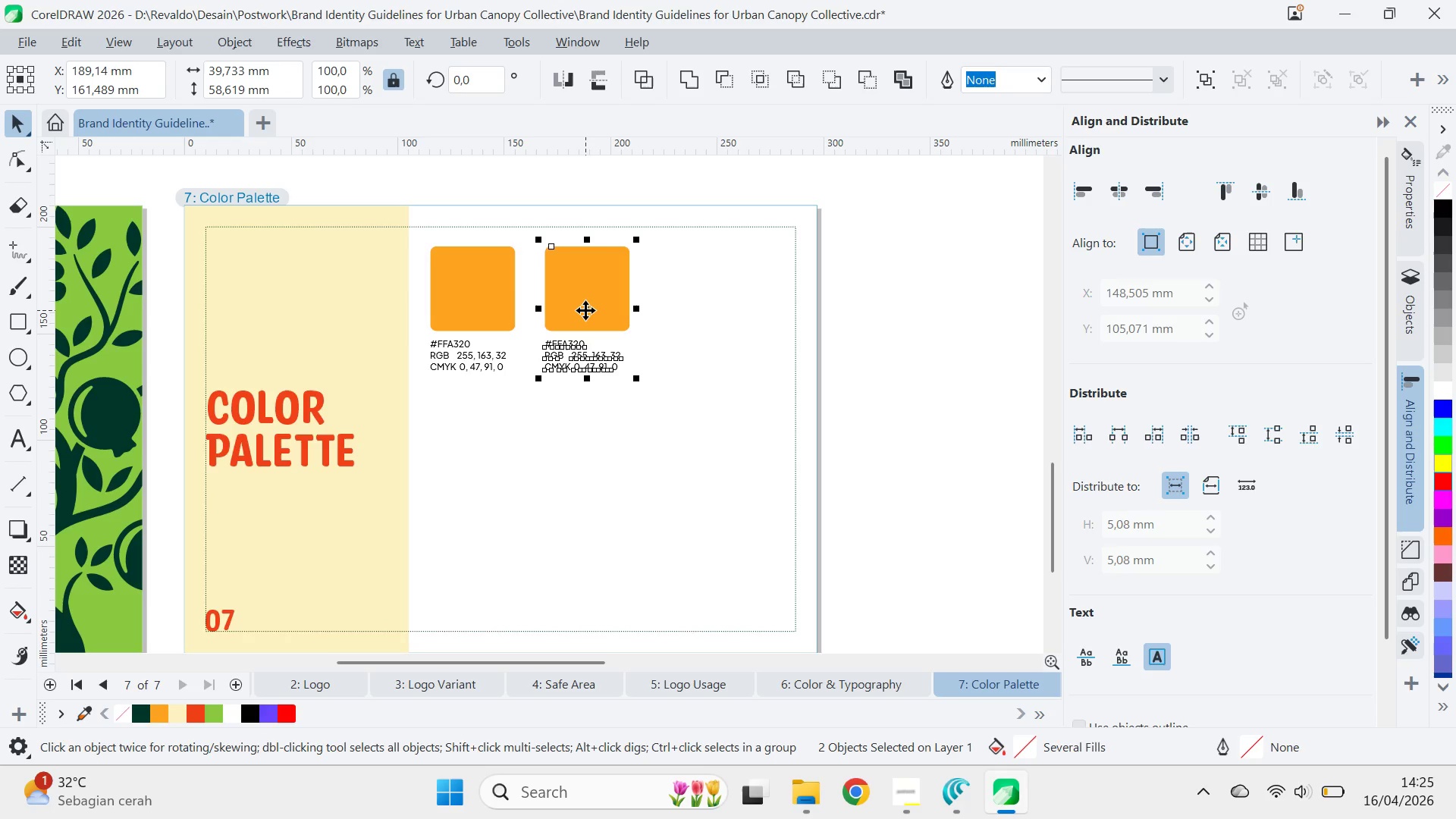 
hold_key(key=ShiftLeft, duration=1.14)
right_click([573, 331])
 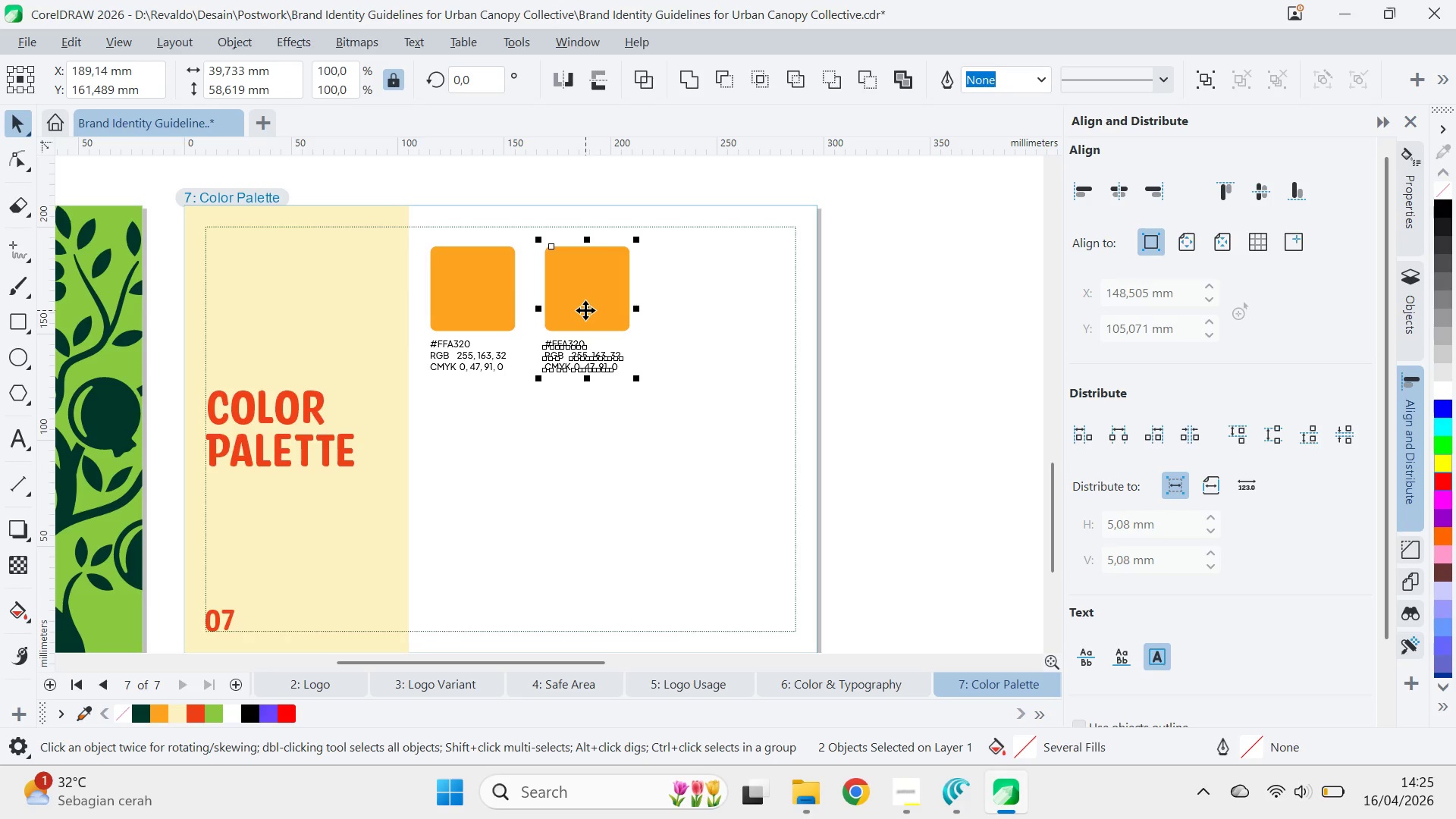 
key(Control+Z)
 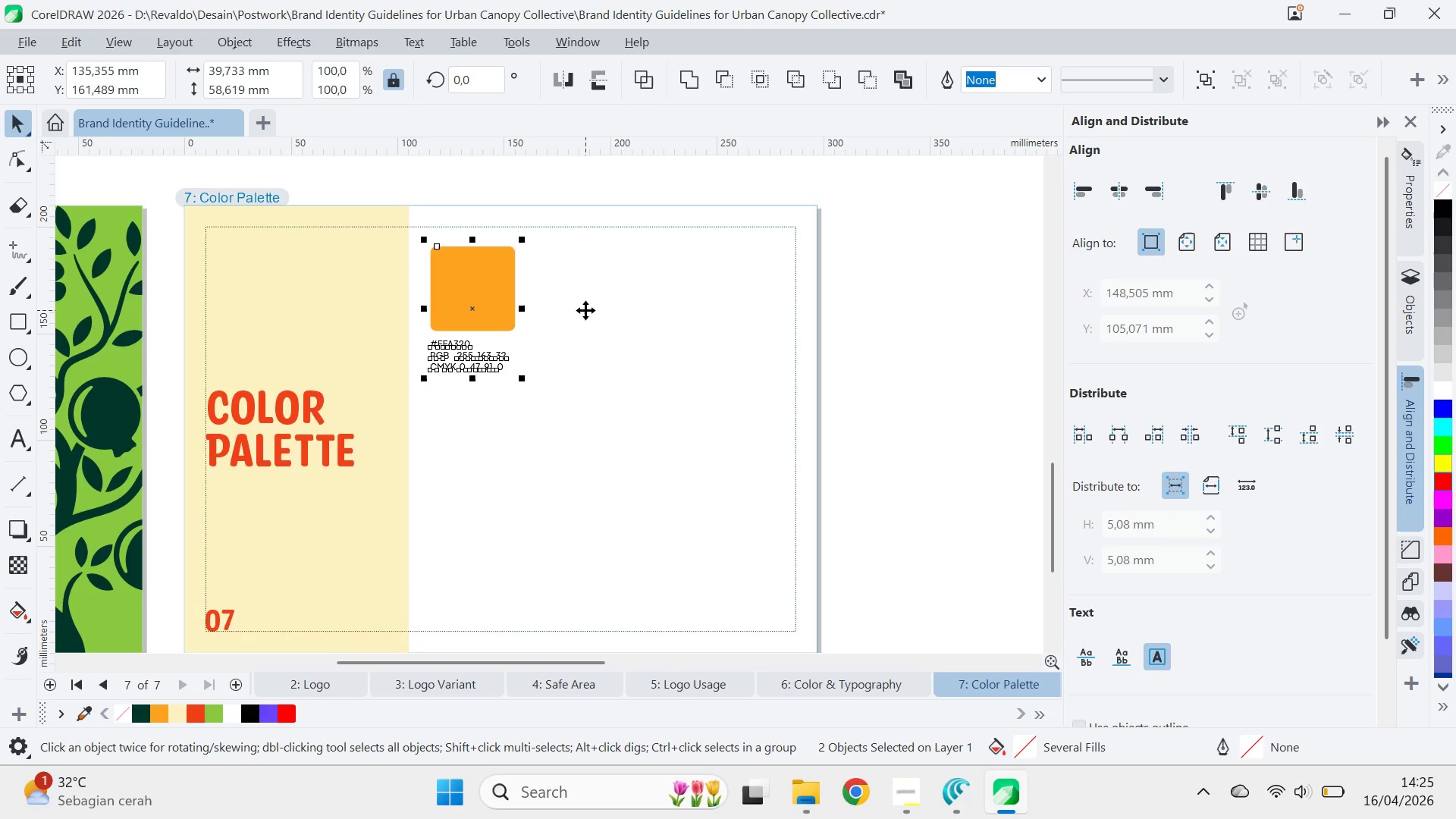 
key(Control+G)
 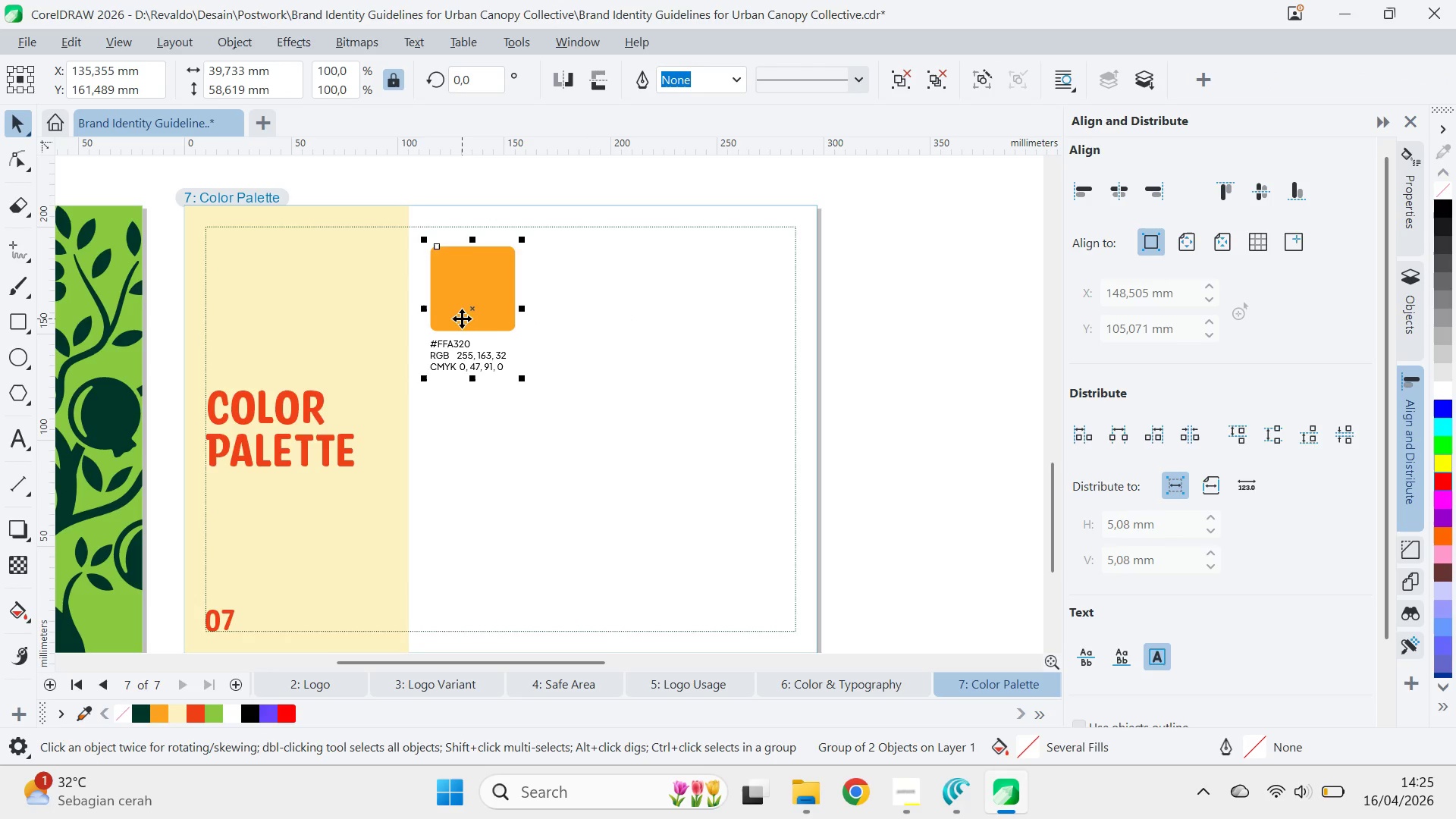 
left_click_drag(start_coordinate=[462, 318], to_coordinate=[583, 332])
 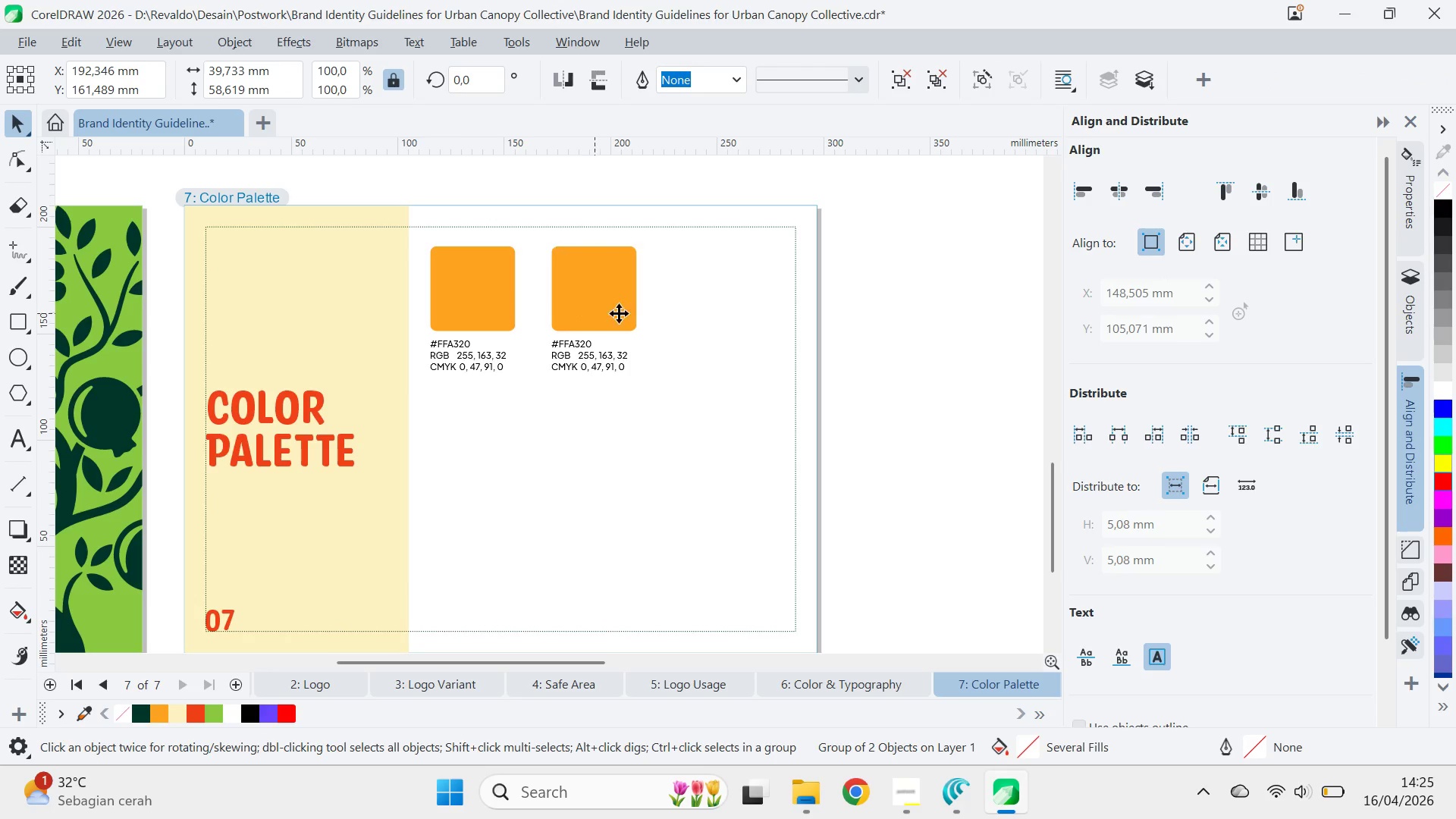 
hold_key(key=ShiftLeft, duration=1.5)
right_click([573, 325])
 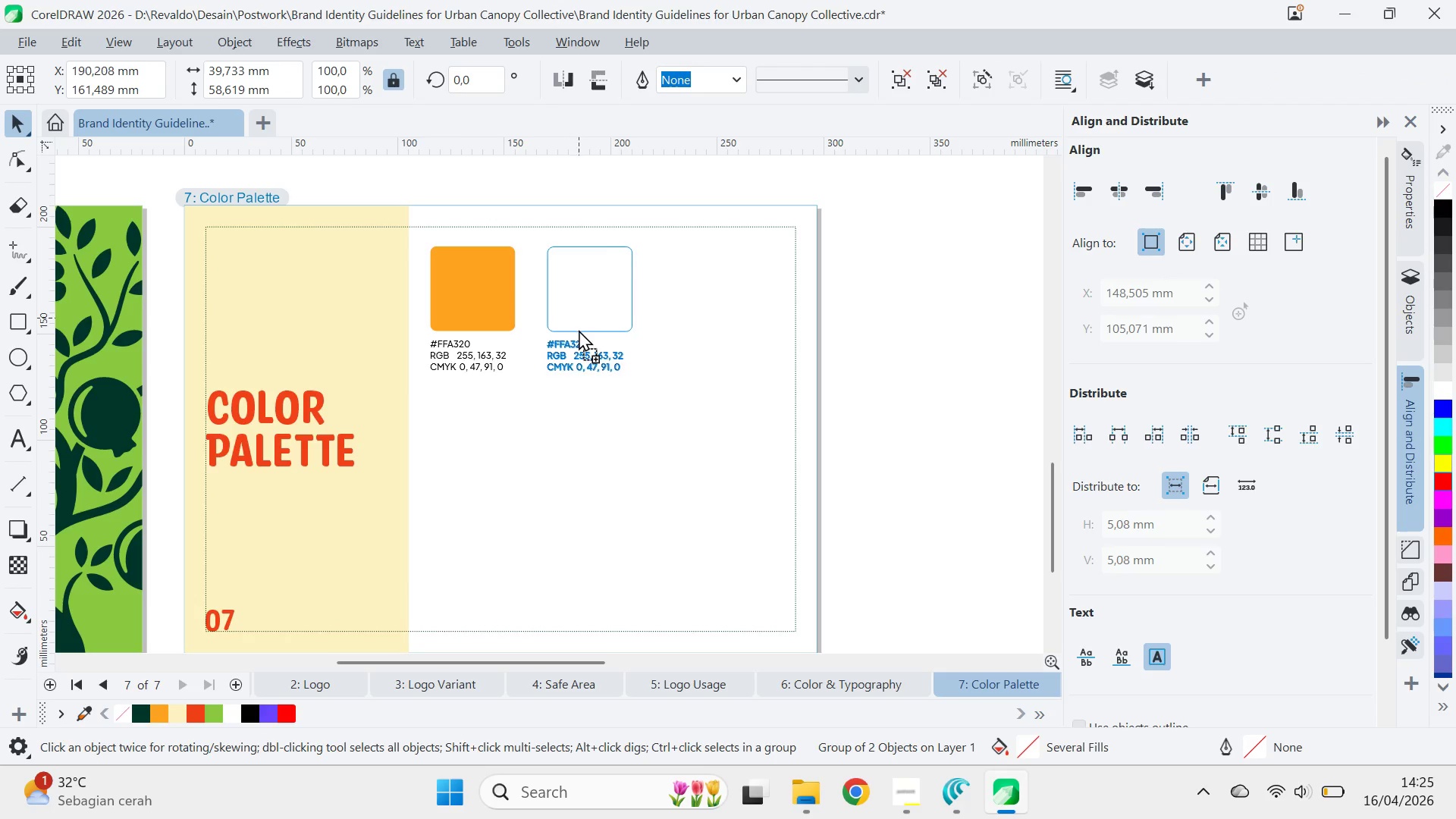 
hold_key(key=ShiftLeft, duration=0.61)
 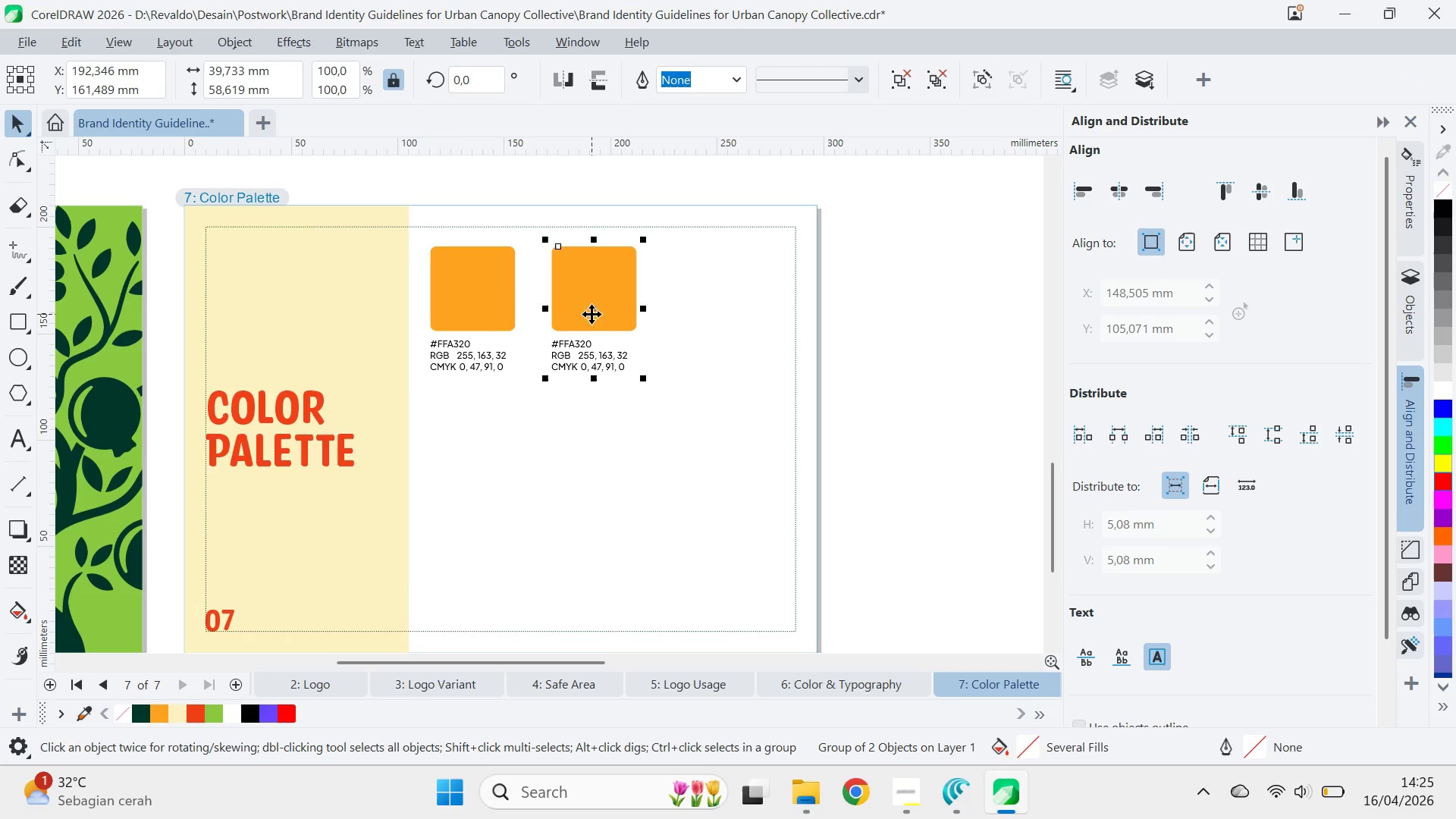 
left_click_drag(start_coordinate=[592, 313], to_coordinate=[723, 328])
 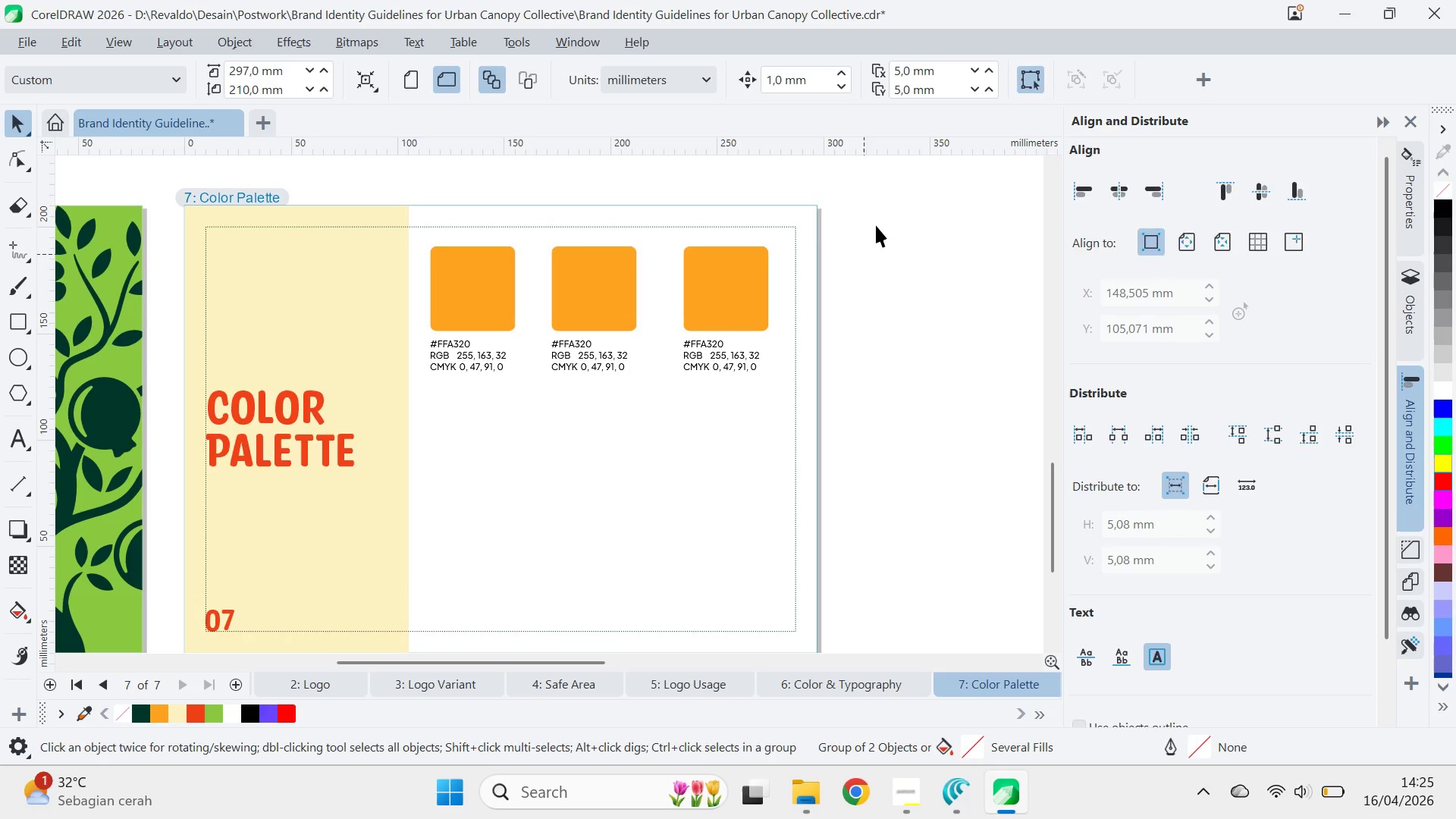 
hold_key(key=ShiftLeft, duration=0.94)
right_click([708, 327])
 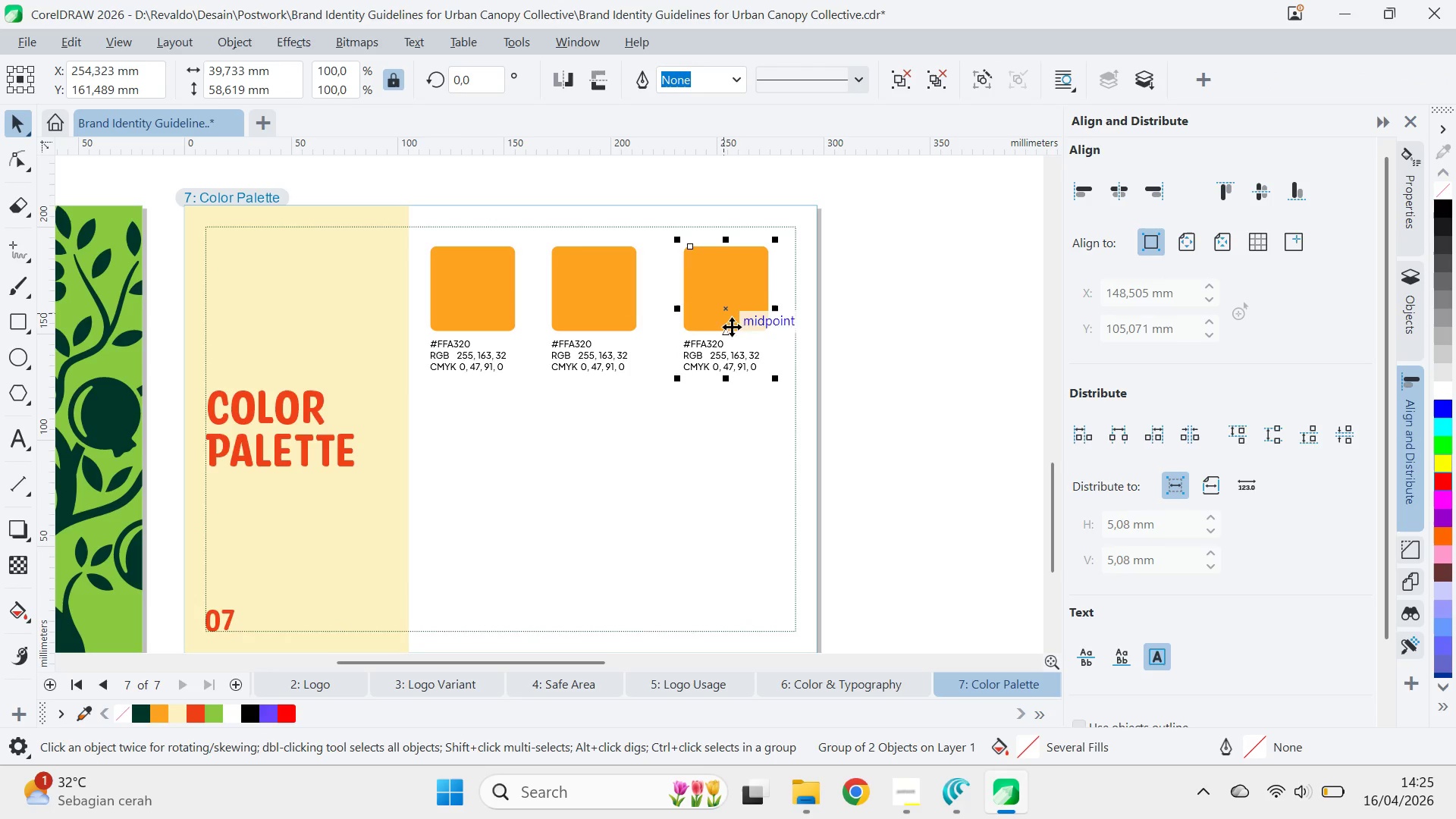 
left_click_drag(start_coordinate=[847, 305], to_coordinate=[847, 297])
 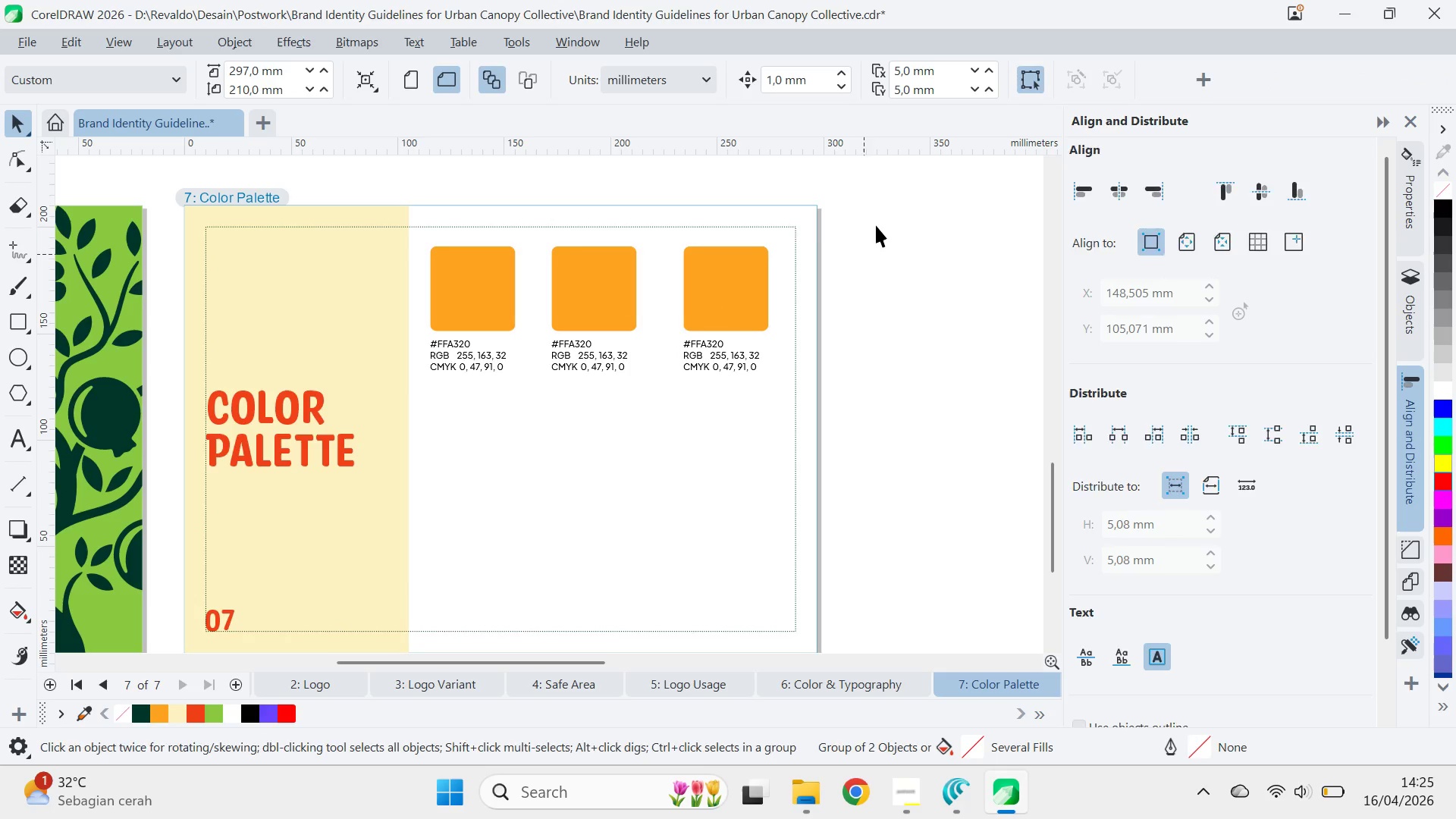 
left_click_drag(start_coordinate=[876, 225], to_coordinate=[398, 388])
 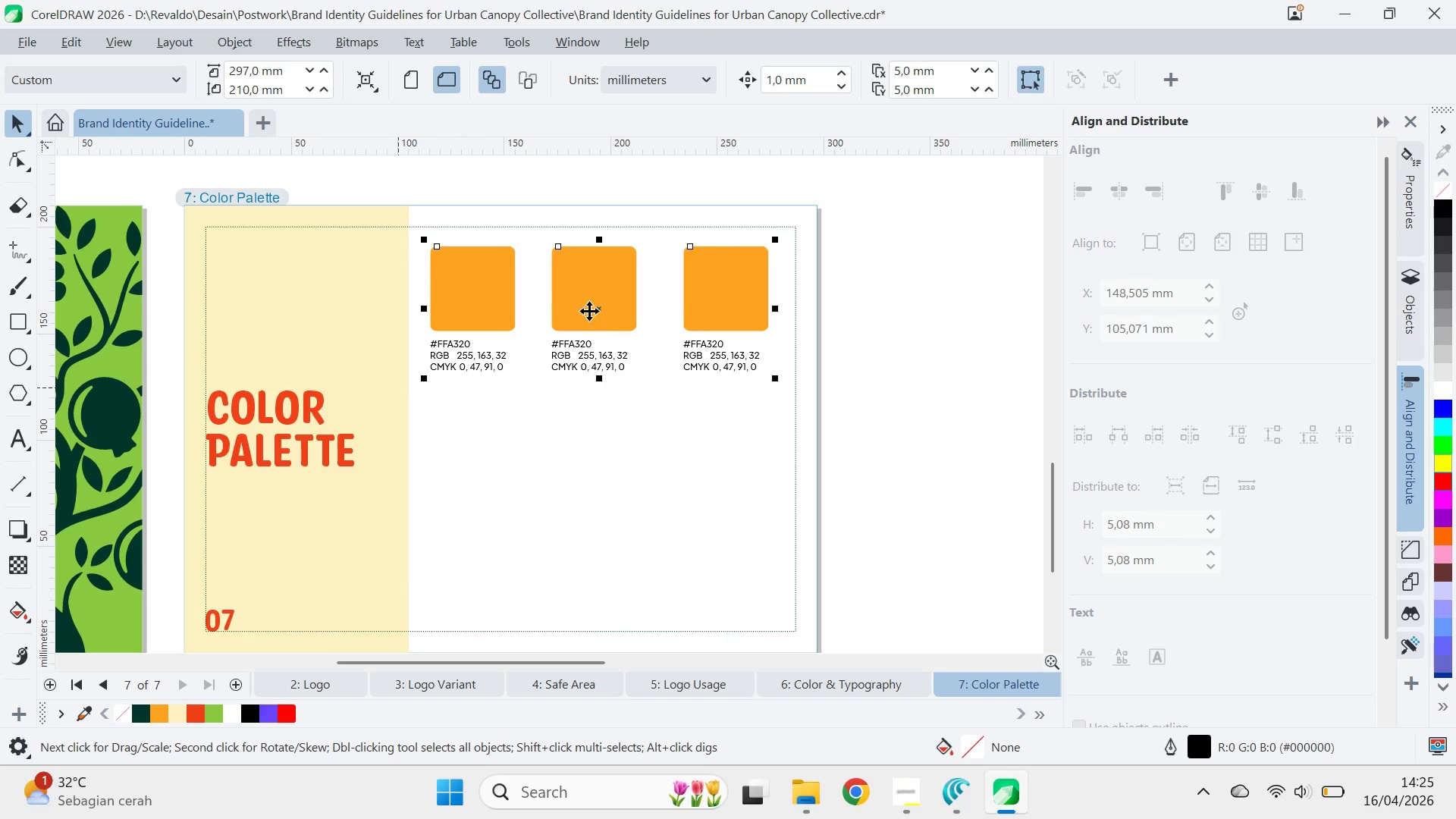 
left_click_drag(start_coordinate=[589, 310], to_coordinate=[575, 463])
 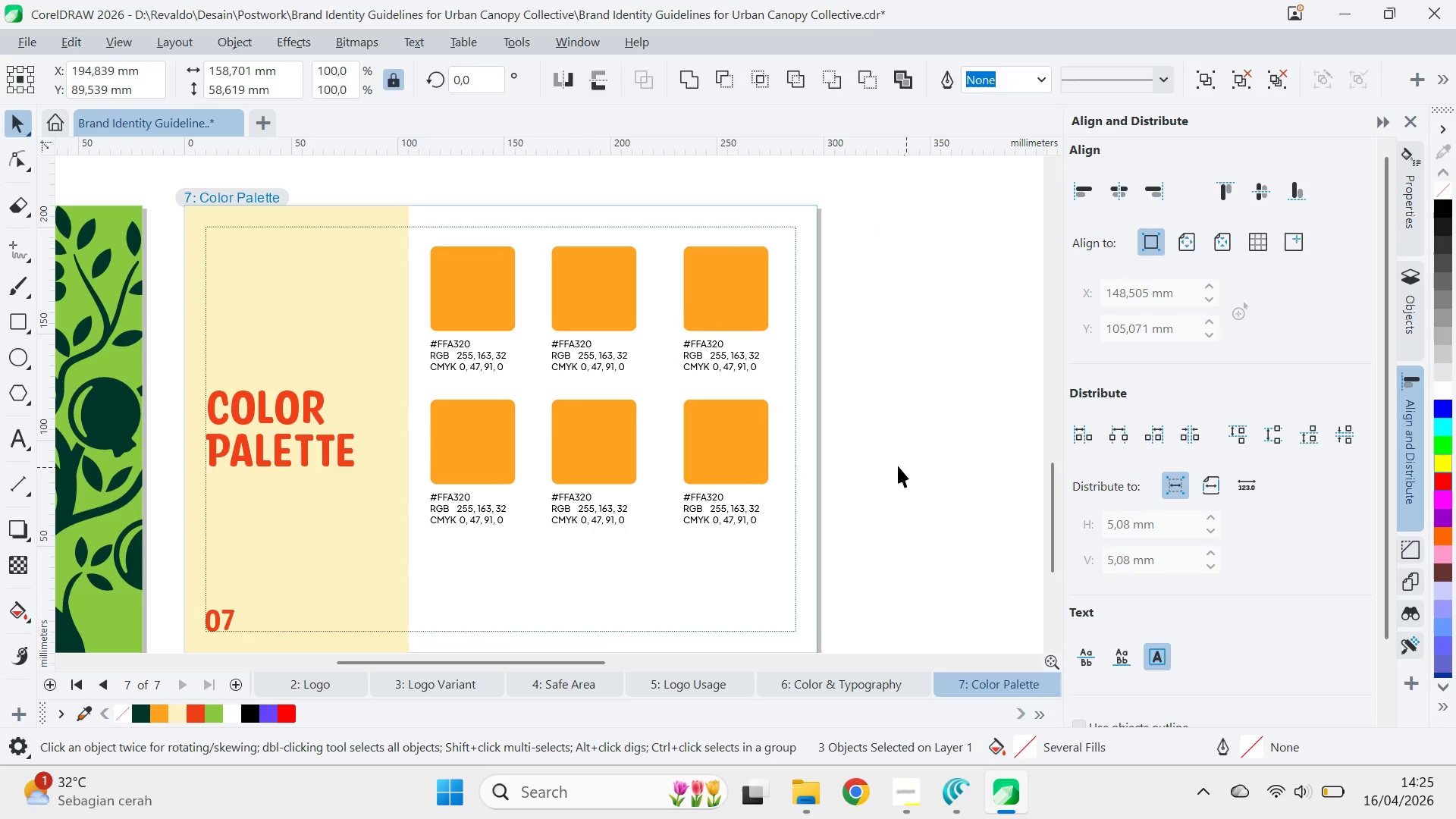 
hold_key(key=ShiftLeft, duration=0.88)
 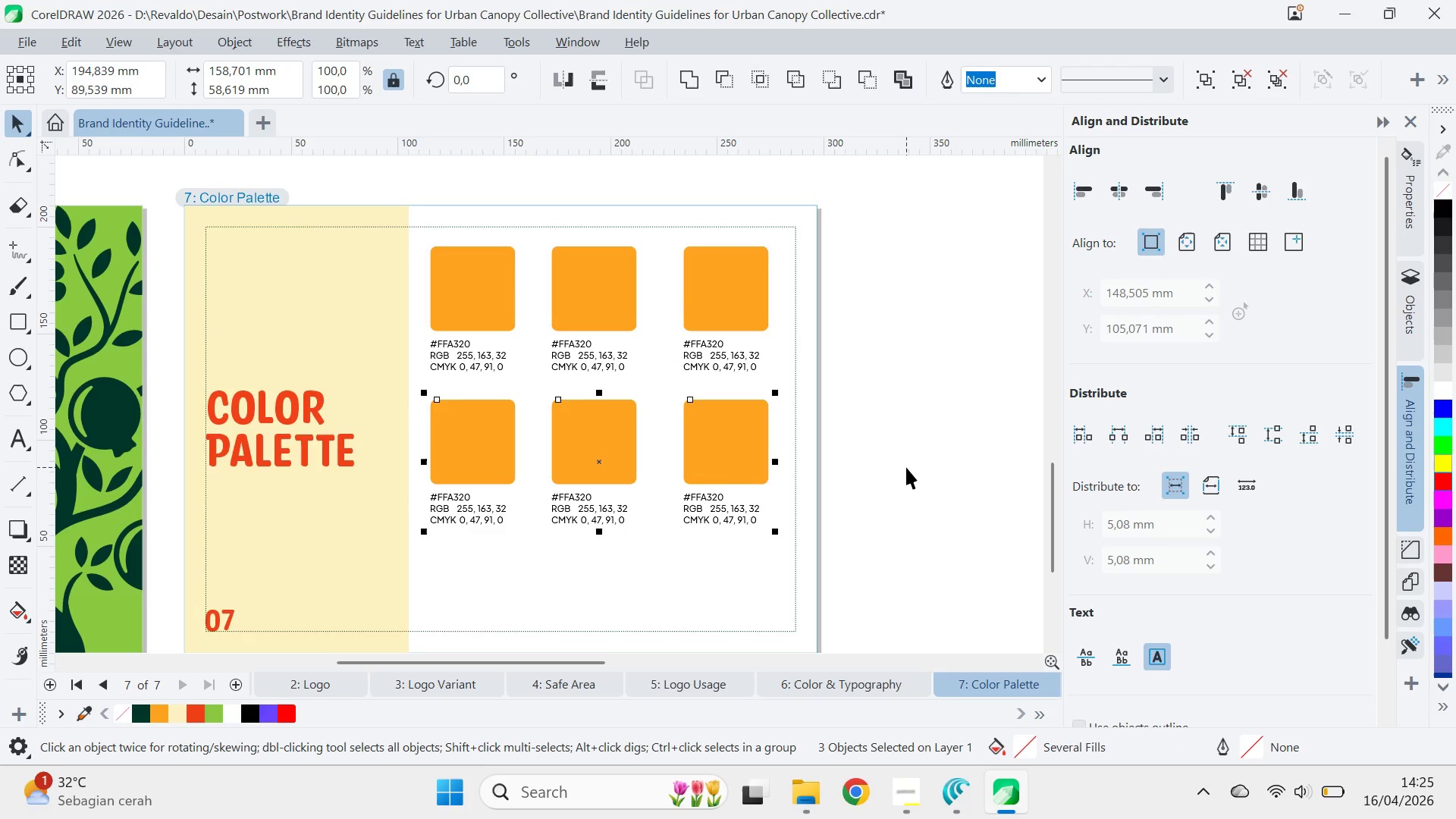 
left_click([906, 467])
 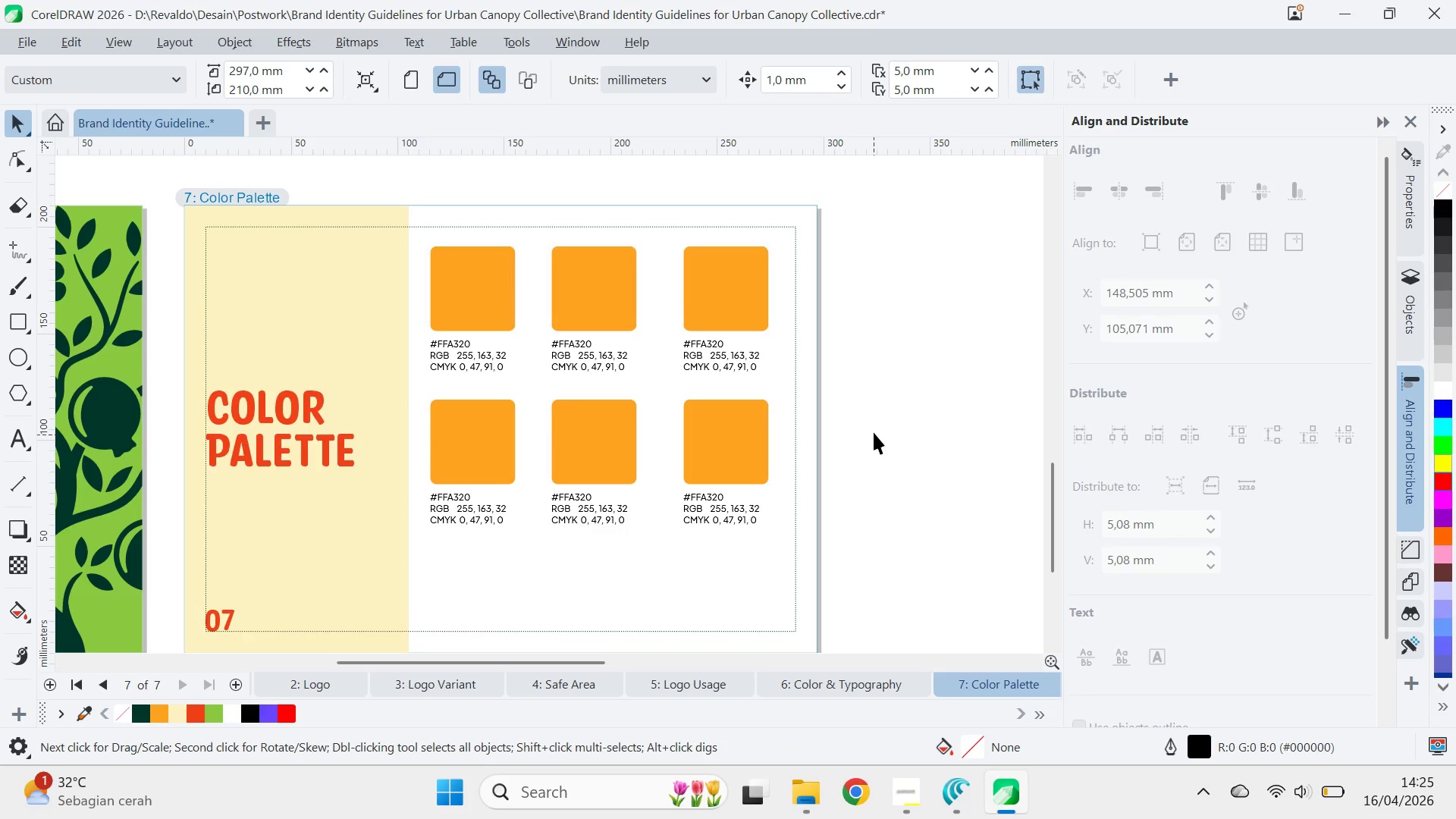 
left_click([873, 414])
 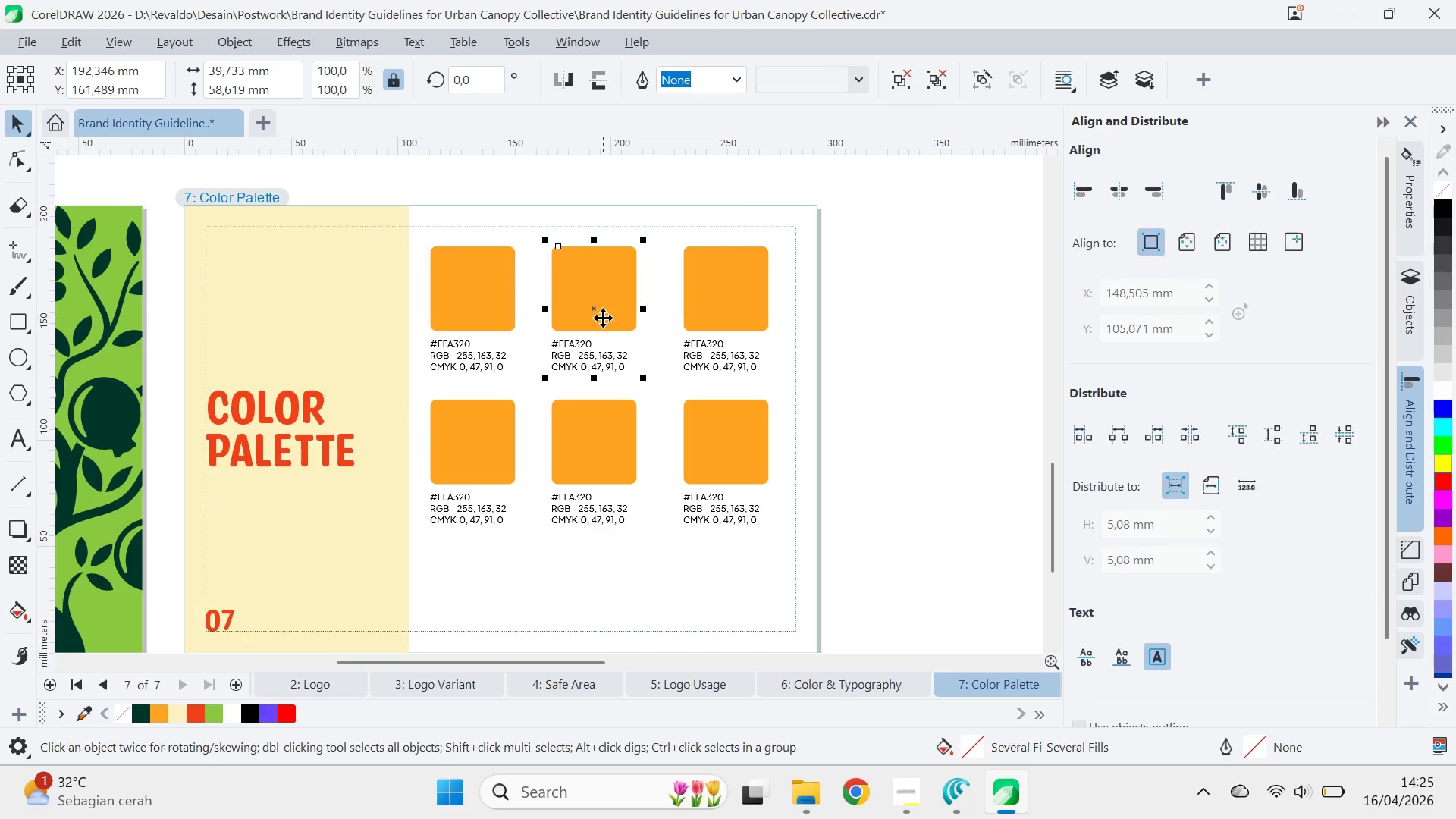 
hold_key(key=ControlLeft, duration=0.36)
 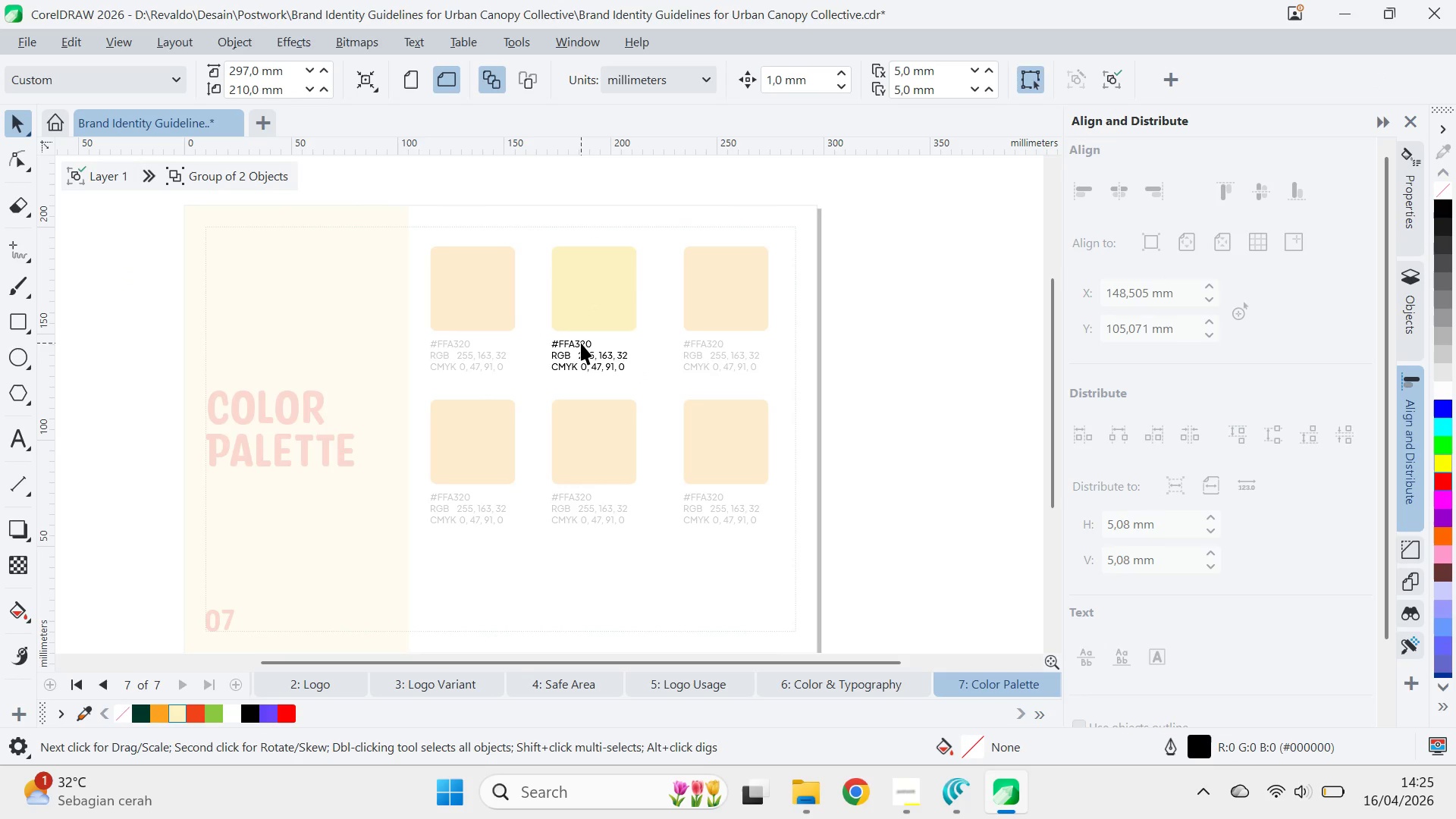 
left_click([115, 174])
 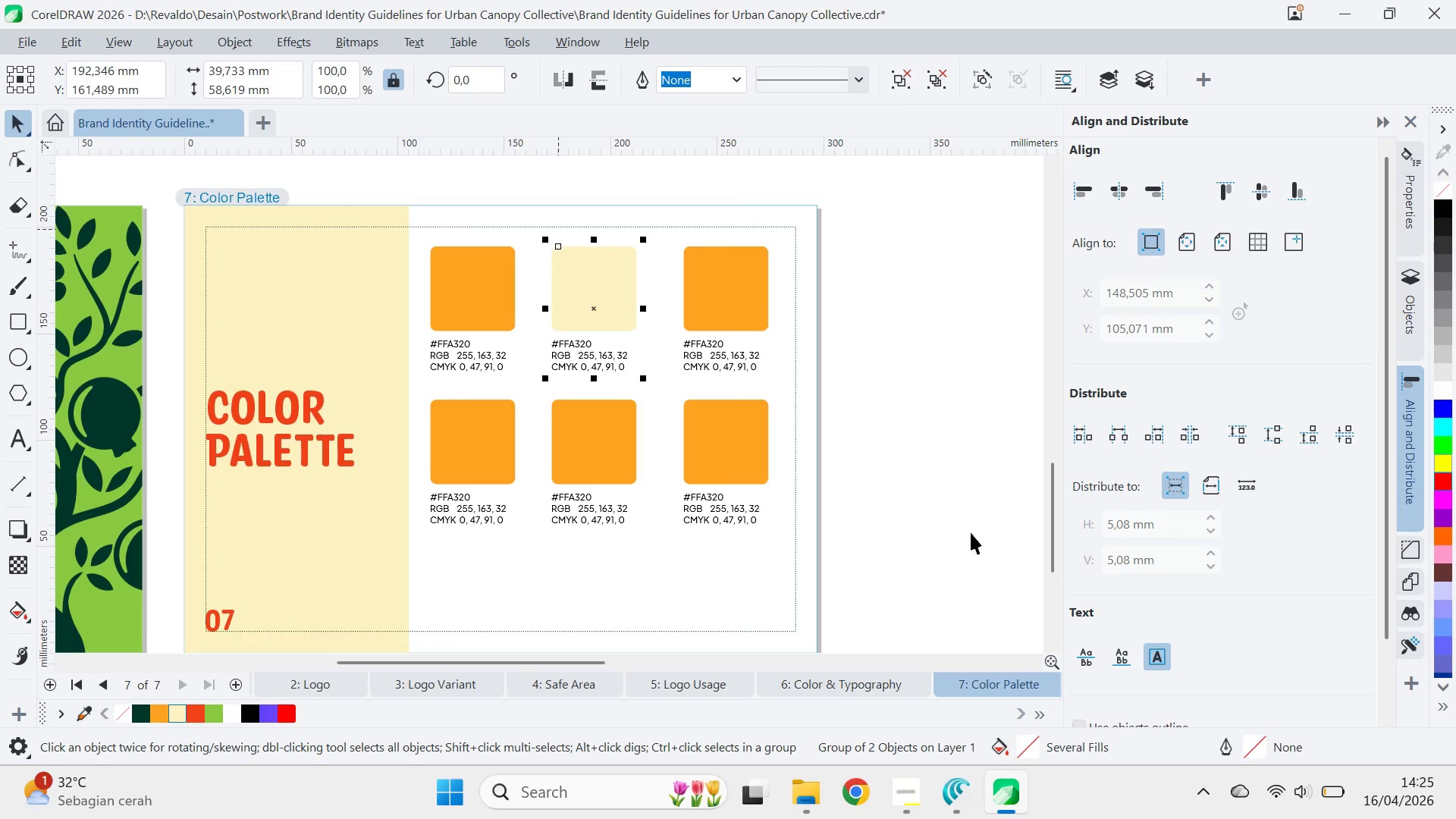 
hold_key(key=ControlLeft, duration=0.53)
left_click([605, 303])
 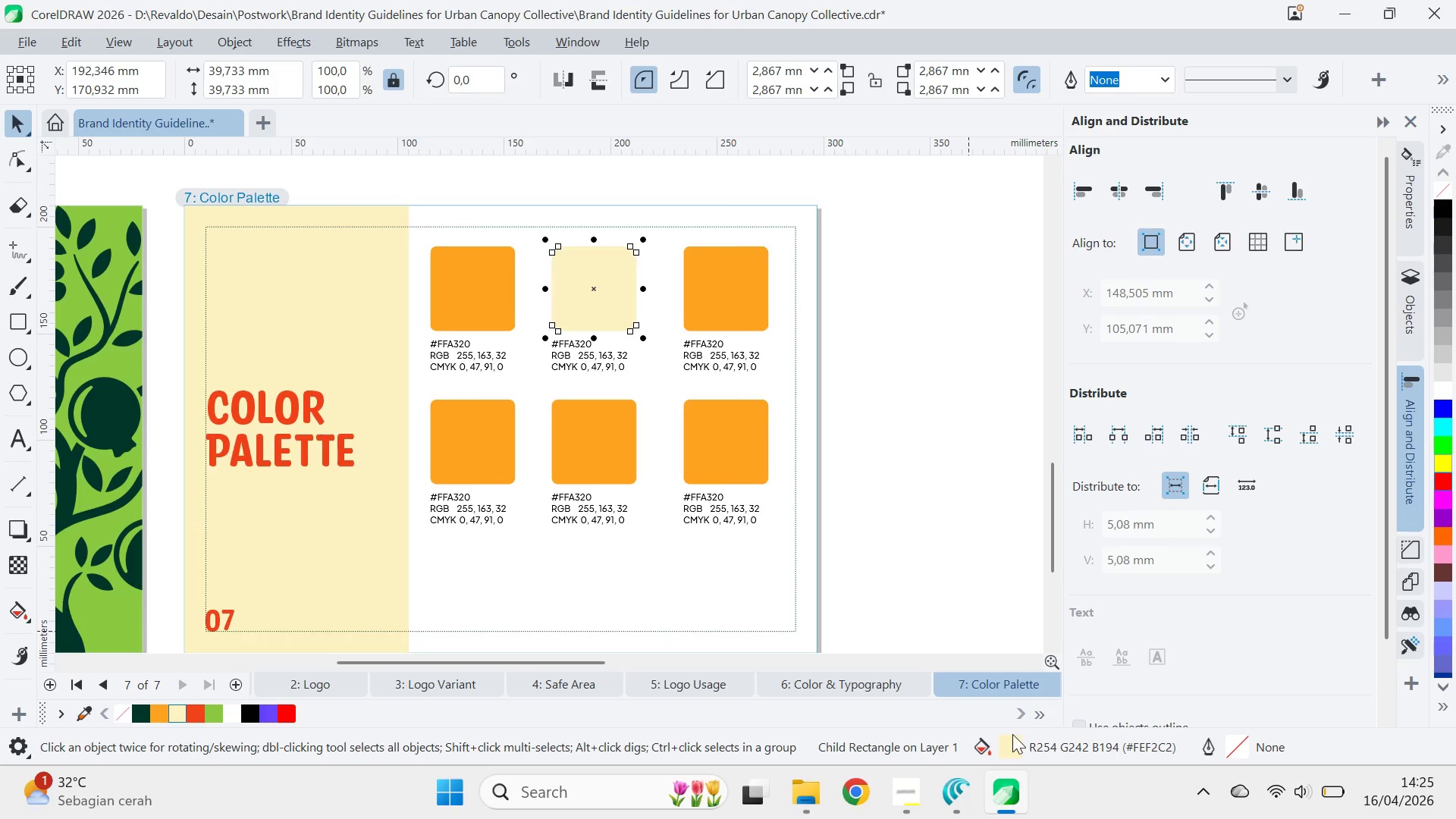 
double_click([1012, 736])
 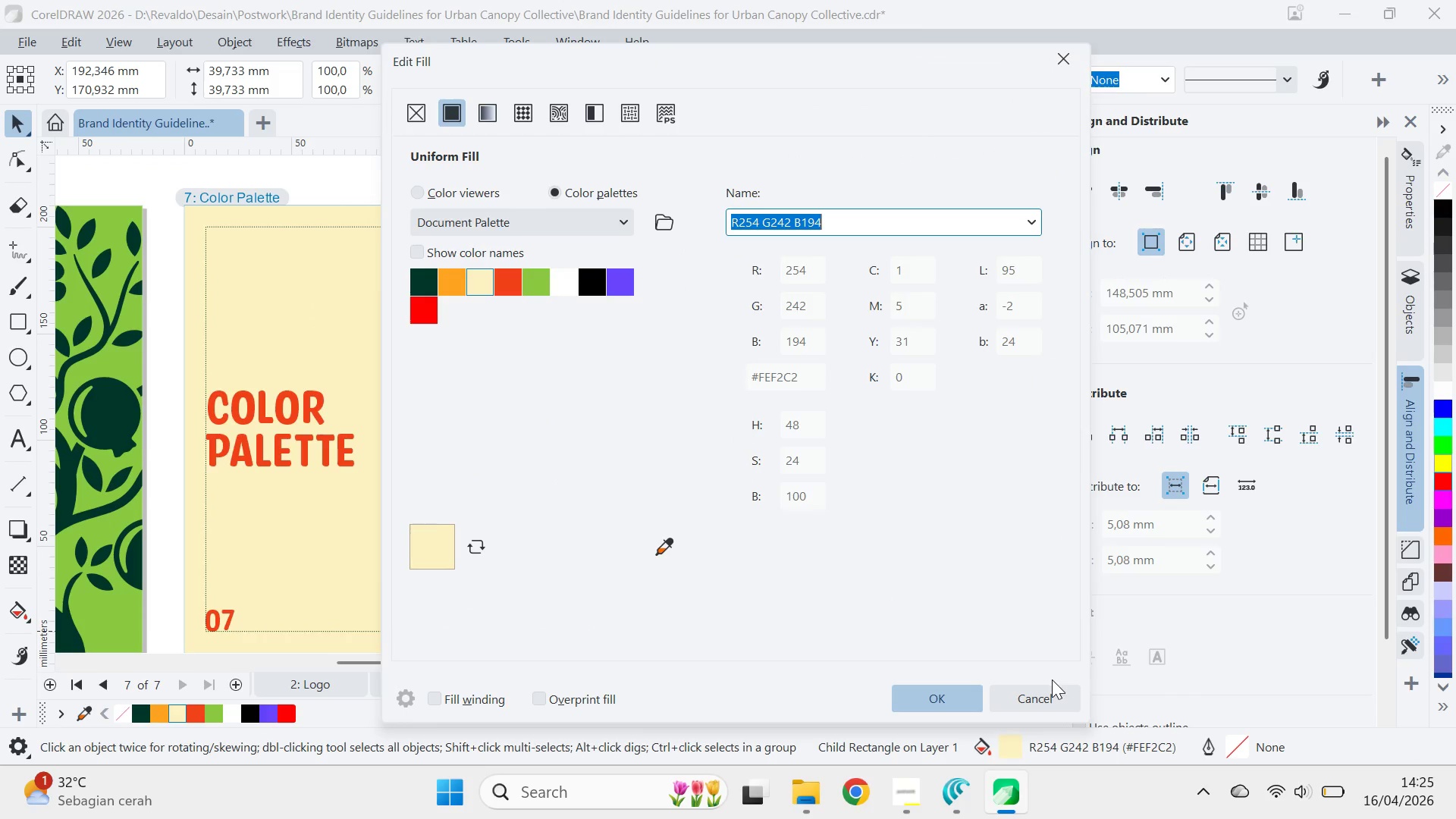 
double_click([1056, 695])
 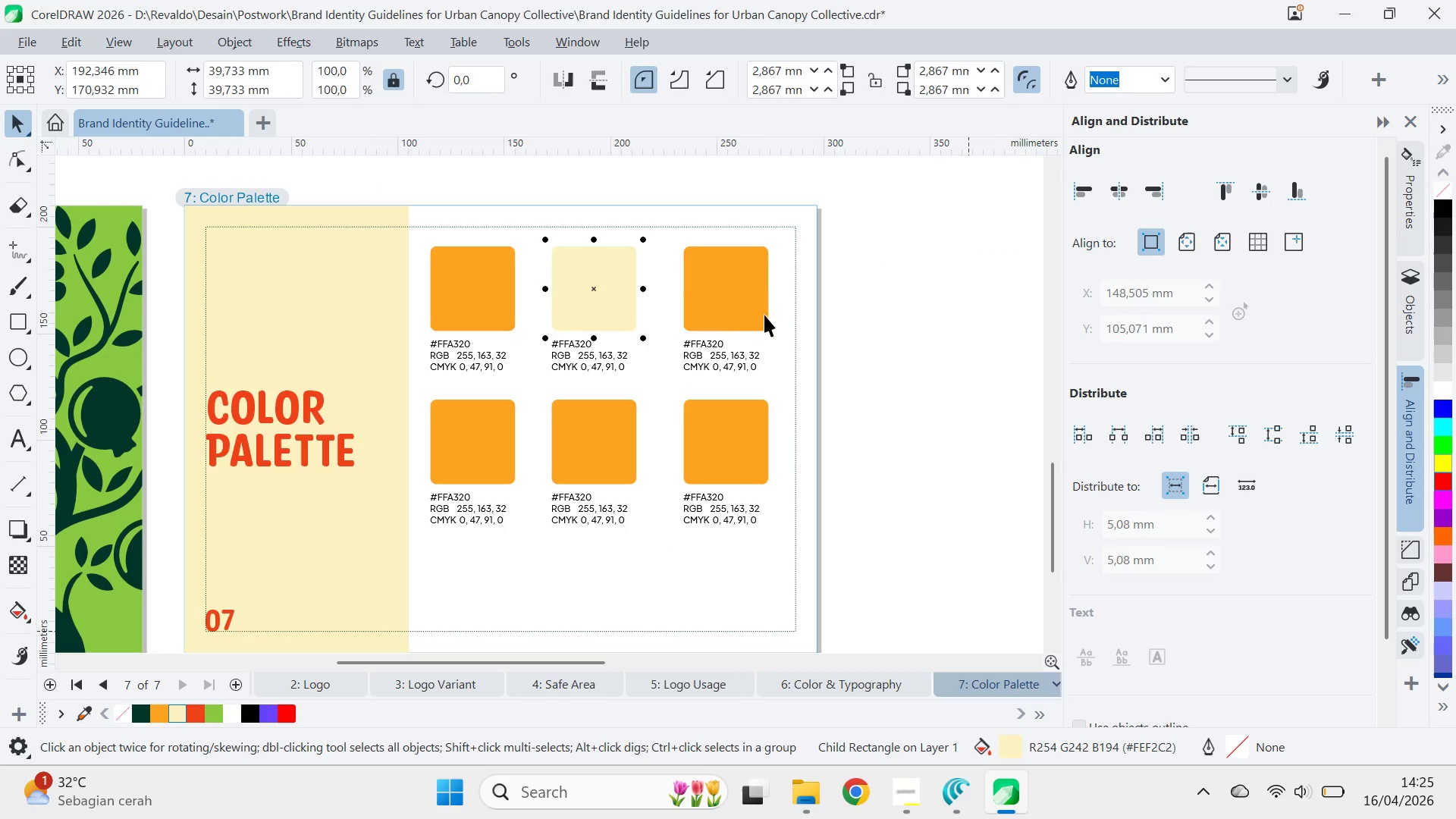 
hold_key(key=ControlLeft, duration=0.5)
left_click([758, 312])
 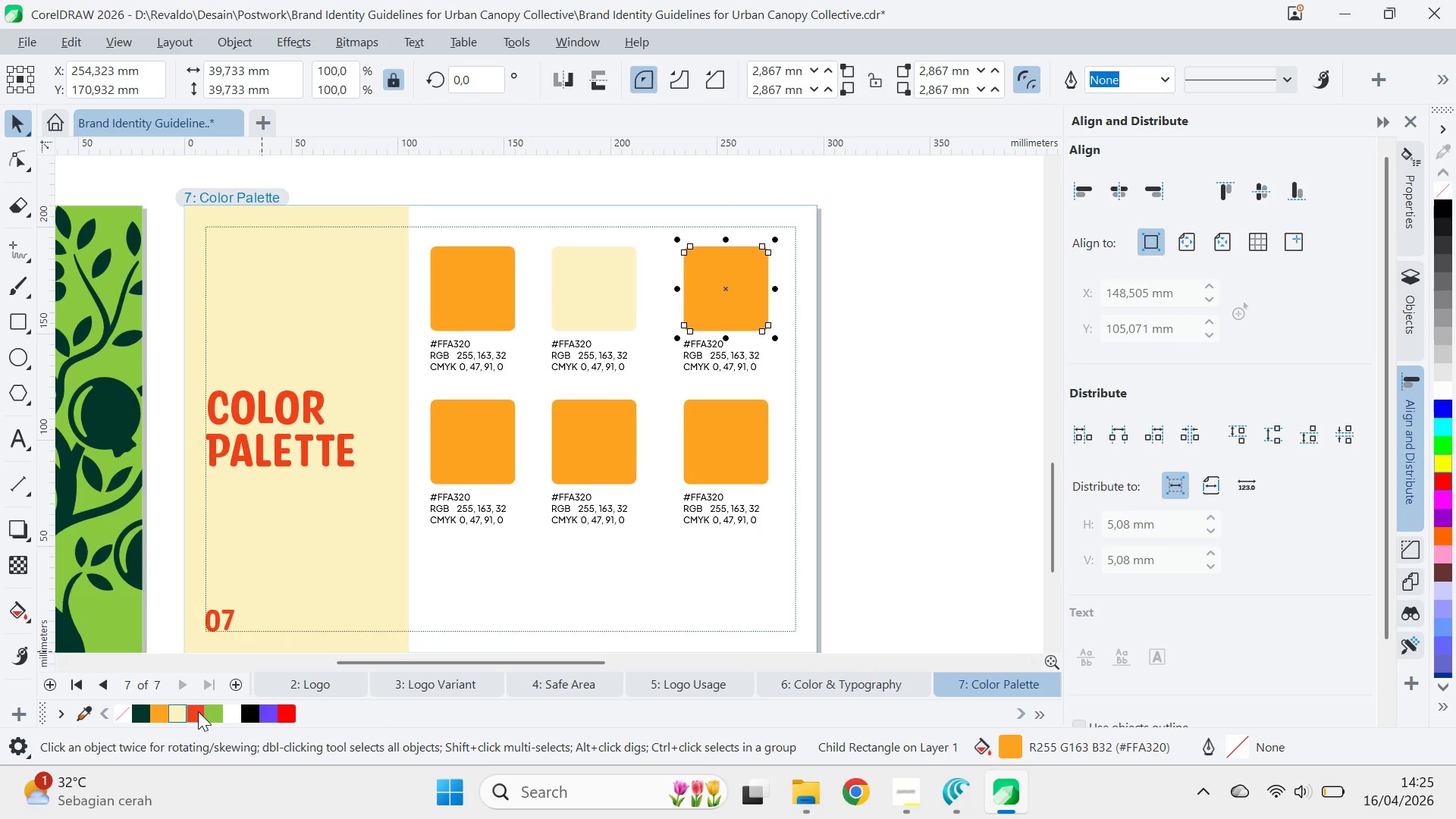 
hold_key(key=ControlLeft, duration=0.78)
left_click([473, 452])
 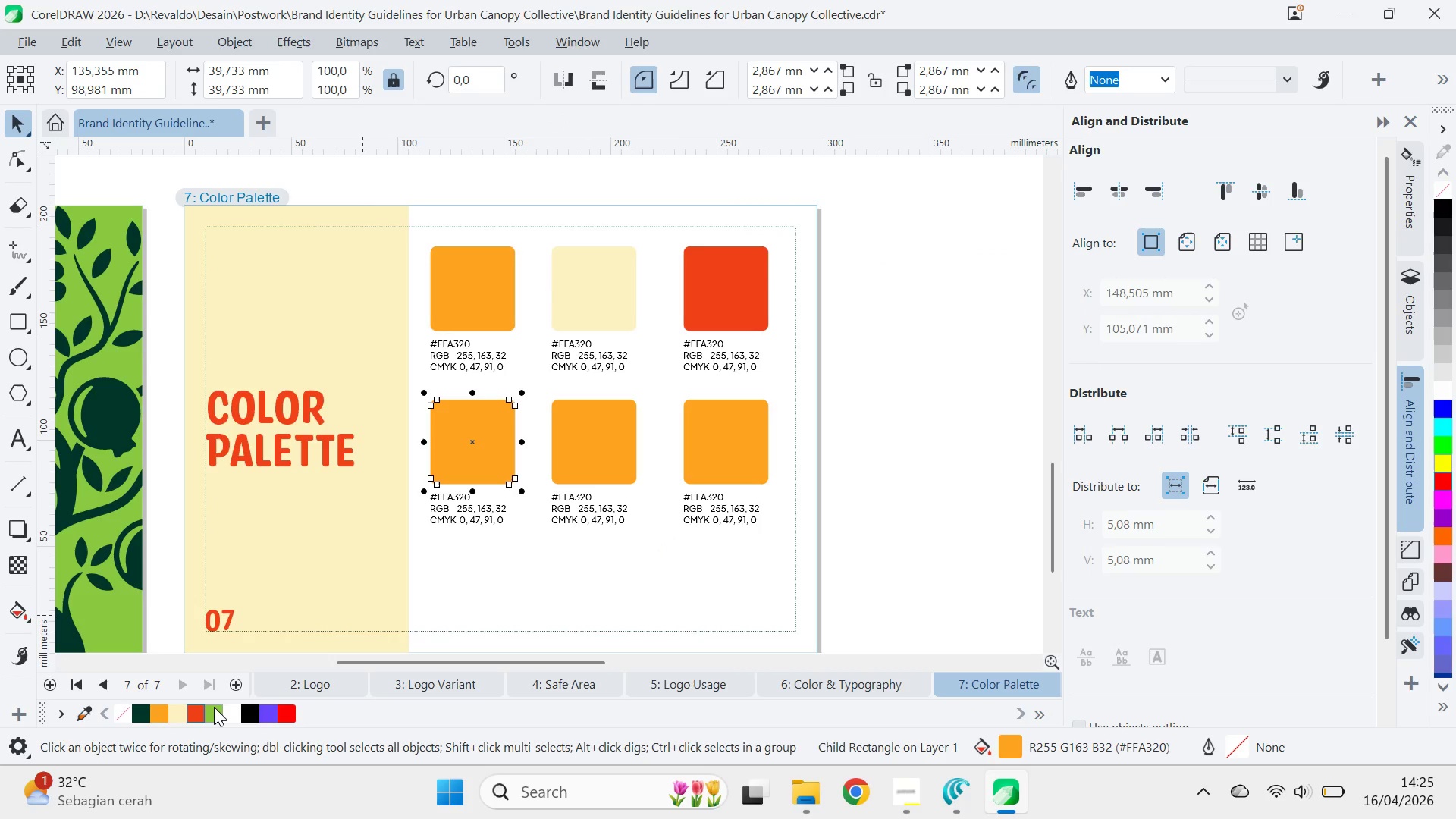 
left_click([214, 714])
 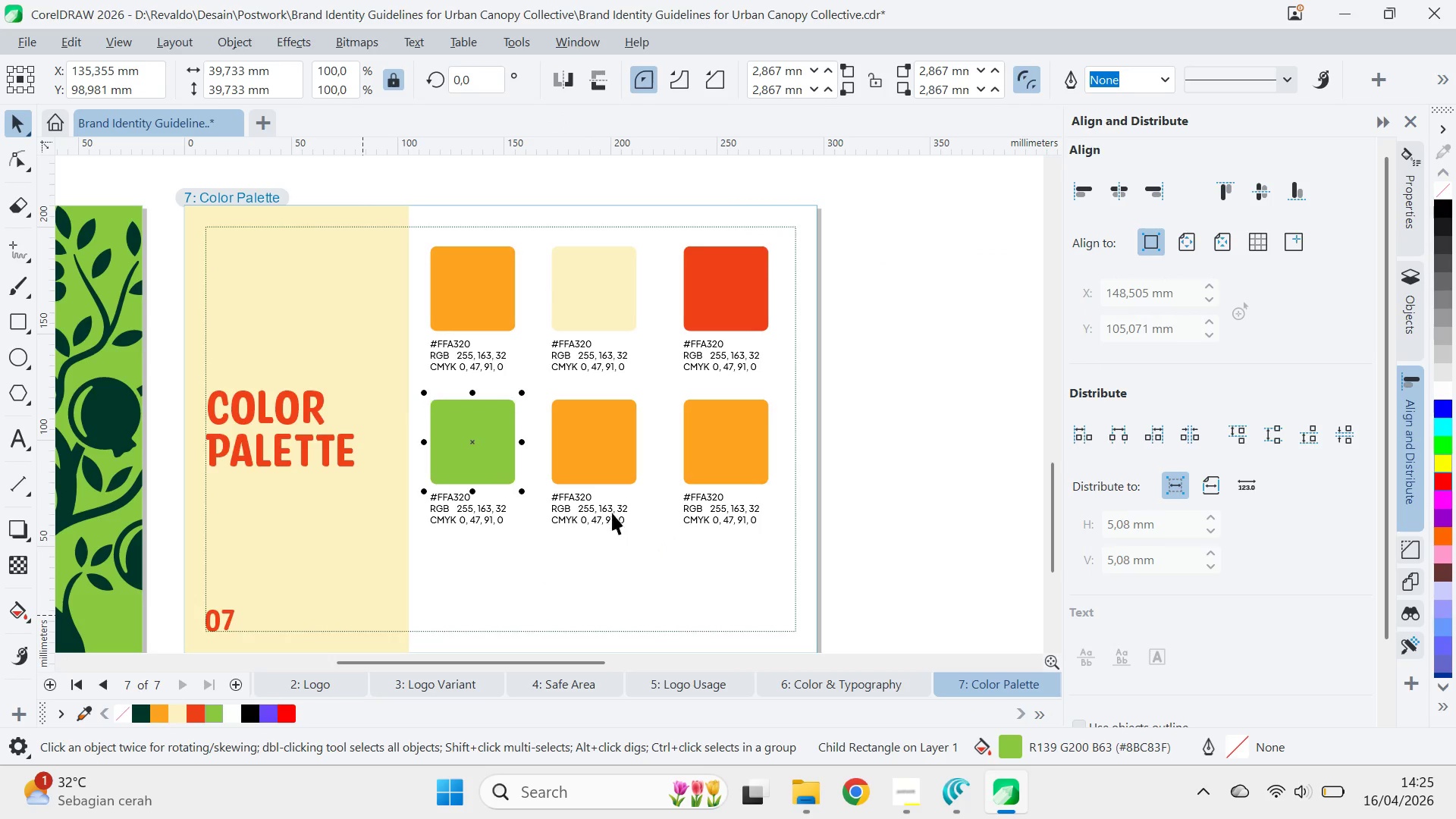 
hold_key(key=ControlLeft, duration=0.52)
left_click([604, 461])
 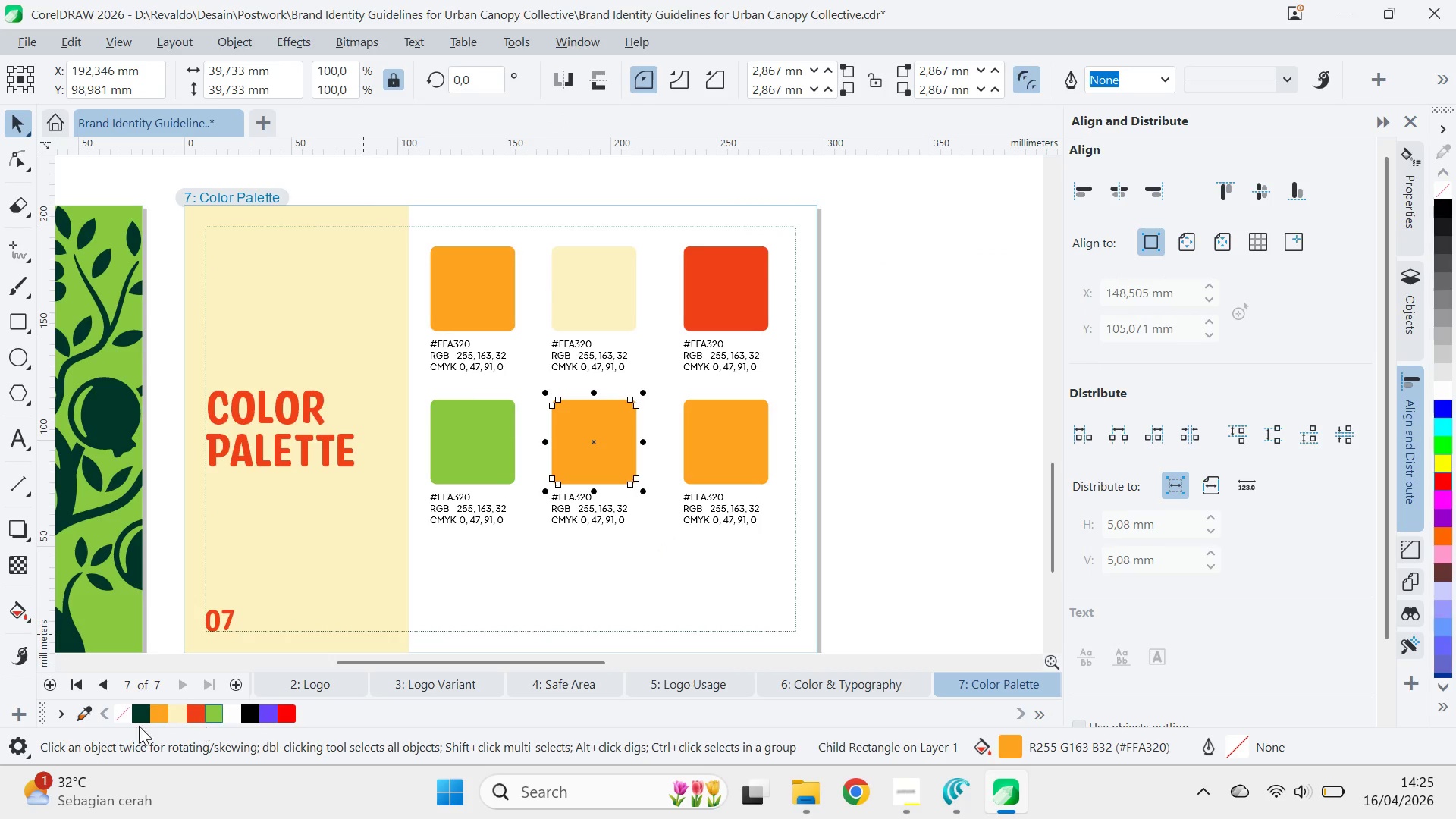 
left_click([133, 714])
 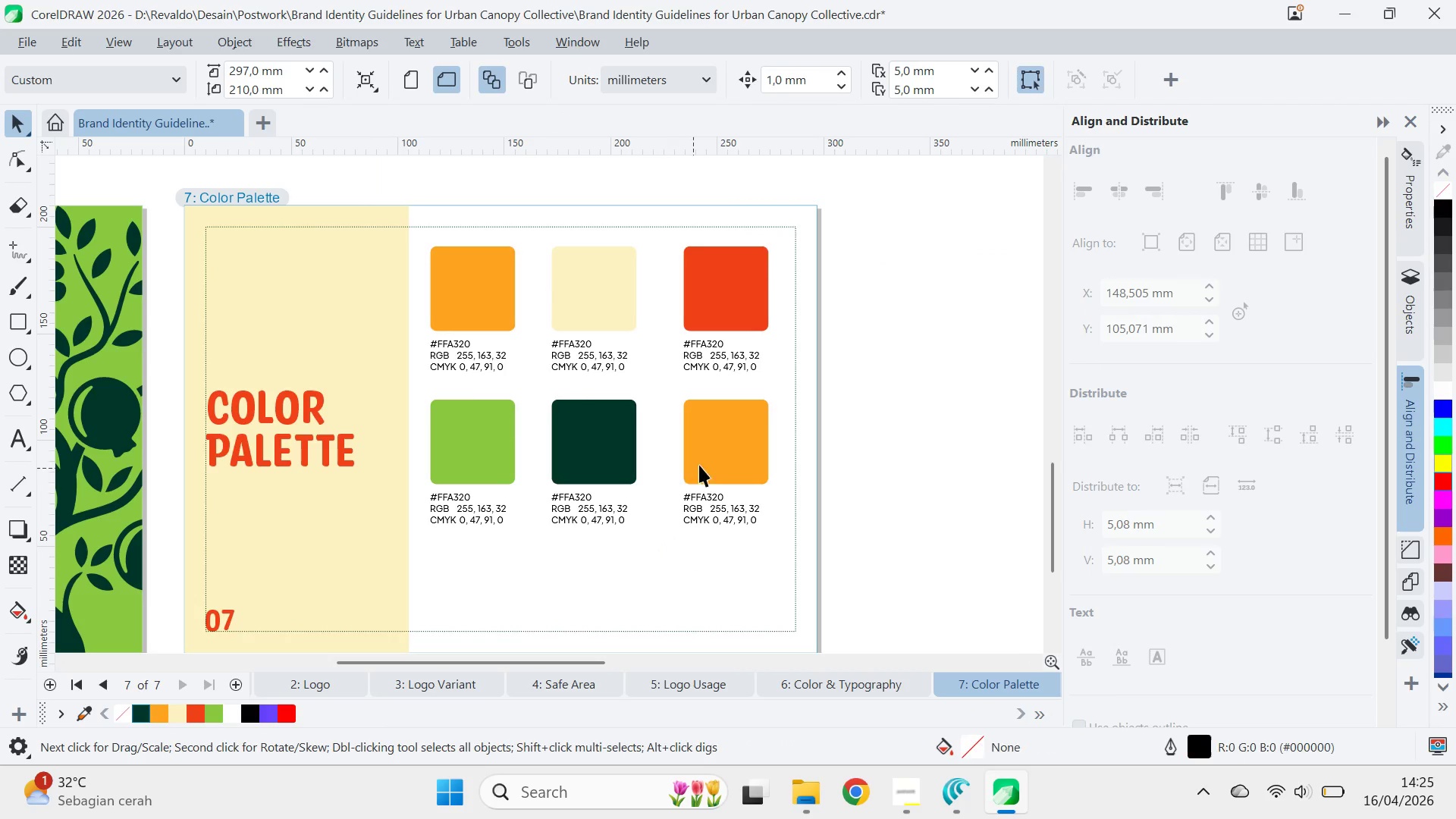 
left_click([730, 450])
 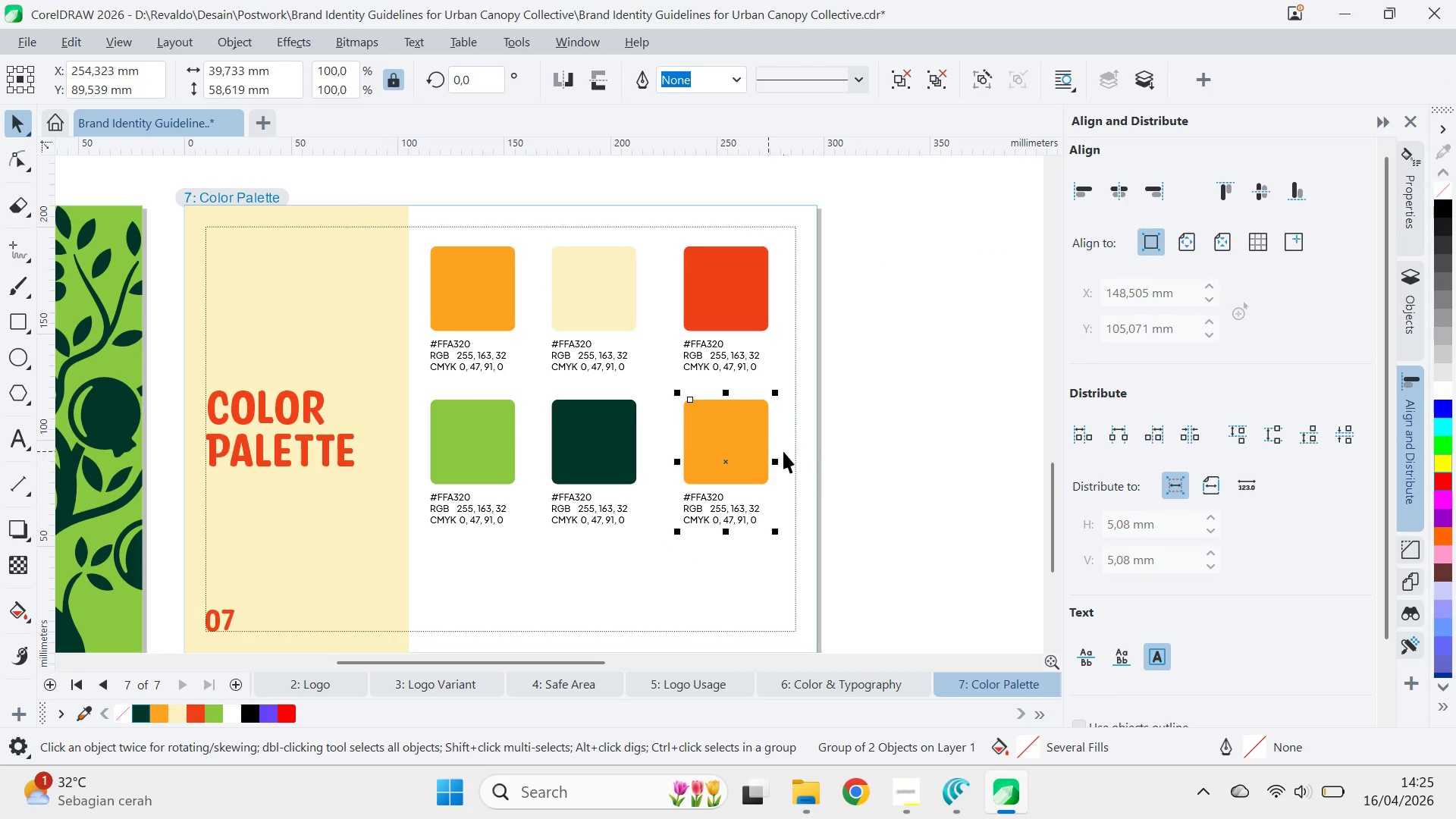 
key(Delete)
 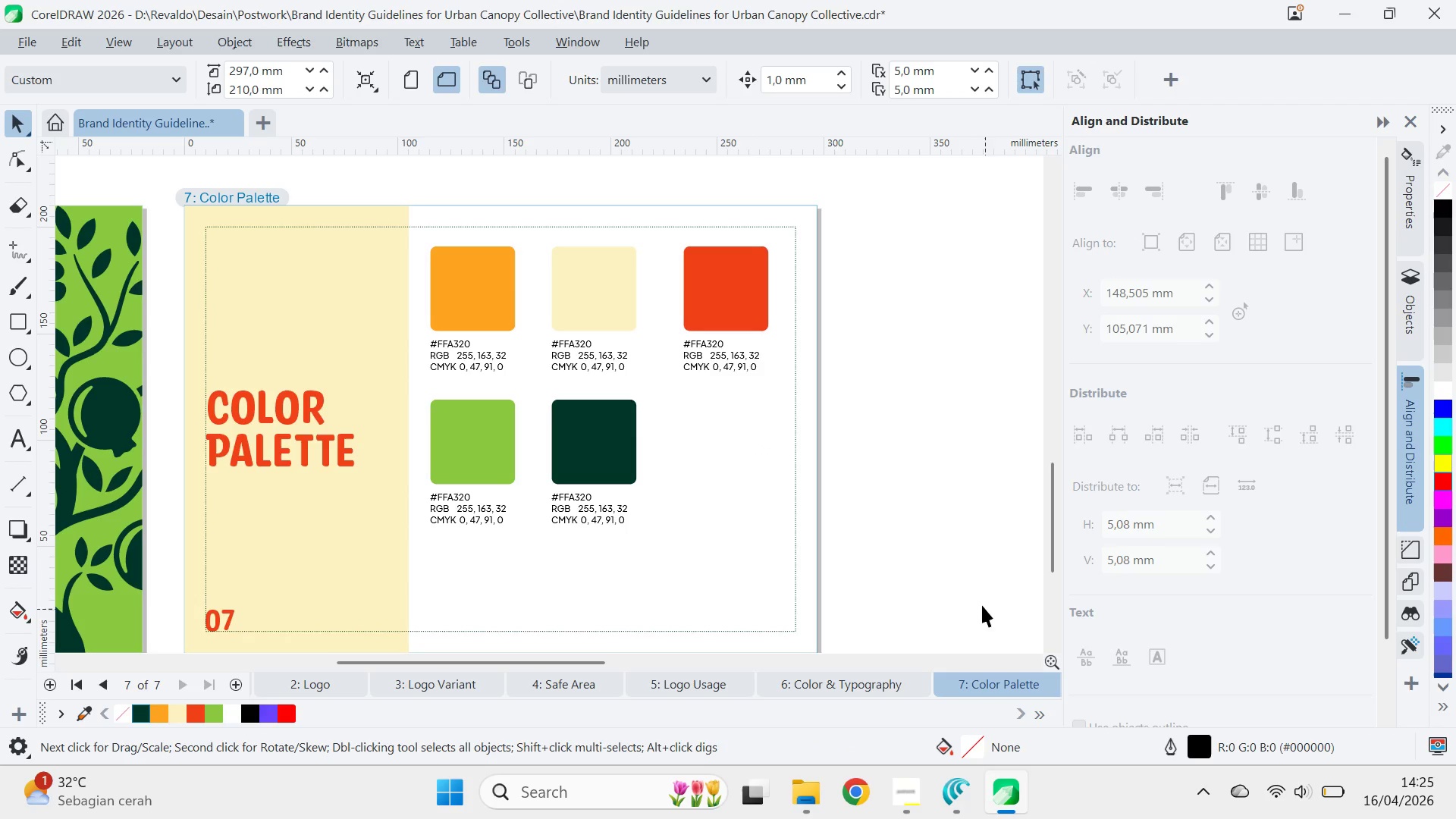 
left_click_drag(start_coordinate=[918, 548], to_coordinate=[407, 377])
 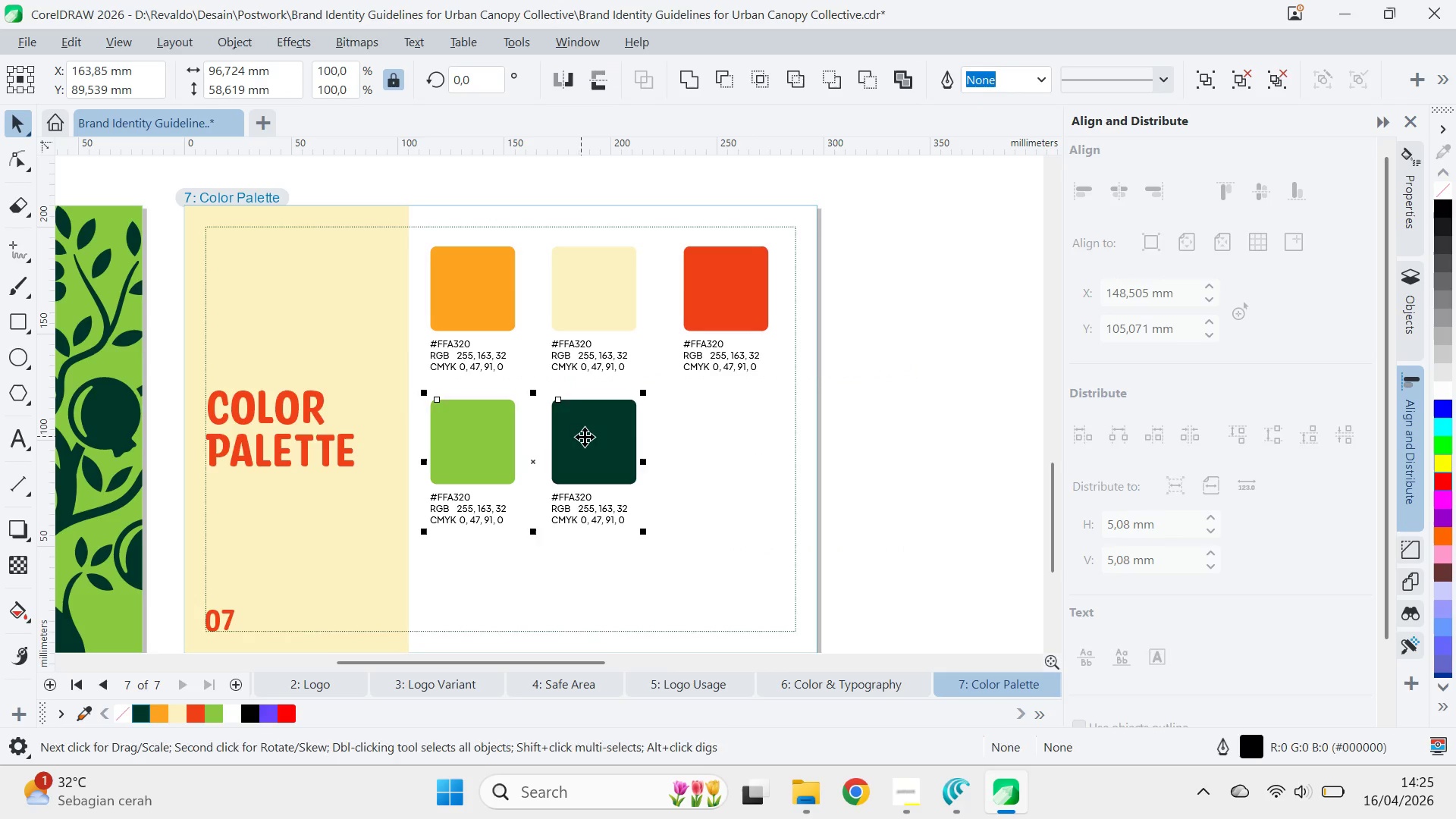 
left_click_drag(start_coordinate=[585, 437], to_coordinate=[645, 447])
 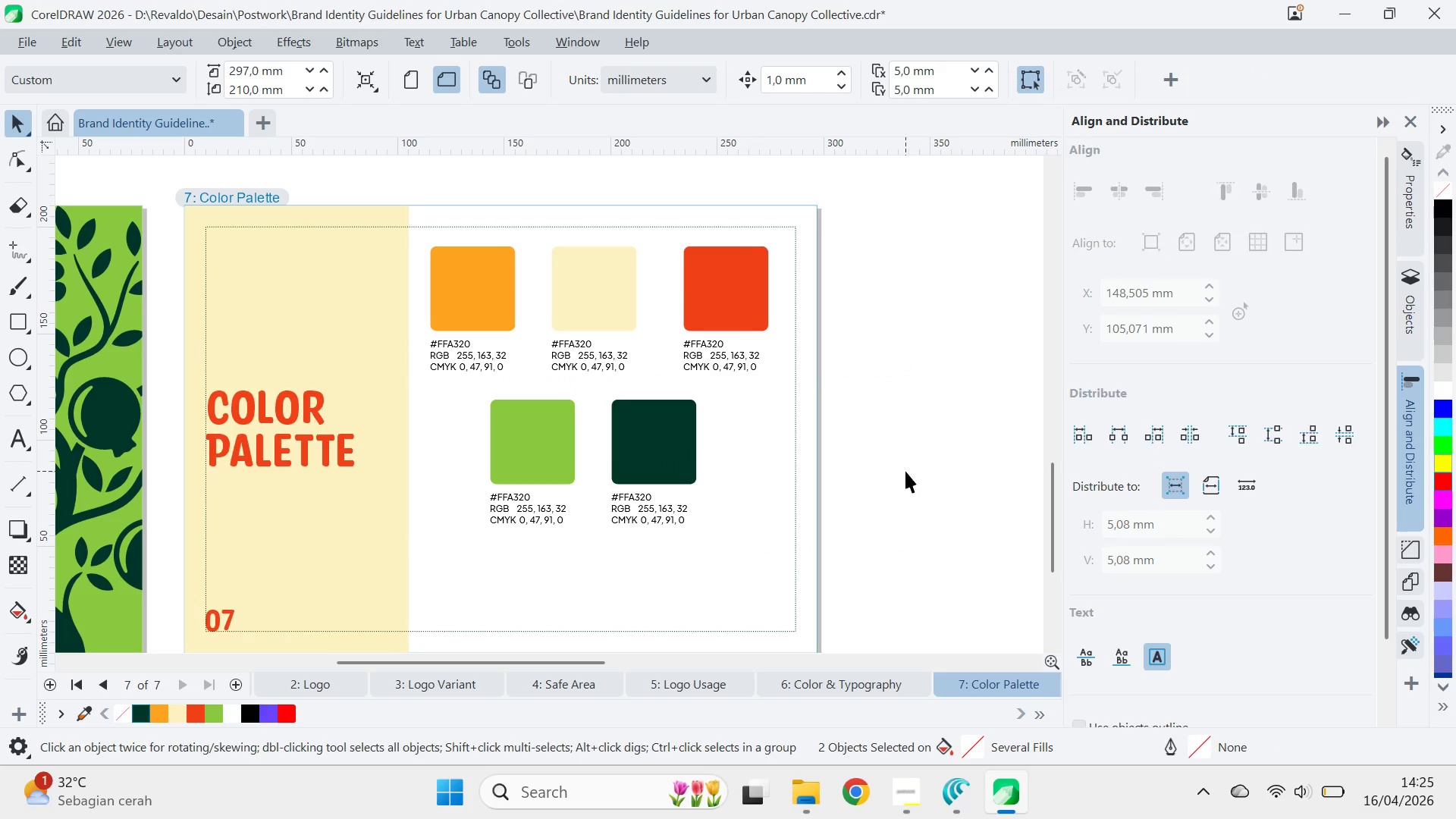 
hold_key(key=ShiftLeft, duration=1.2)
 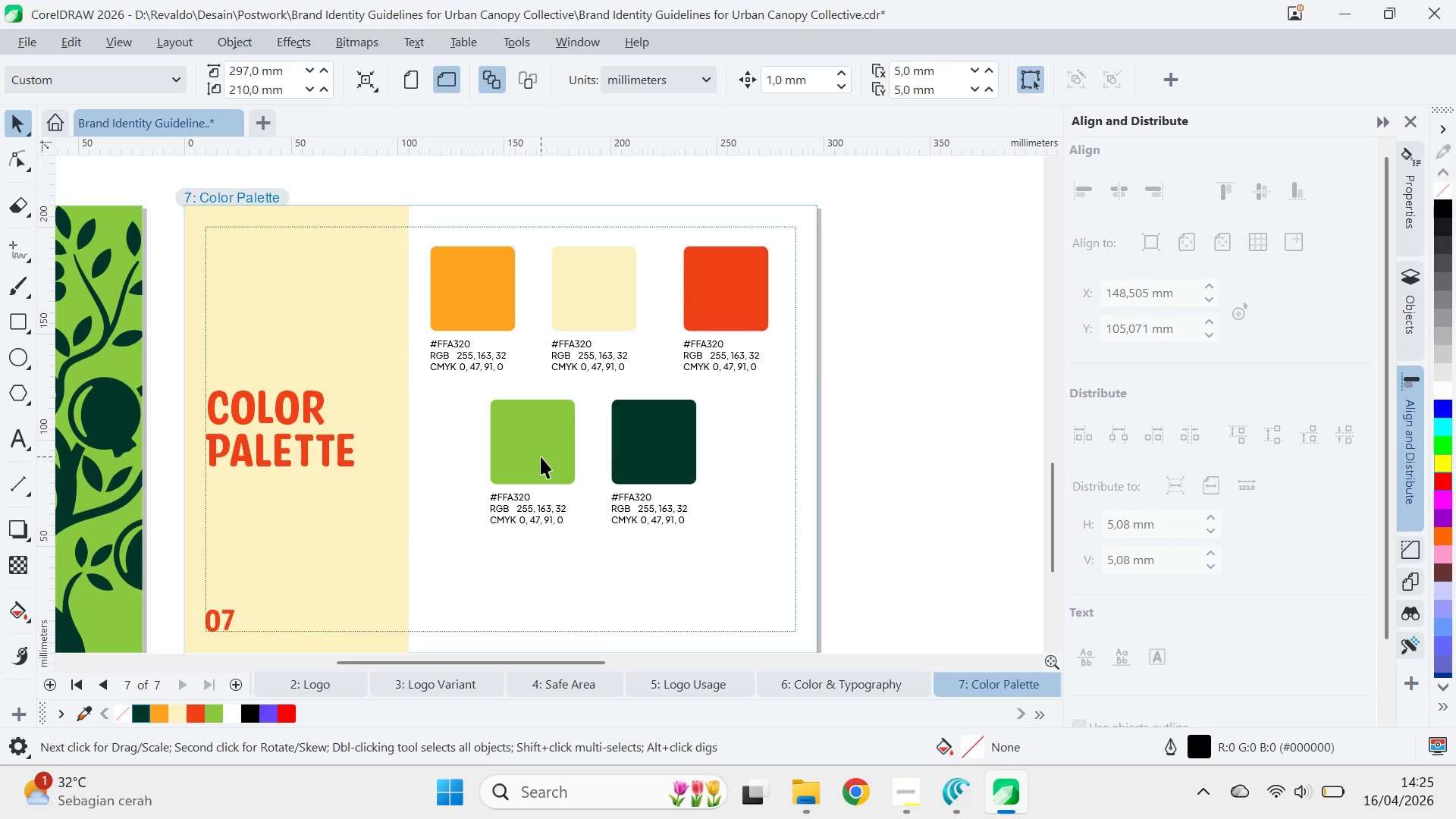 
hold_key(key=ControlLeft, duration=0.55)
left_click([591, 307])
 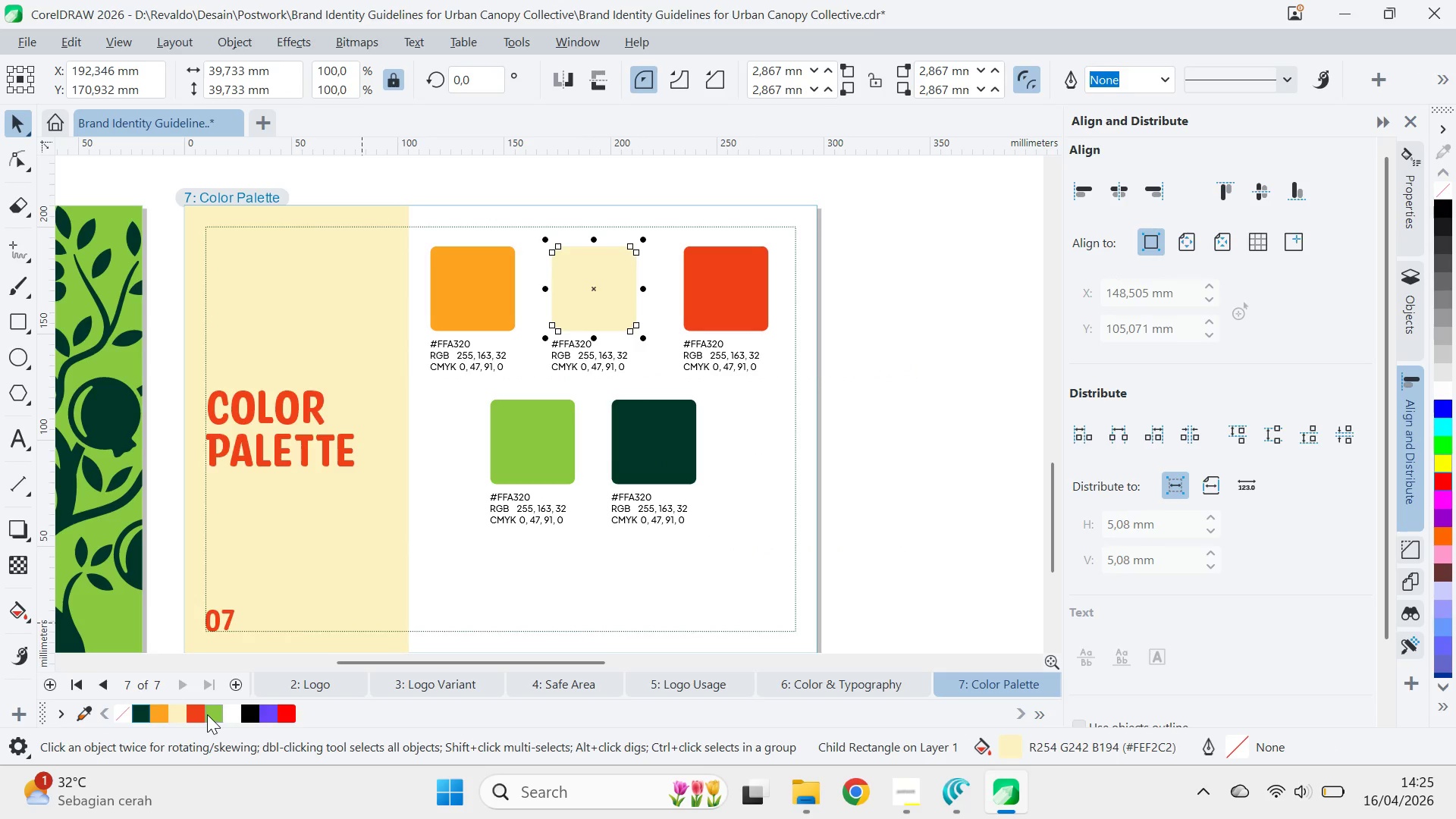 
hold_key(key=ControlLeft, duration=0.52)
 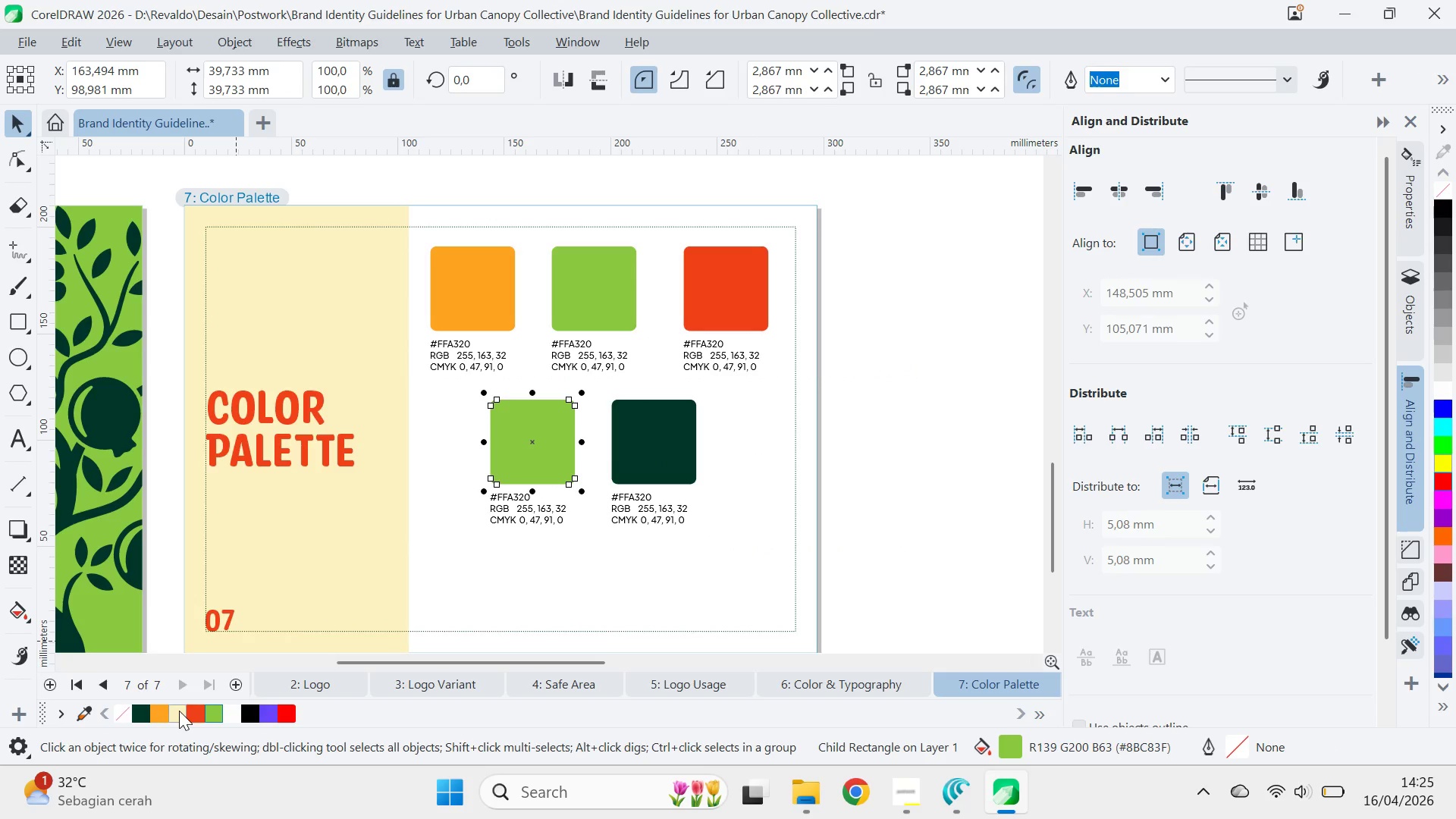 
type(qv)
 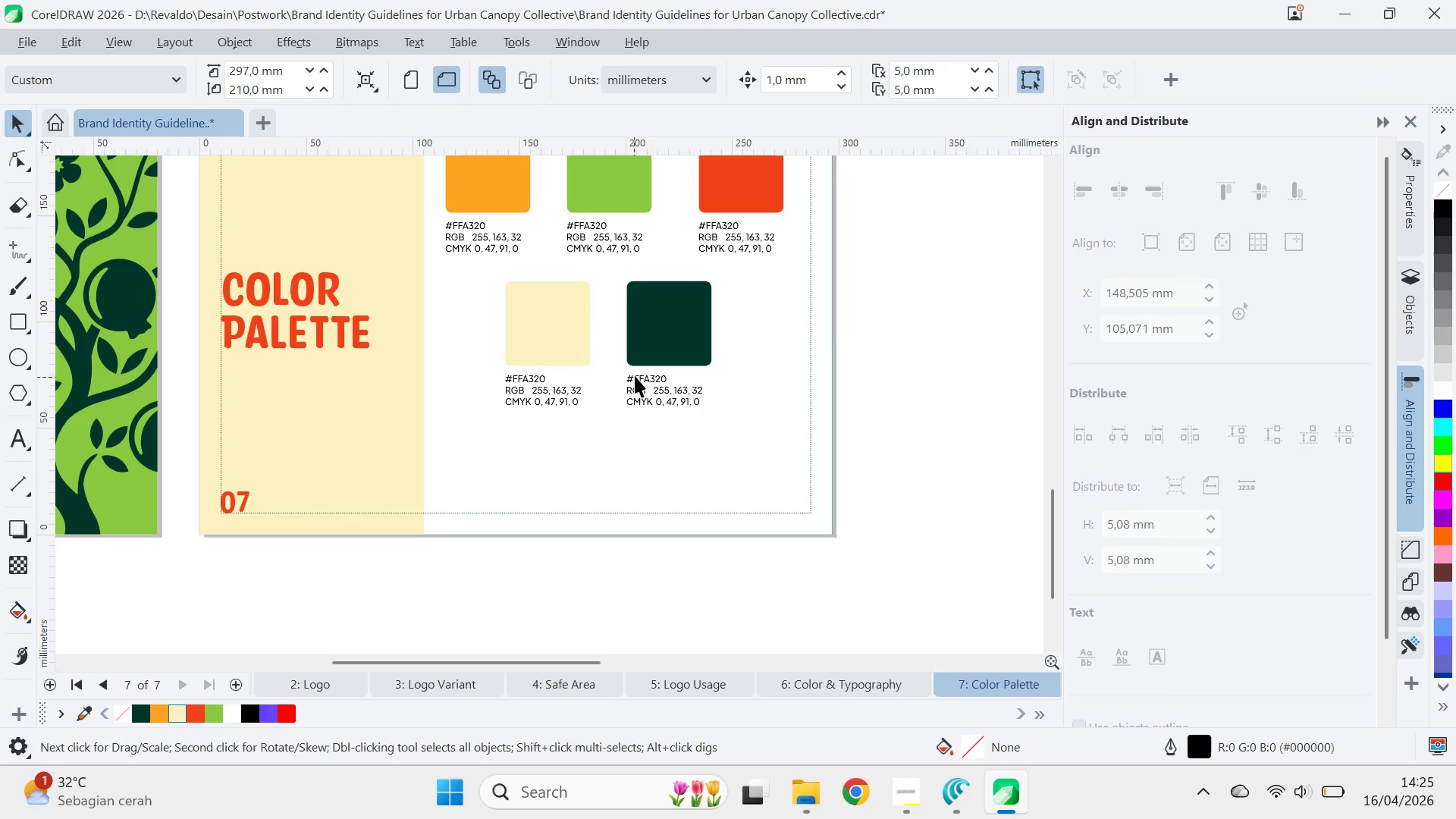 
left_click_drag(start_coordinate=[865, 479], to_coordinate=[880, 360])
 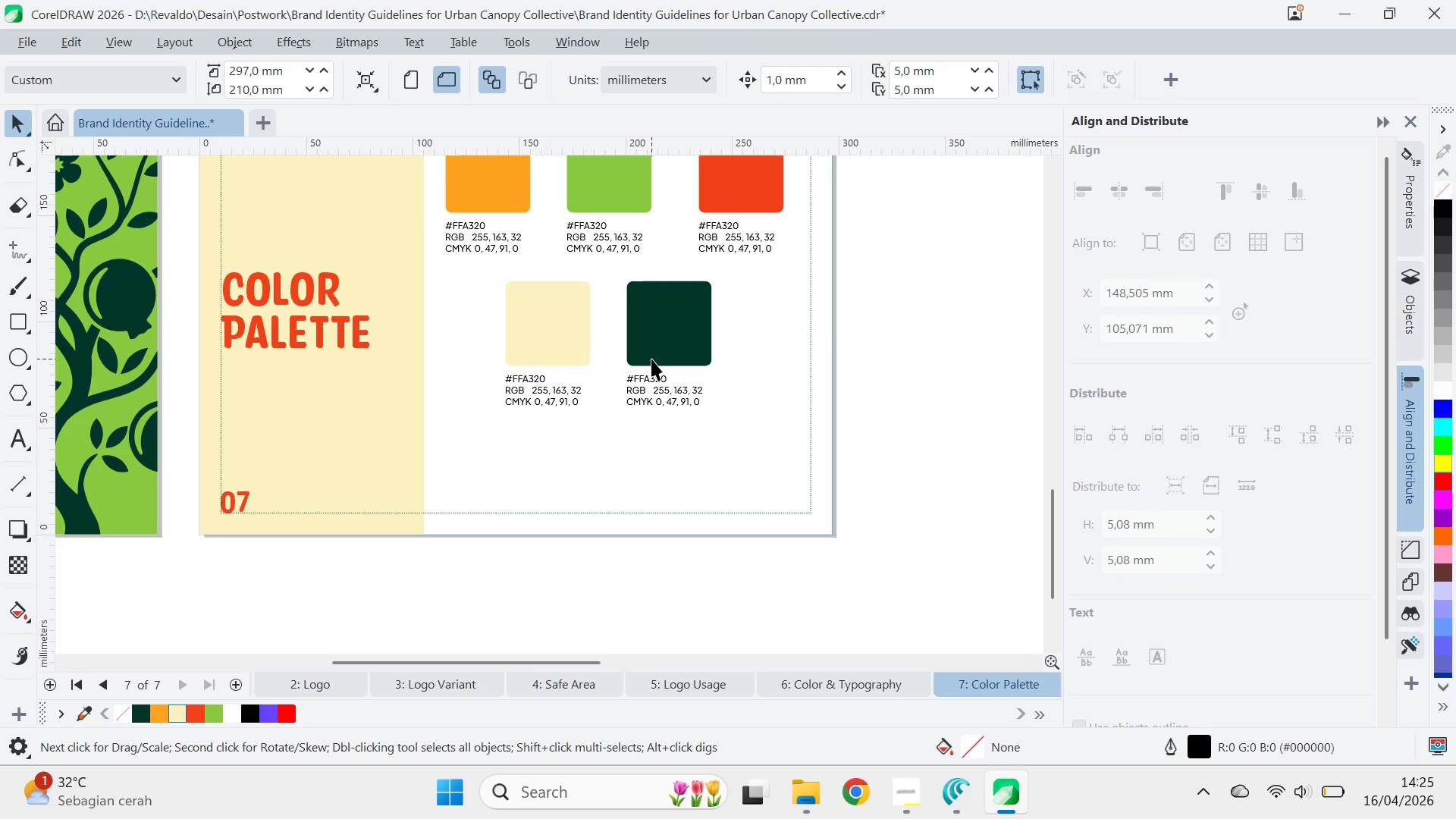 
left_click_drag(start_coordinate=[651, 359], to_coordinate=[655, 347])
 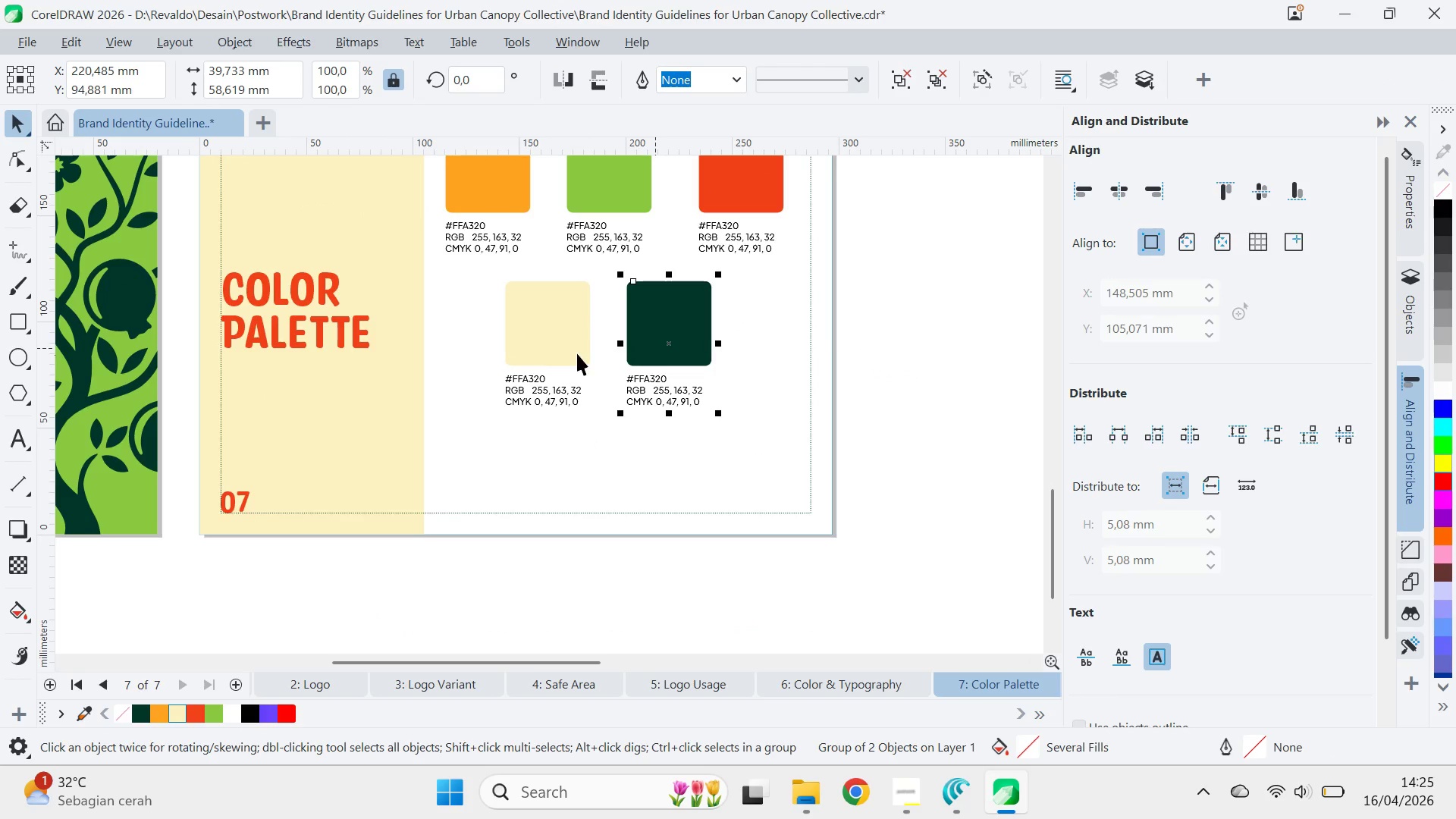 
hold_key(key=ShiftLeft, duration=0.66)
 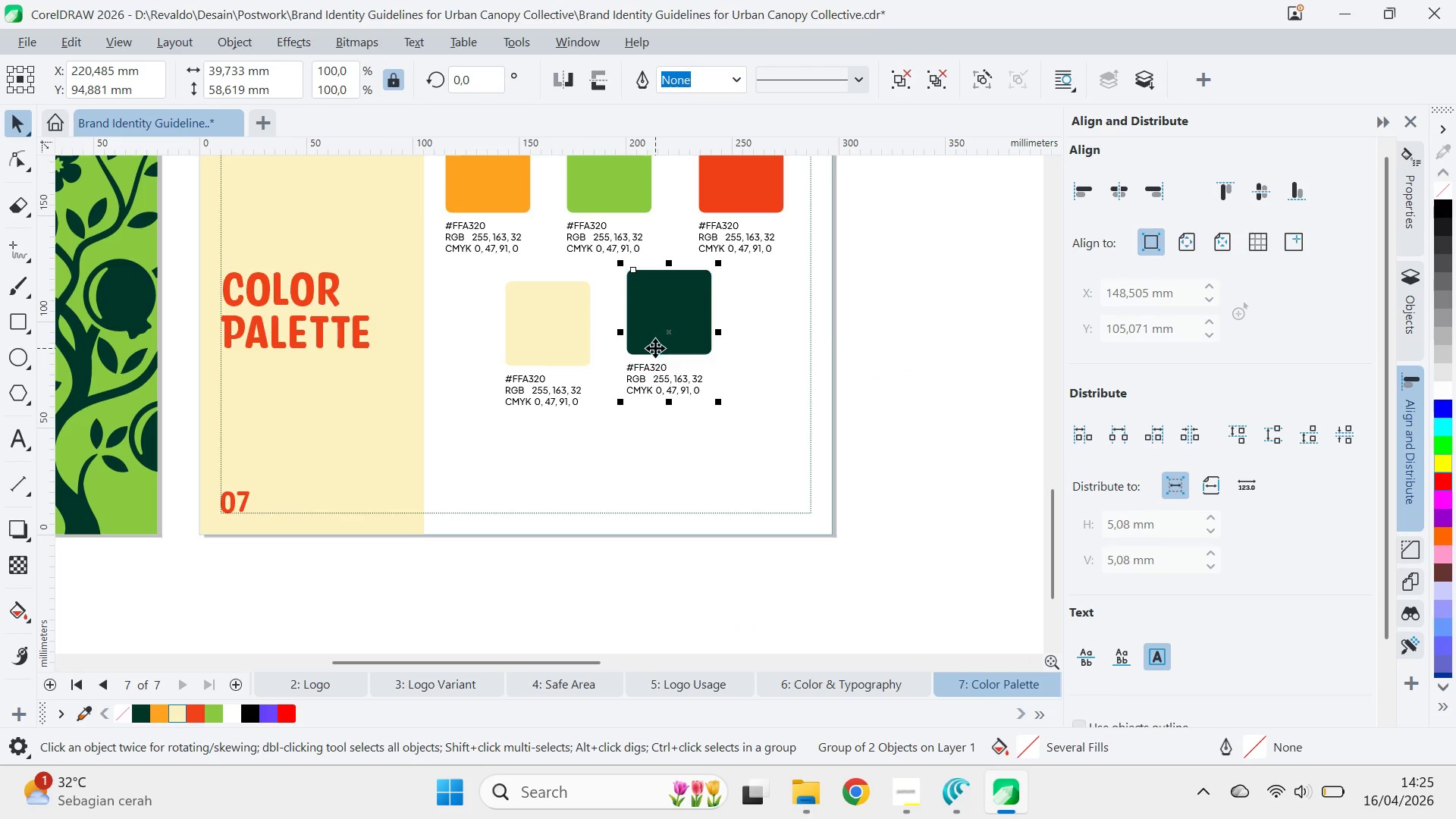 
key(Control+ControlLeft)
 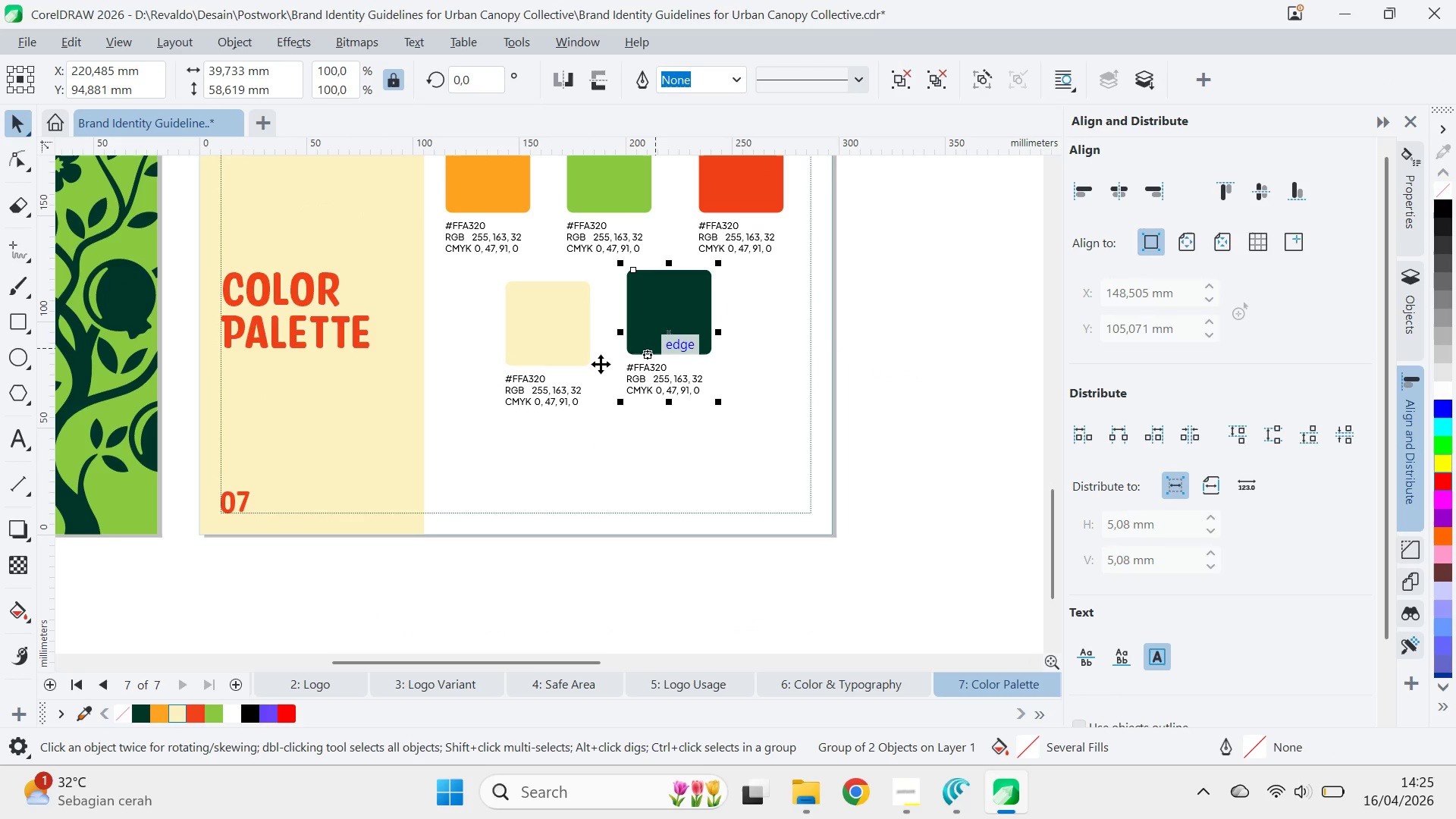 
key(Control+Z)
 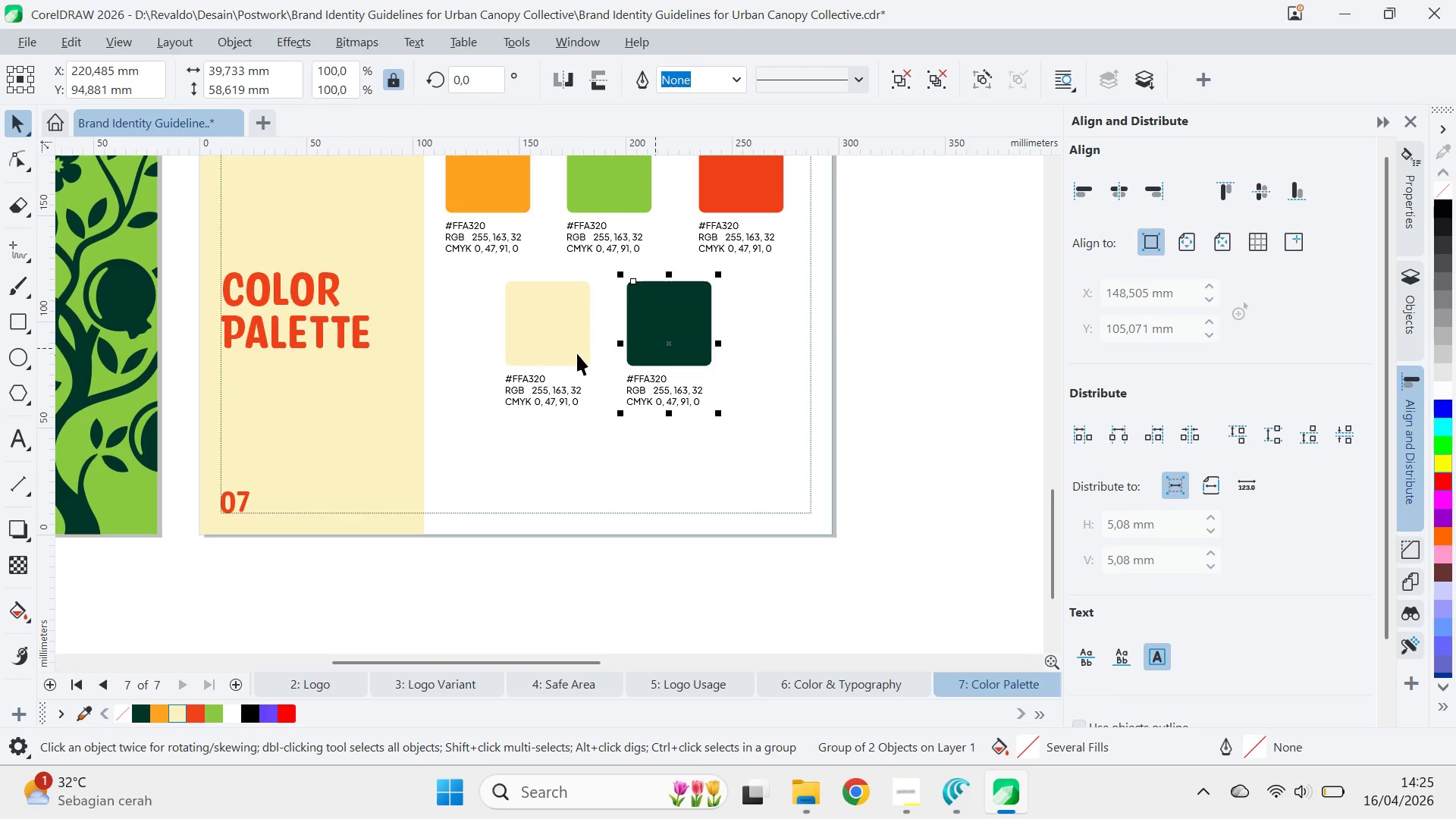 
hold_key(key=ShiftLeft, duration=0.34)
 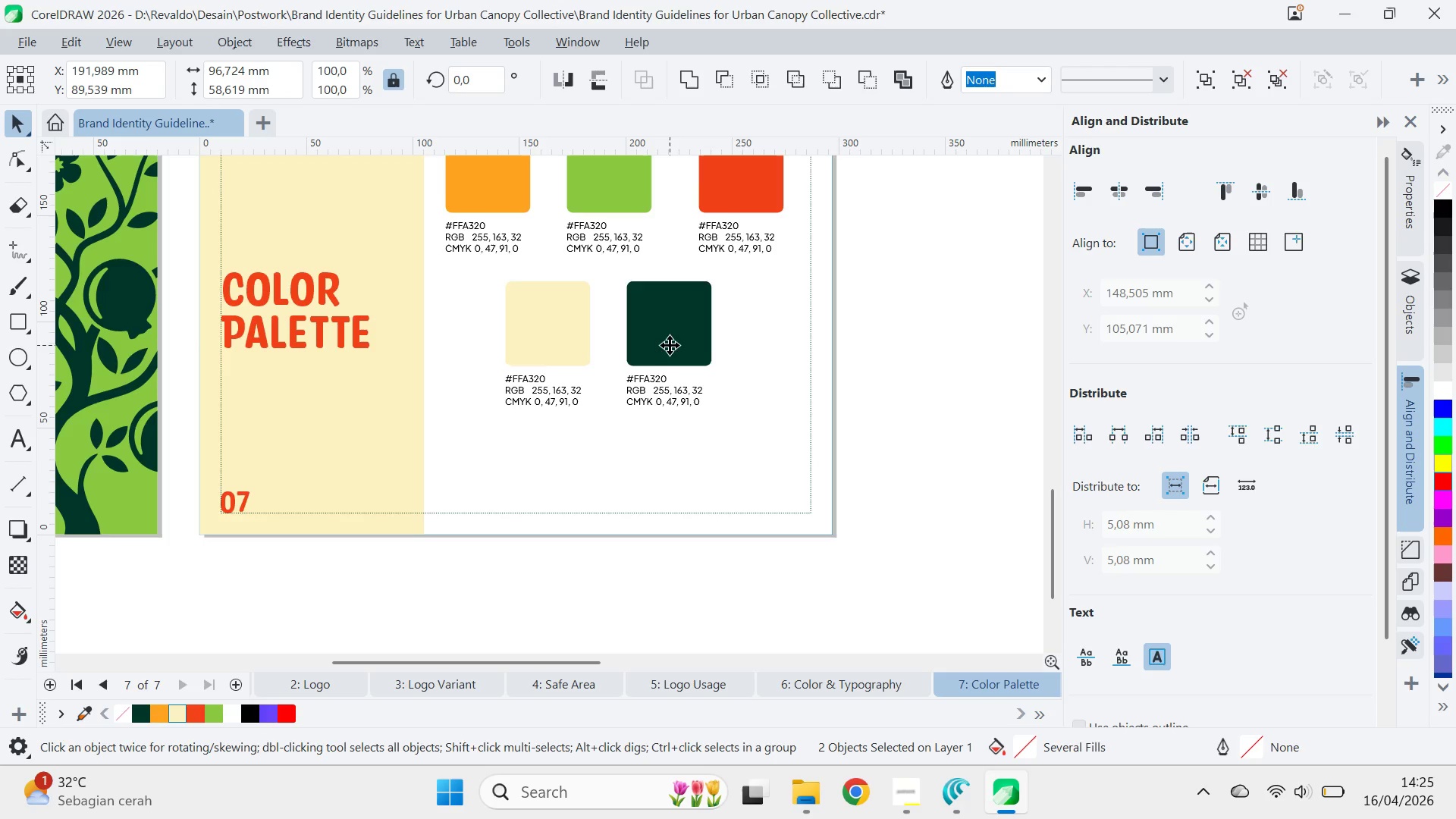 
left_click_drag(start_coordinate=[670, 345], to_coordinate=[670, 326])
 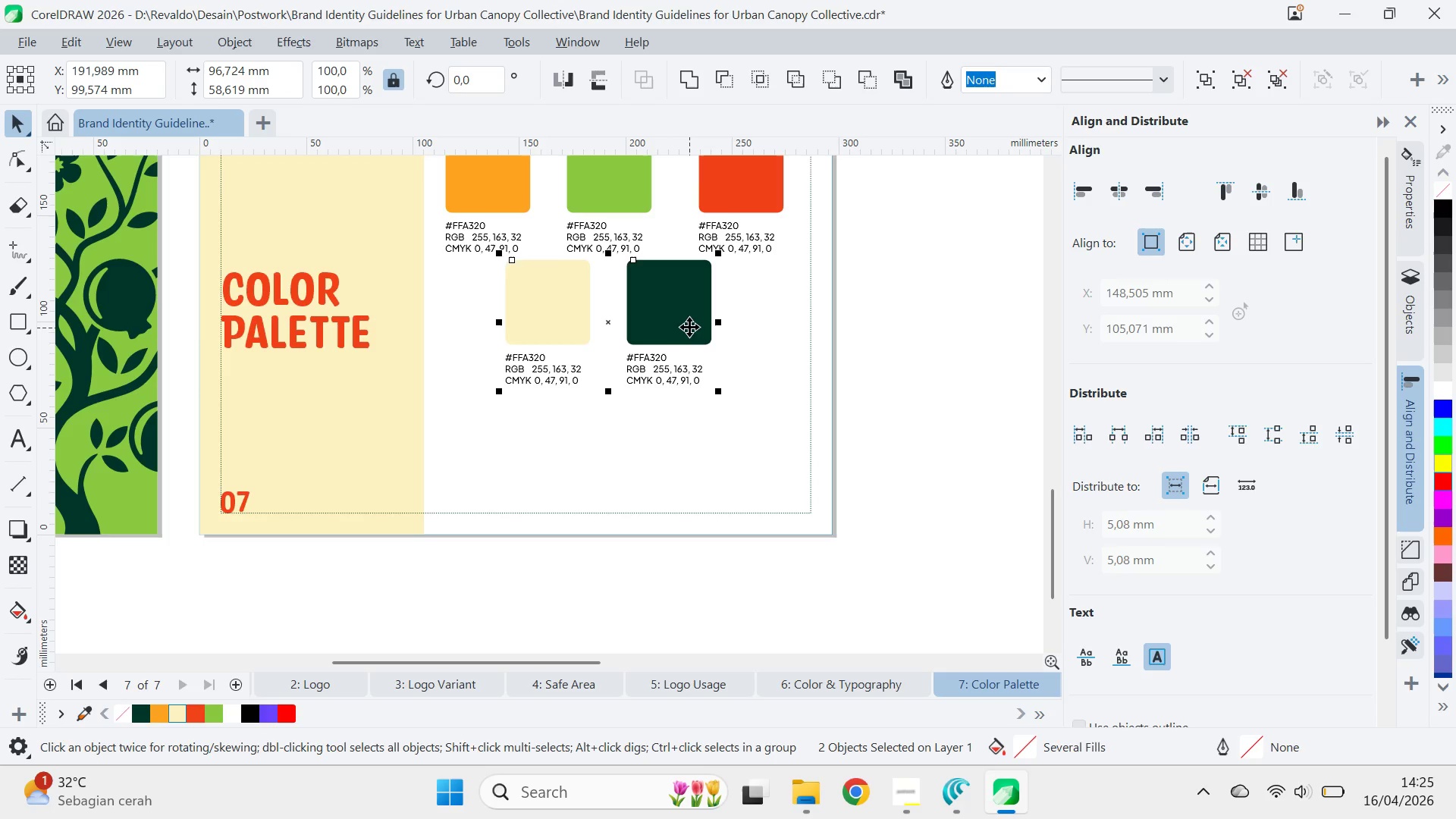 
hold_key(key=ShiftLeft, duration=0.88)
 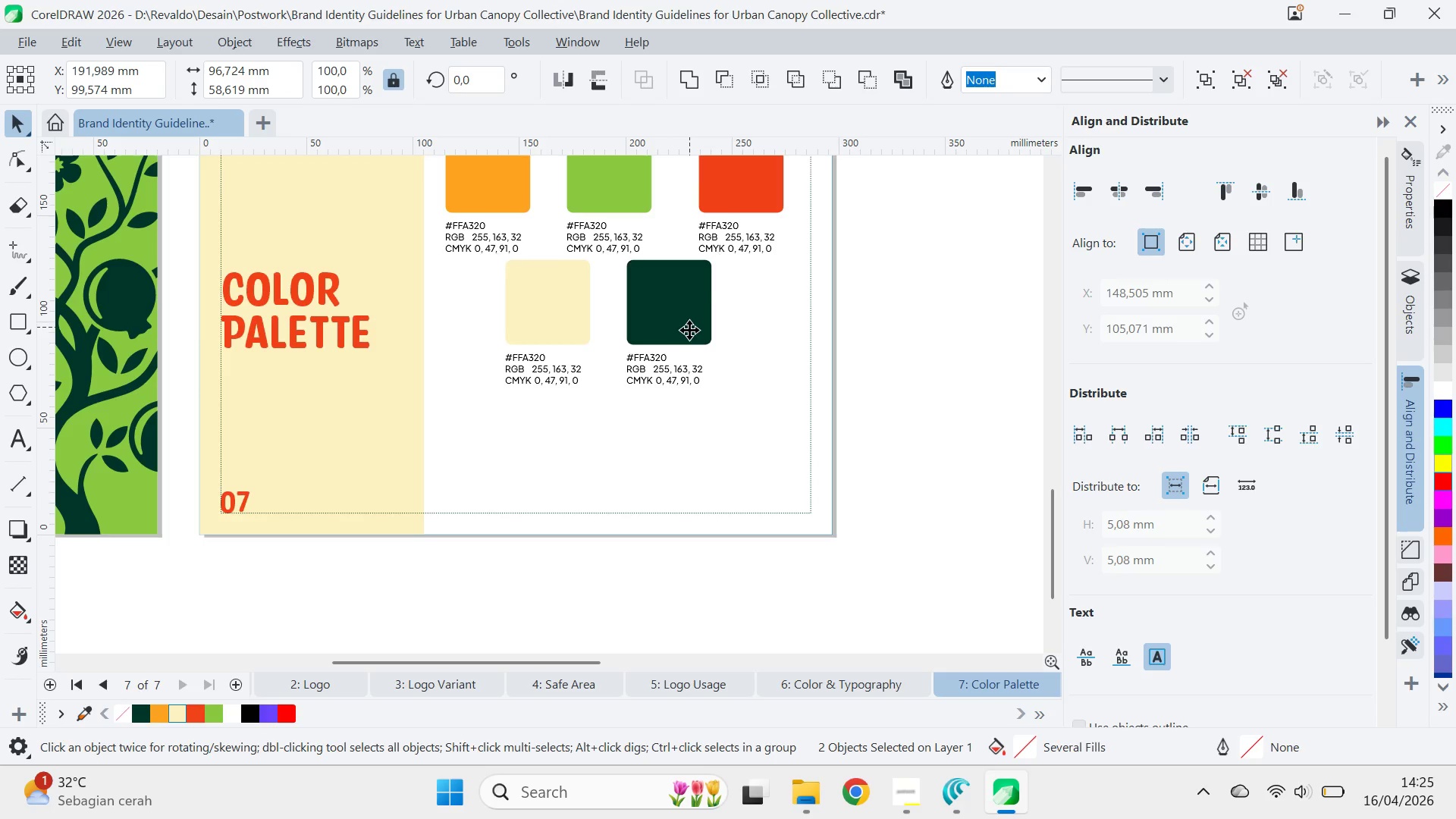 
hold_key(key=ShiftLeft, duration=1.51)
left_click_drag(start_coordinate=[689, 327], to_coordinate=[690, 463])
 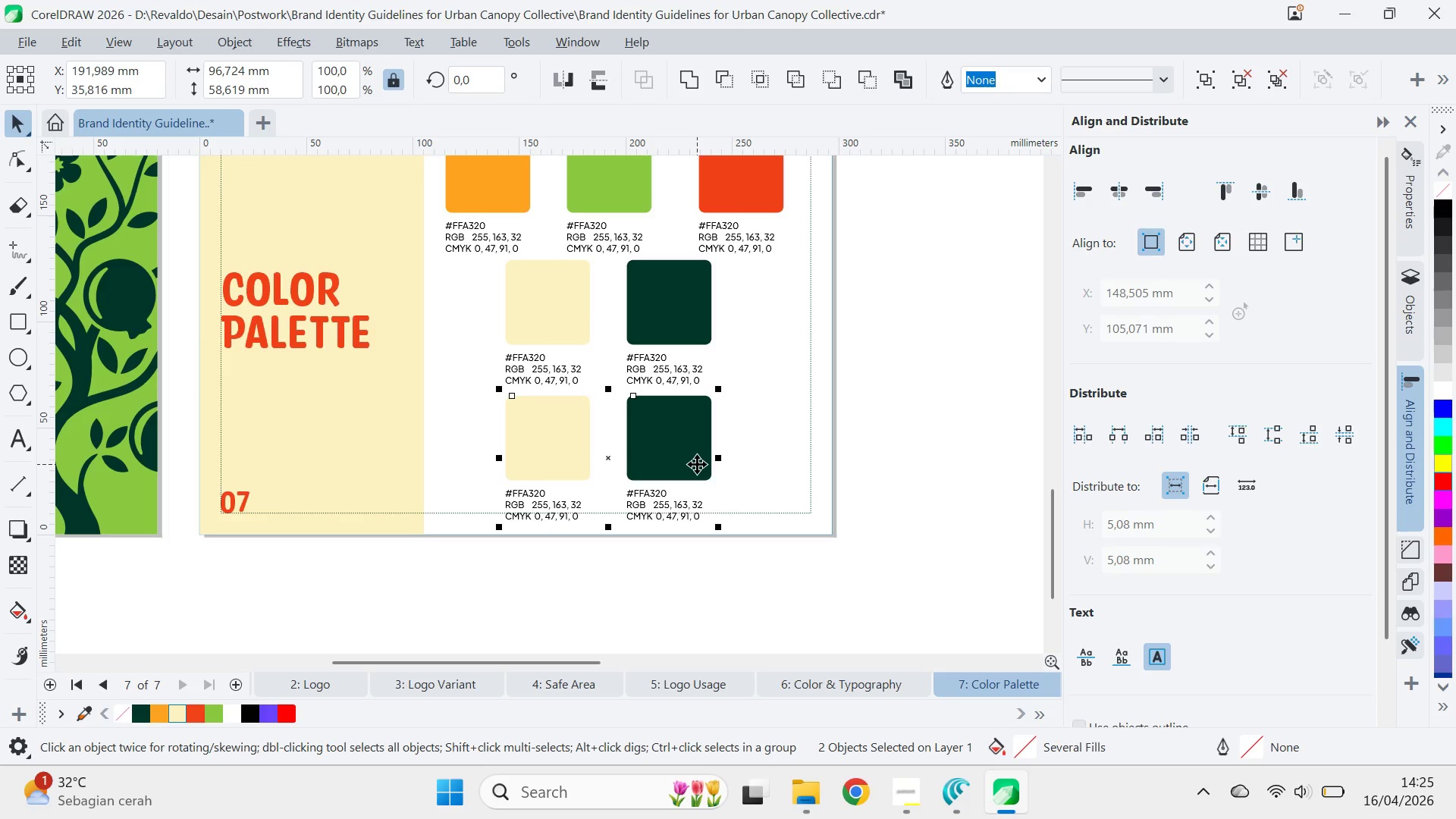 
right_click([689, 472])
 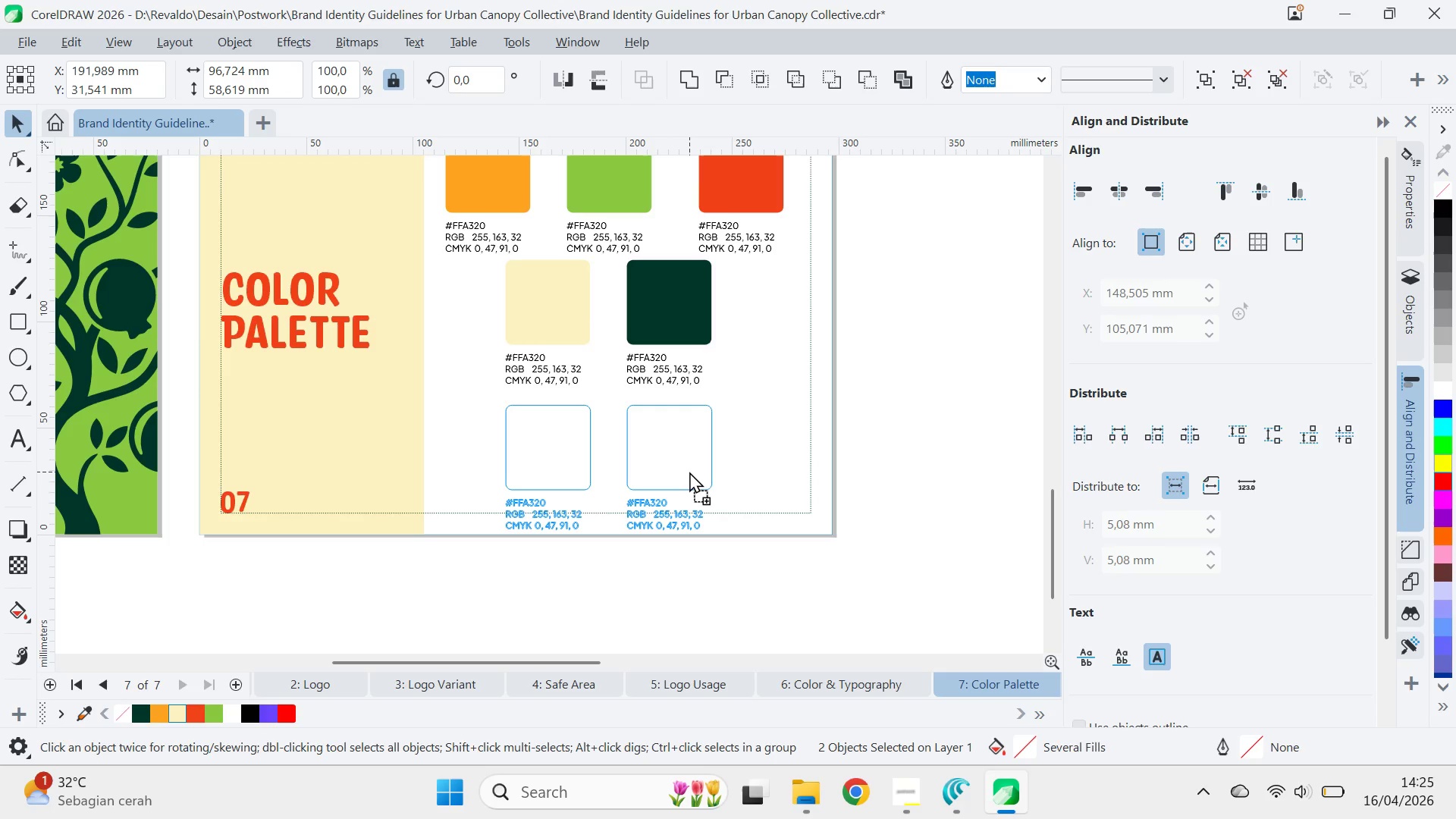 
hold_key(key=ShiftLeft, duration=0.72)
 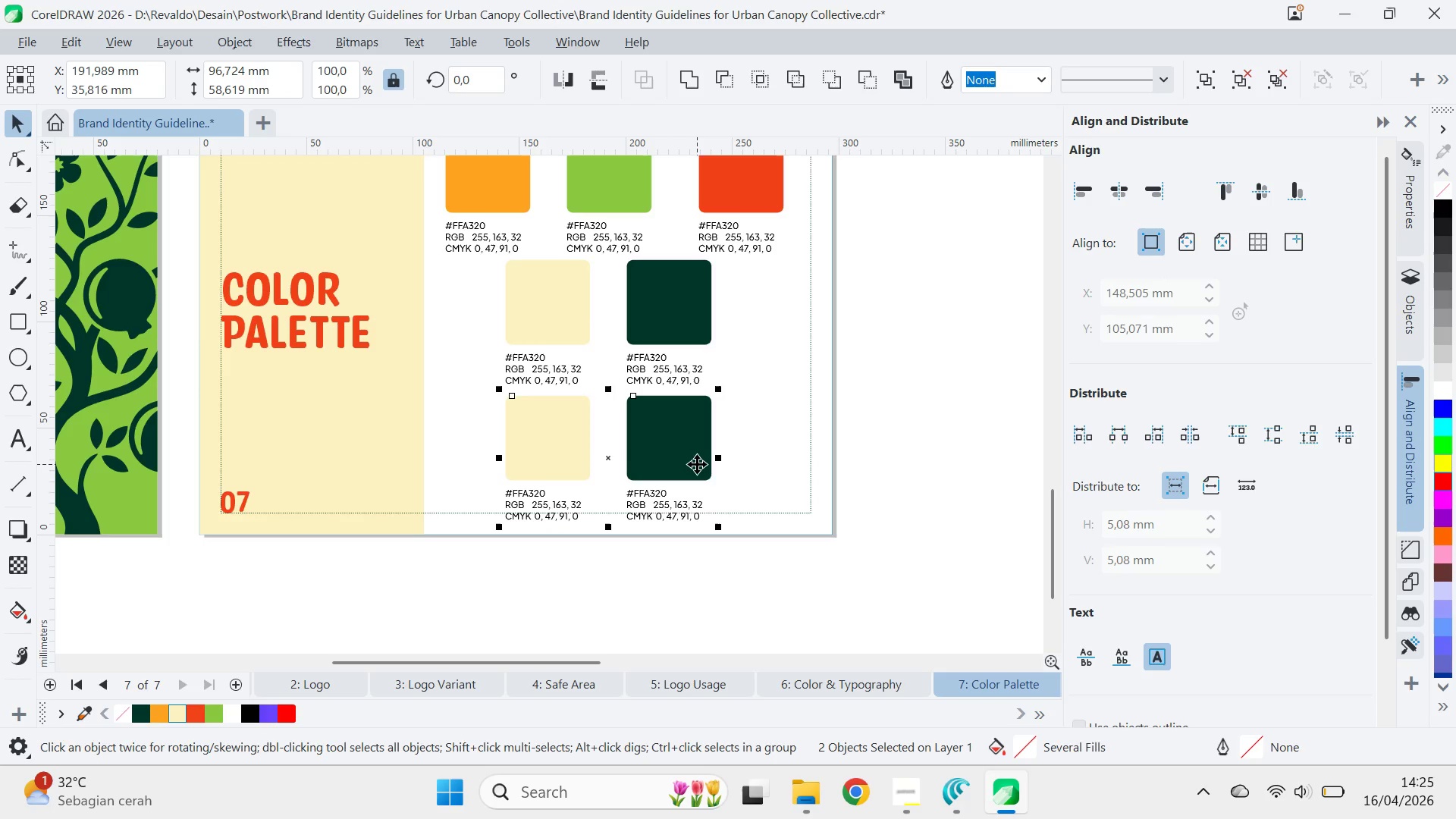 
key(Control+Z)
 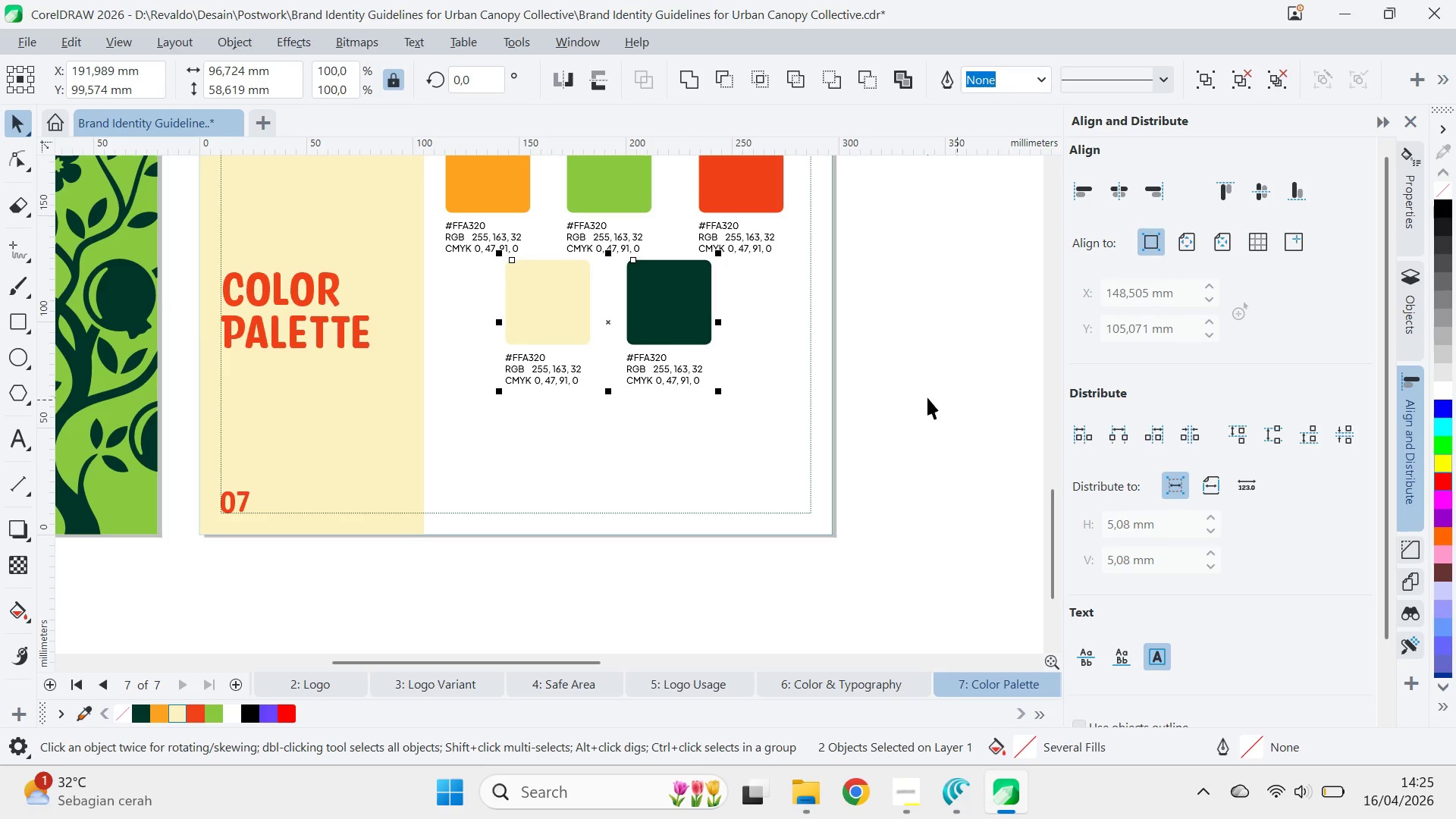 
type(qv)
 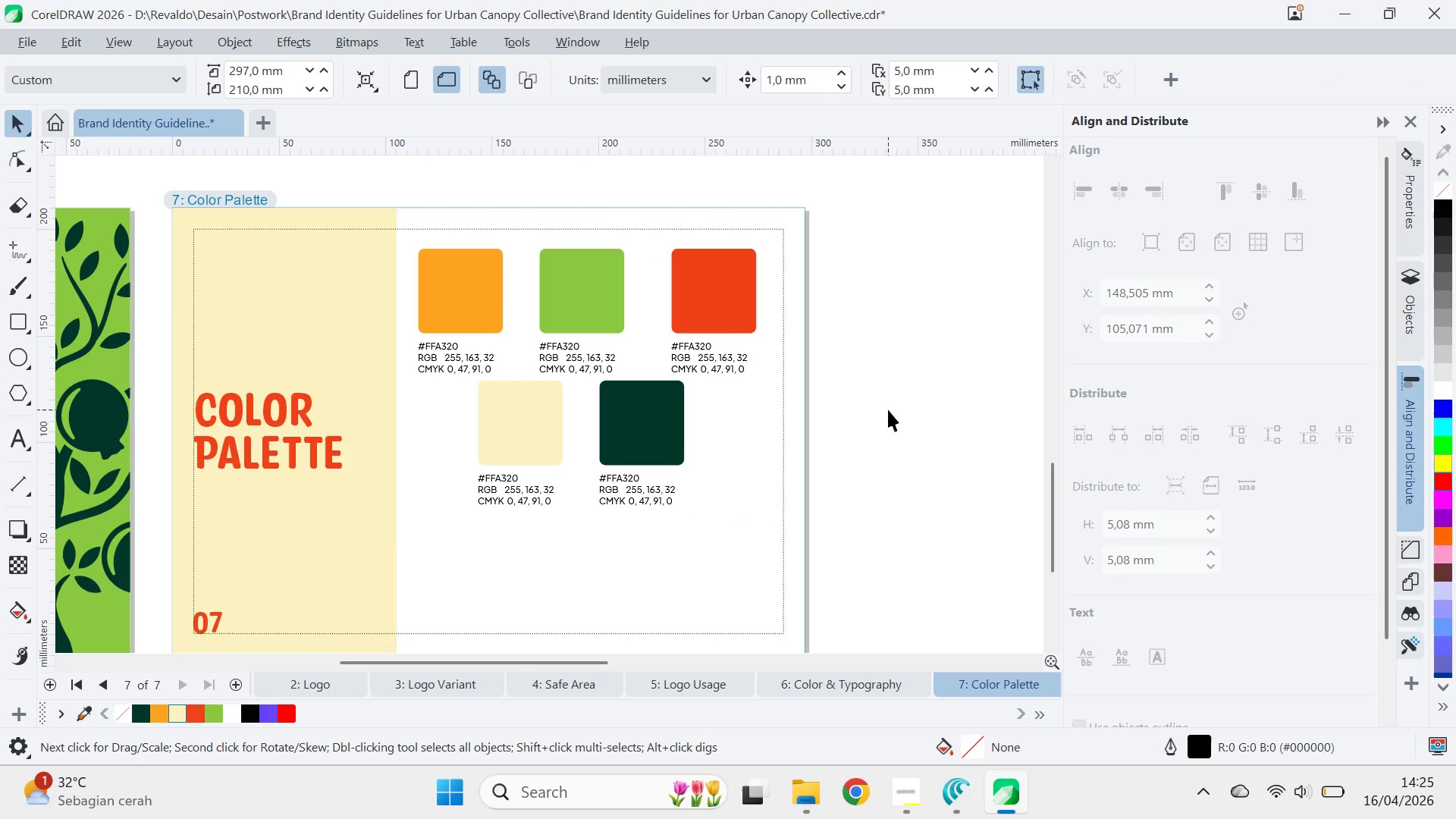 
left_click_drag(start_coordinate=[915, 289], to_coordinate=[888, 410])
 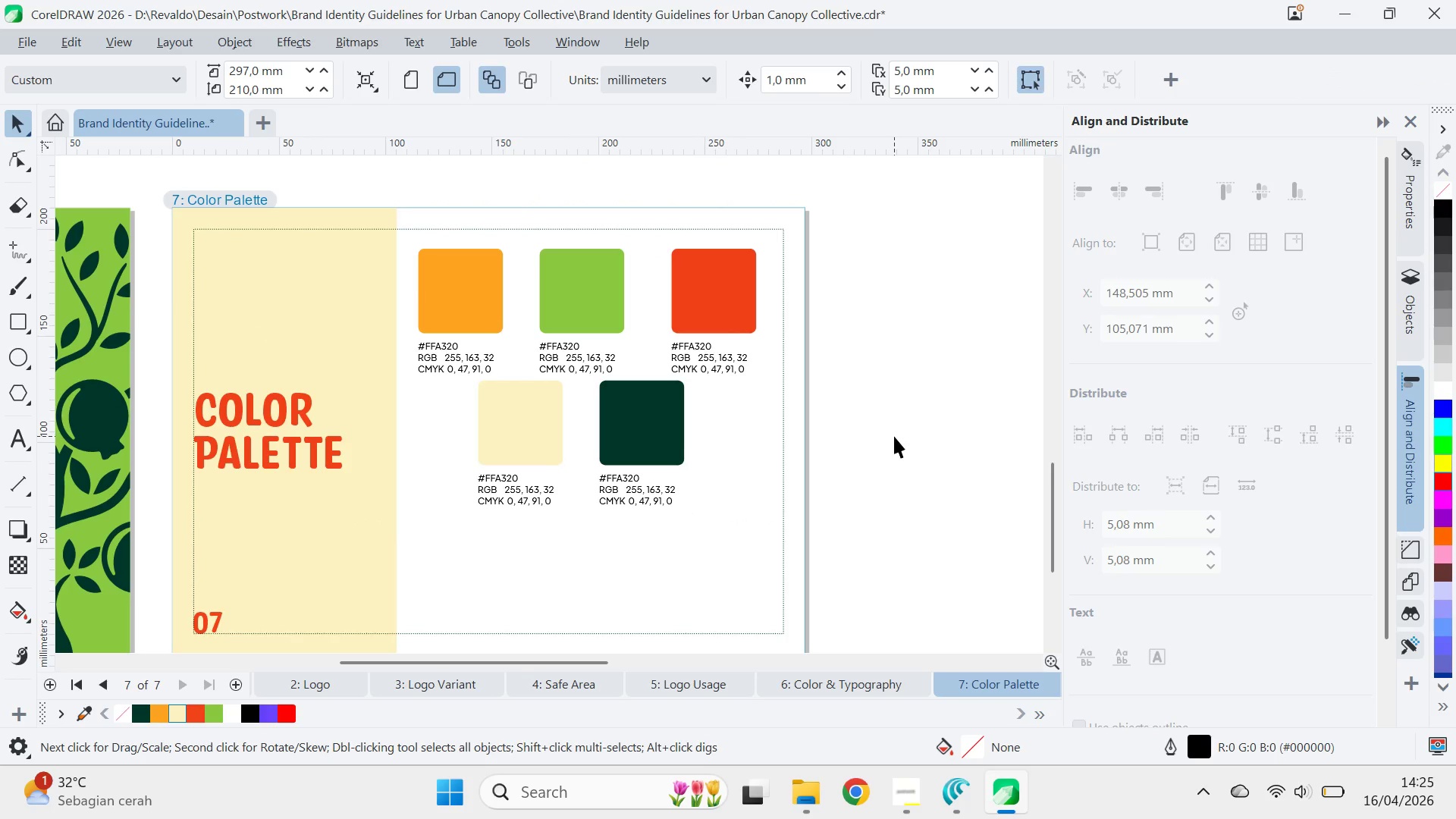 
key(Control+Z)
 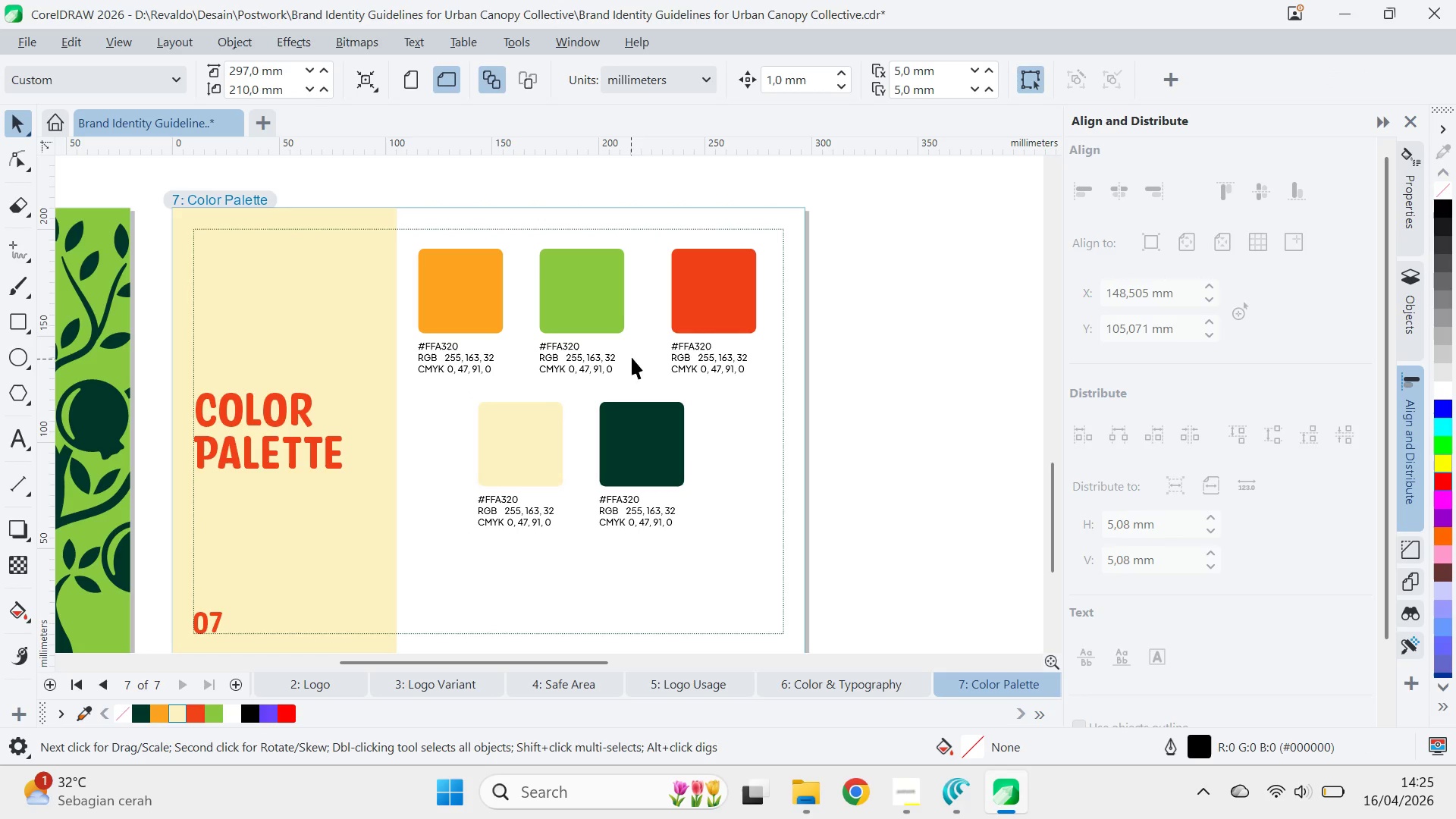 
left_click([607, 314])
 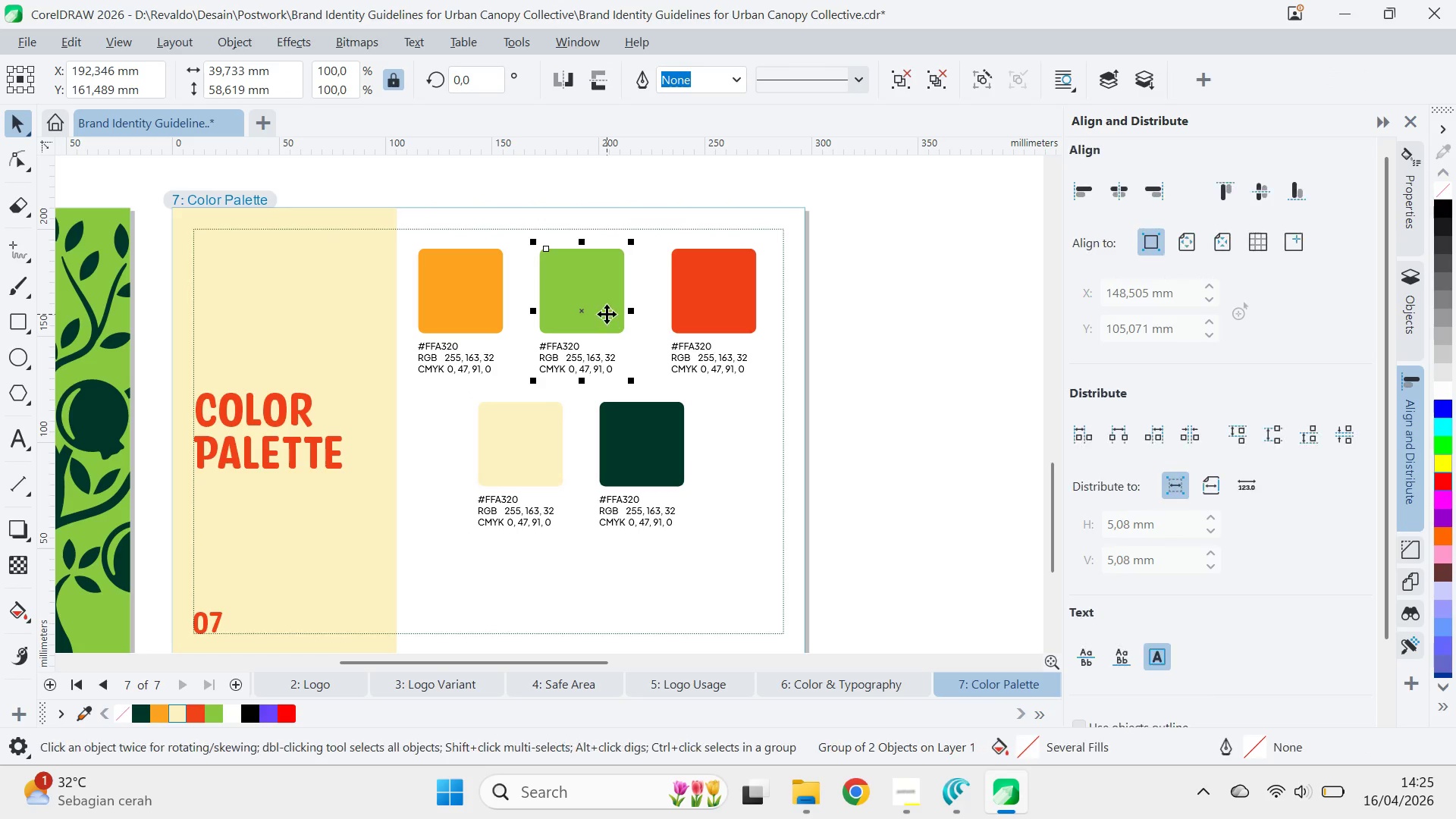 
hold_key(key=ControlLeft, duration=0.45)
double_click([620, 312])
 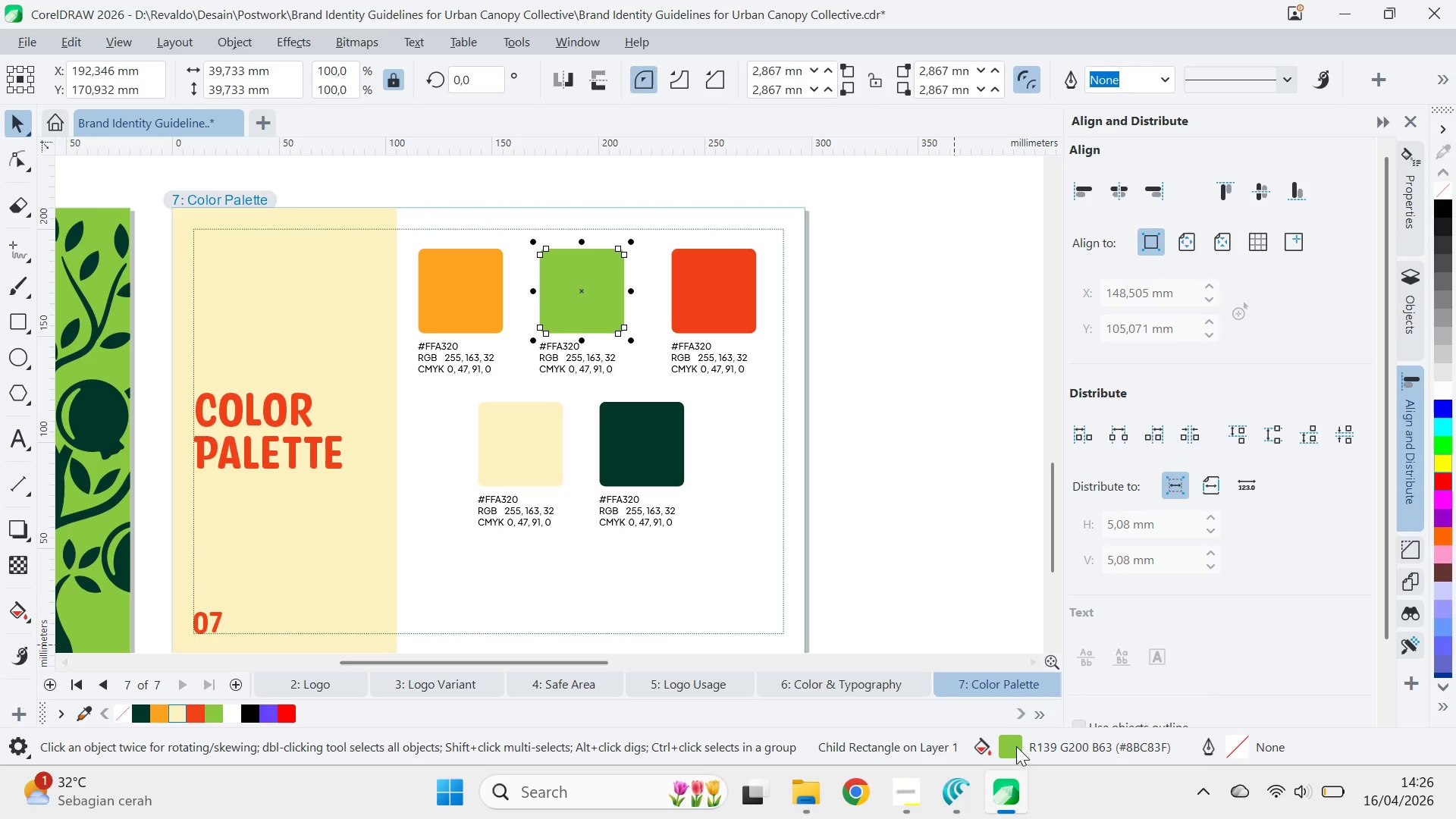 
double_click([1015, 739])
 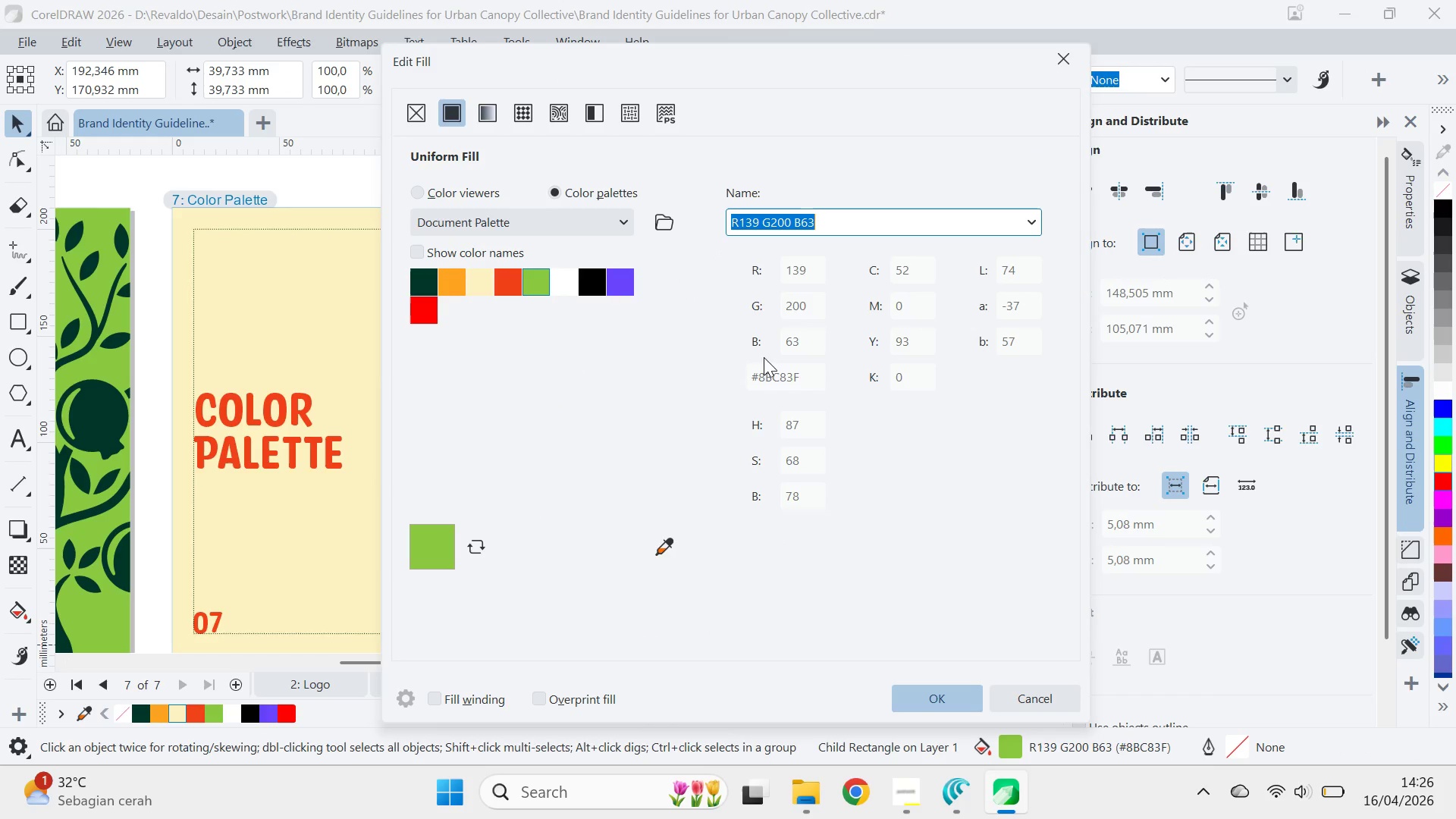 
key(Meta+Shift+S)
 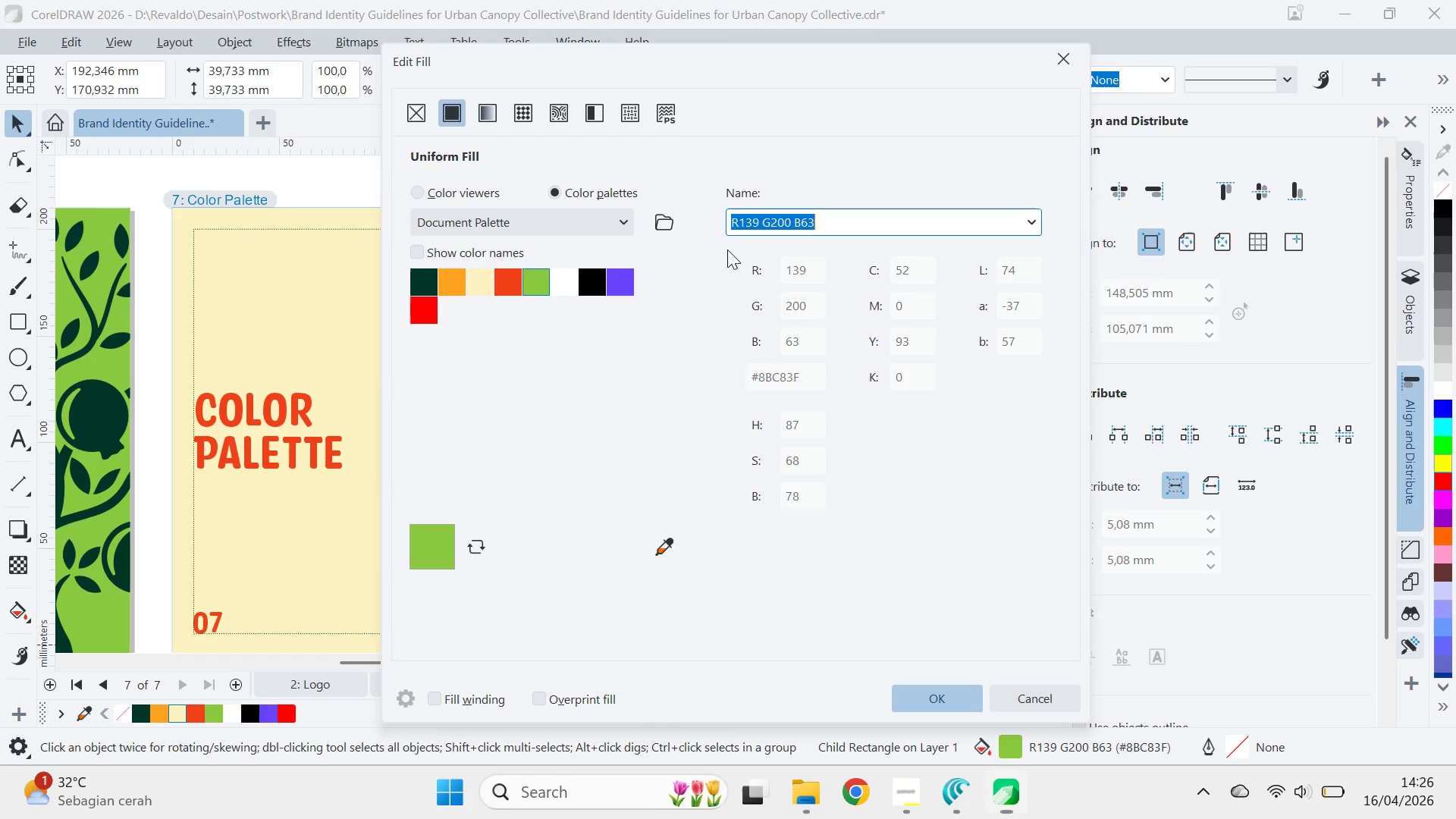 
left_click_drag(start_coordinate=[727, 248], to_coordinate=[948, 407])
 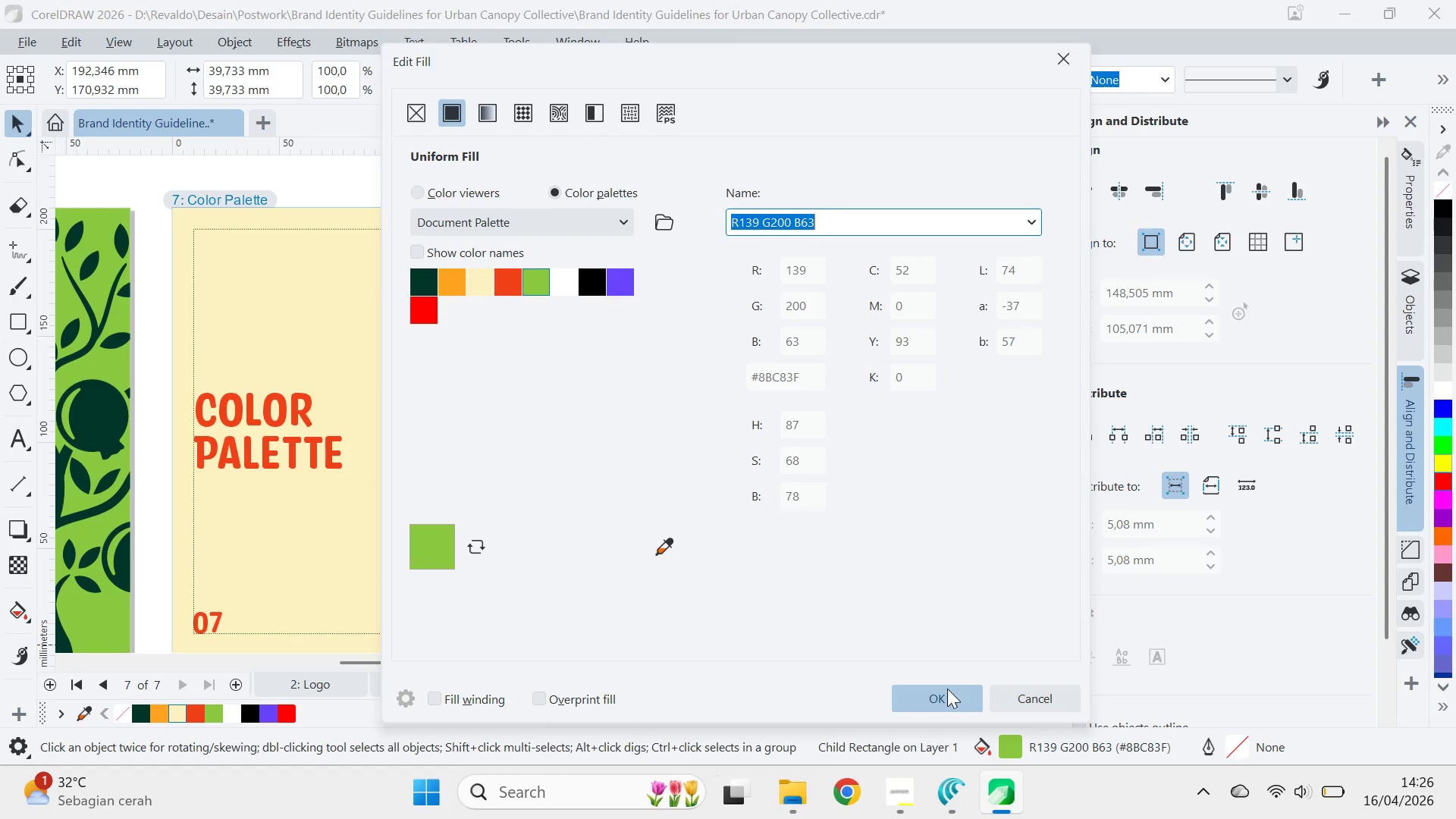 
left_click([947, 691])
 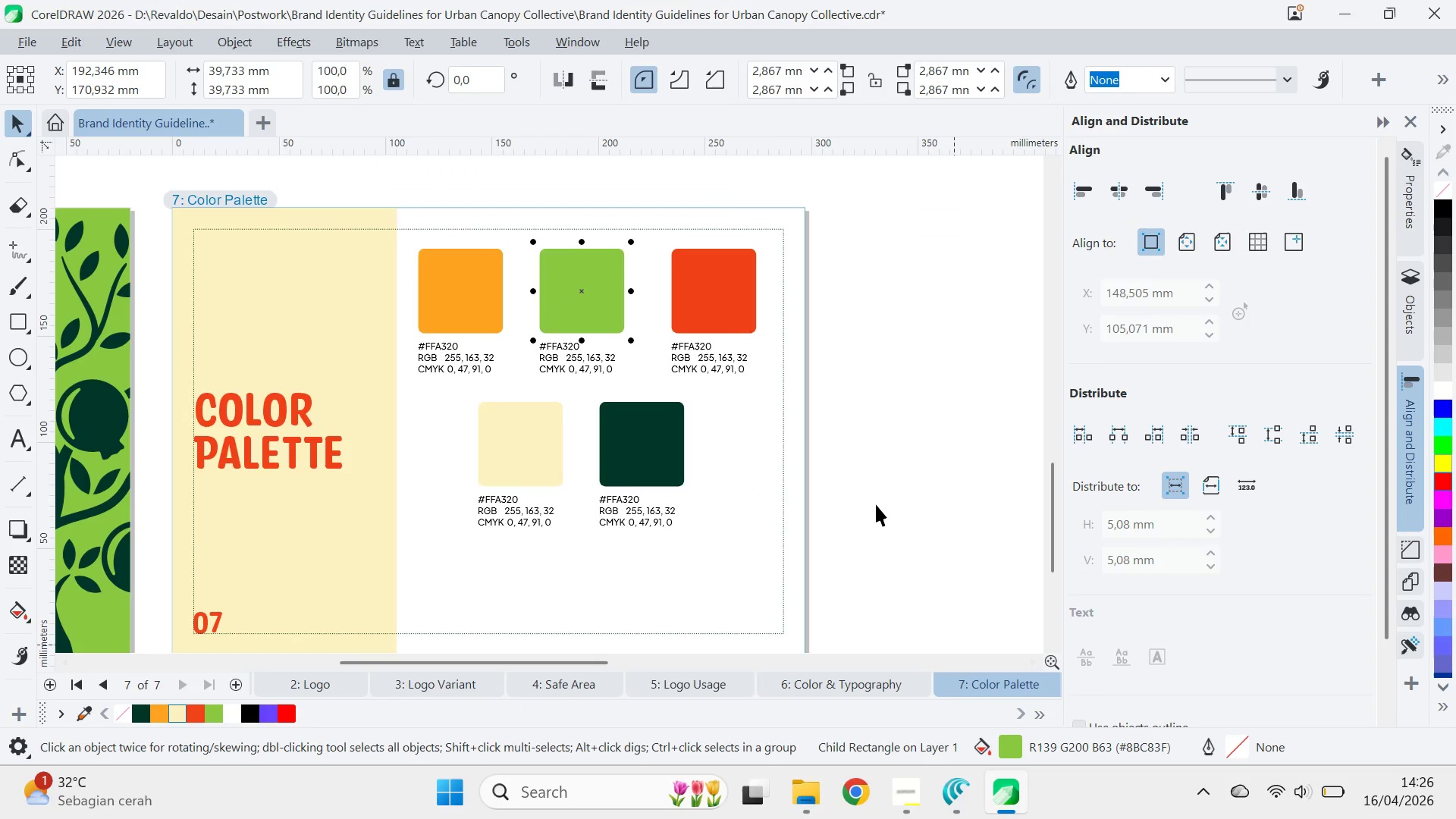 
key(Control+ControlLeft)
 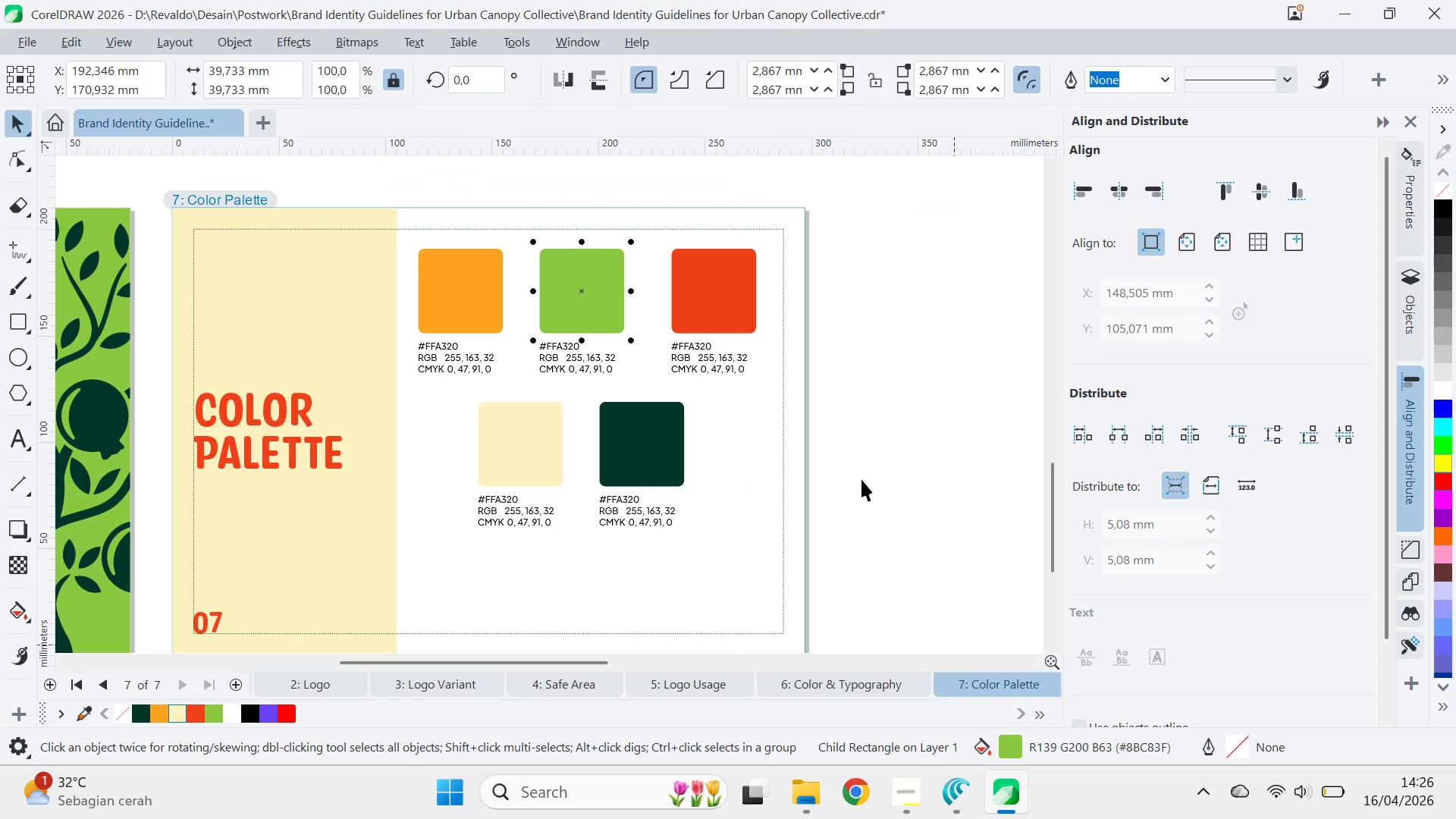 
key(Control+V)
 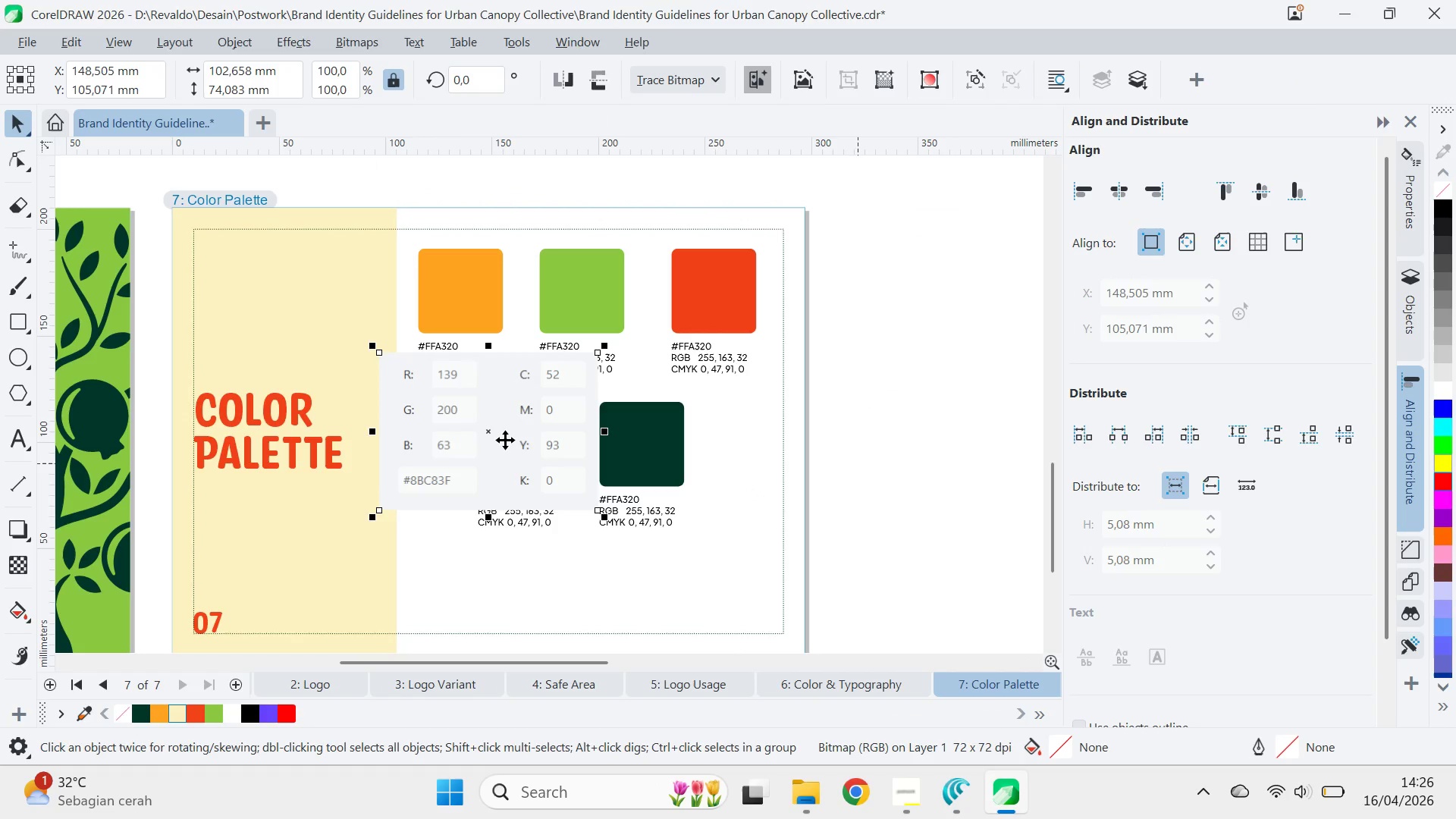 
left_click_drag(start_coordinate=[511, 431], to_coordinate=[425, 450])
 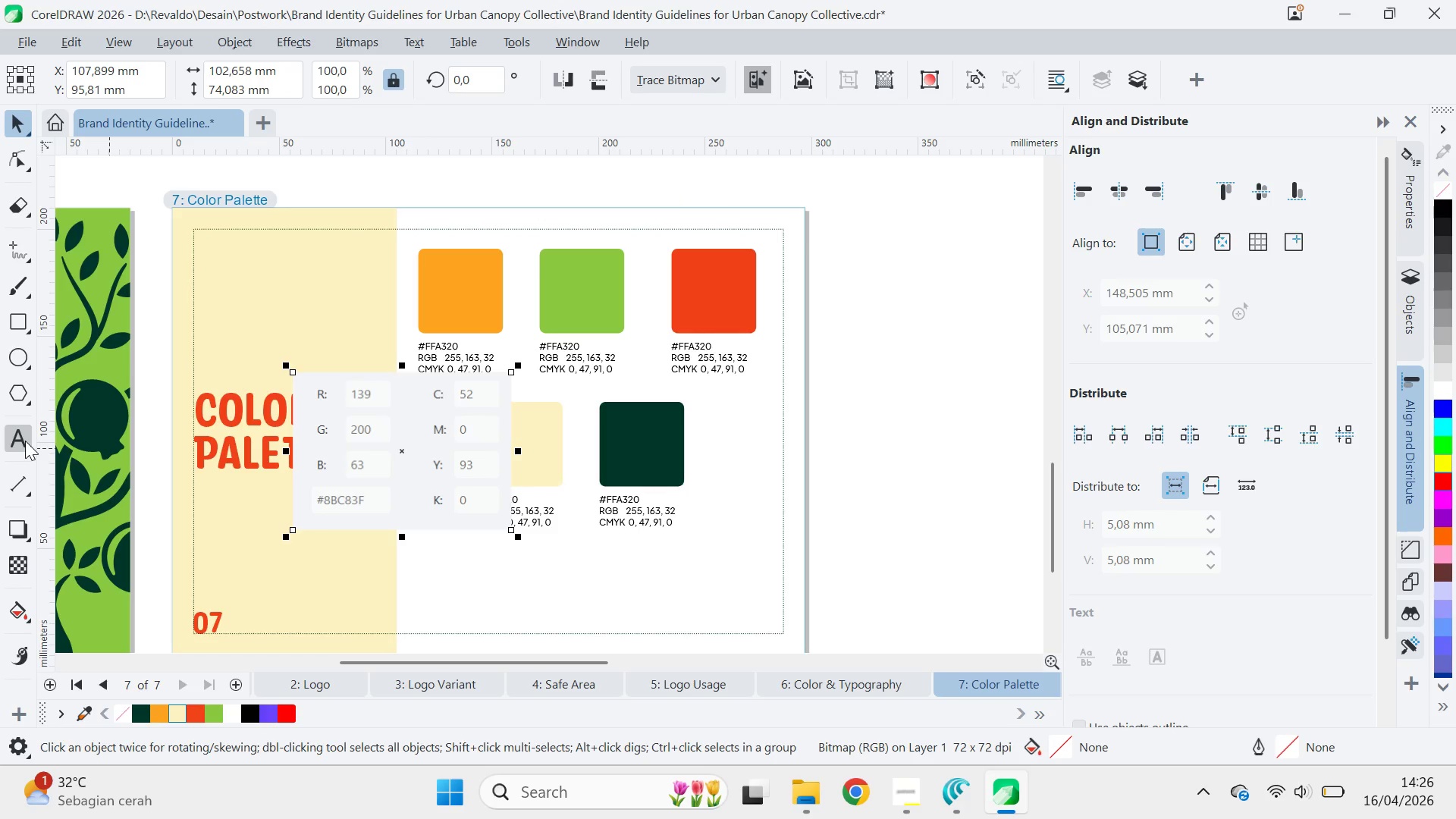 
left_click([22, 435])
 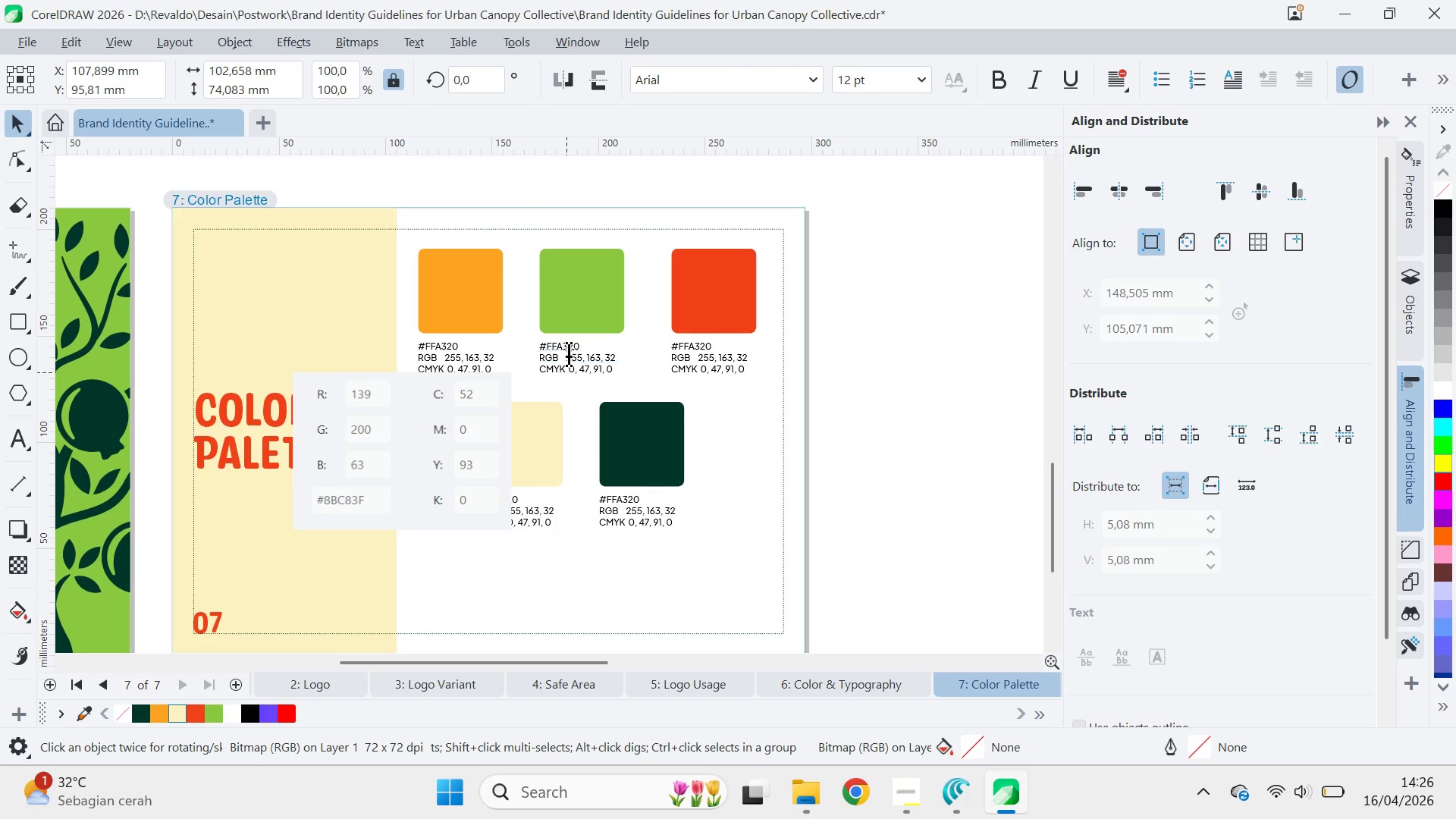 
left_click([570, 350])
 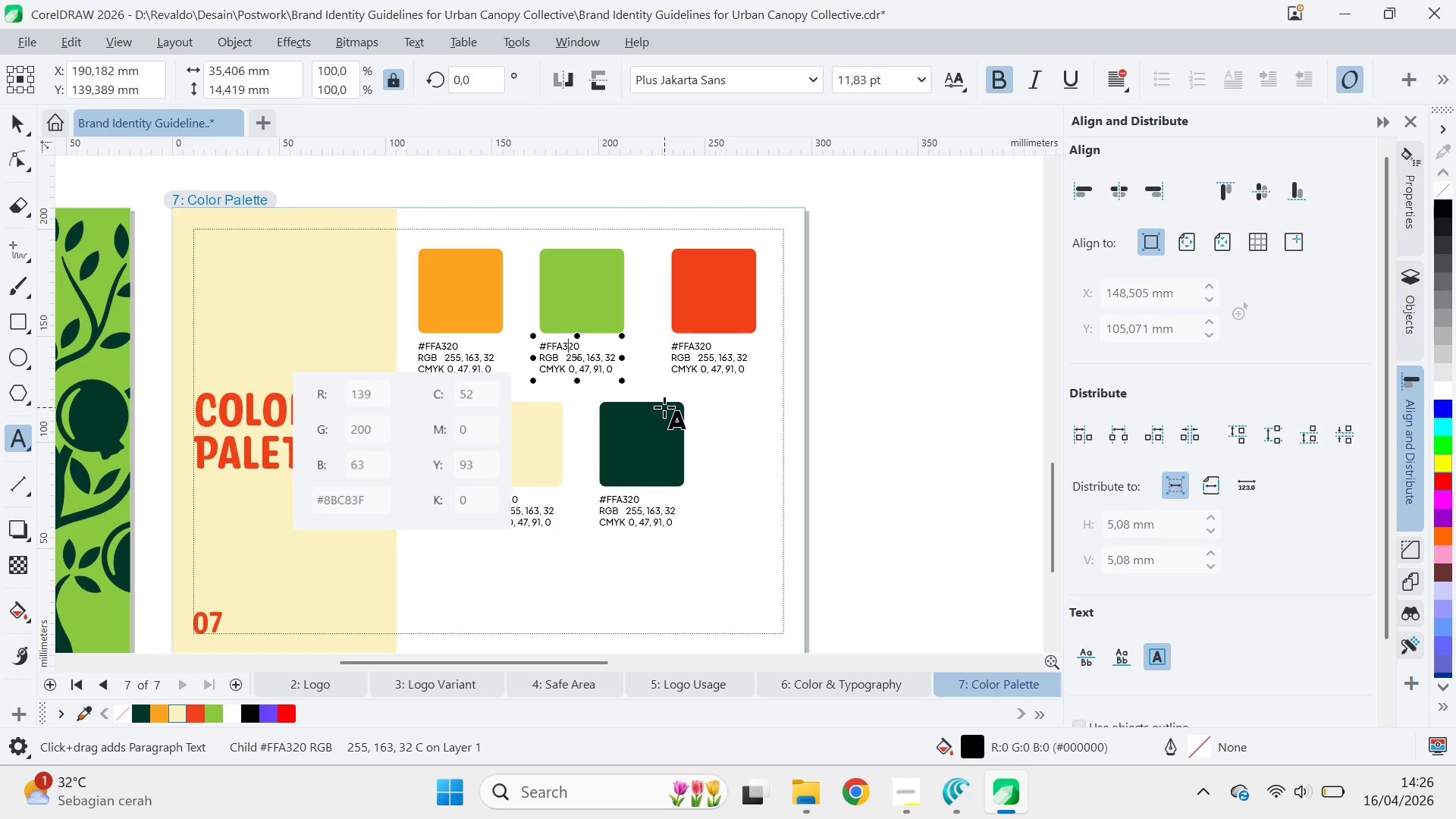 
key(ArrowRight)
 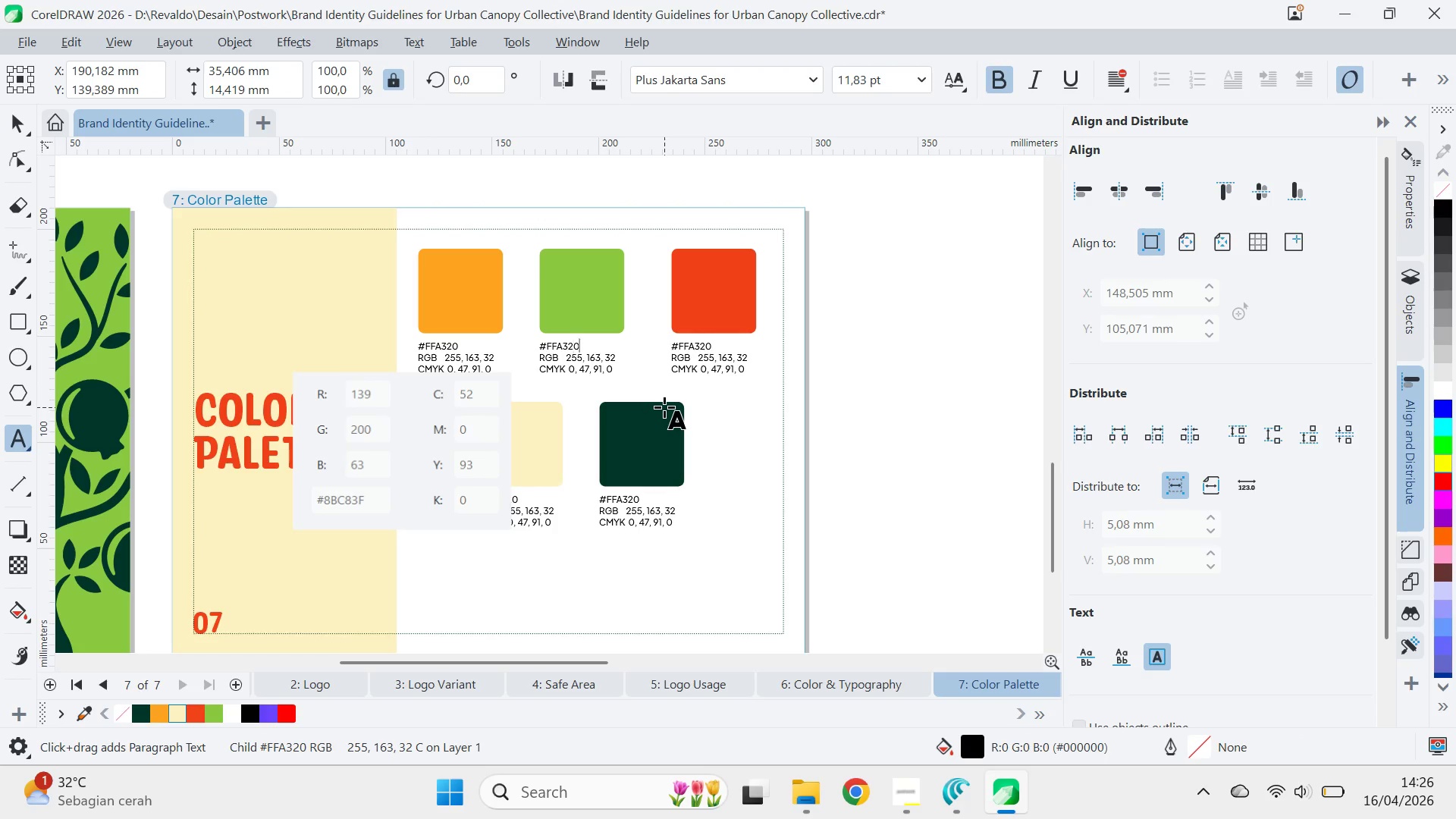 
key(ArrowRight)
 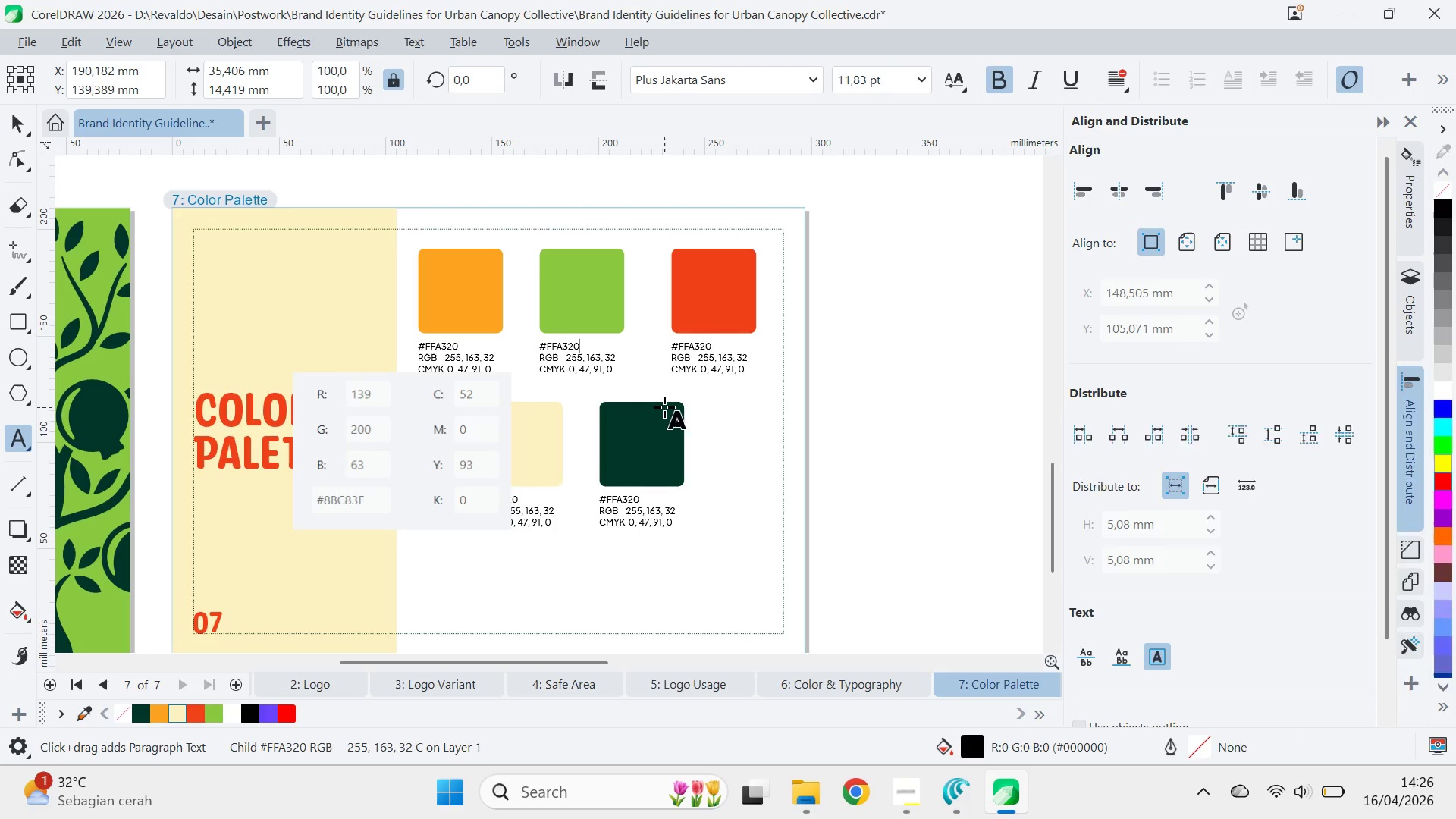 
key(Backspace)
key(Backspace)
key(Backspace)
key(Backspace)
key(Backspace)
key(Backspace)
type(8BC83F)
 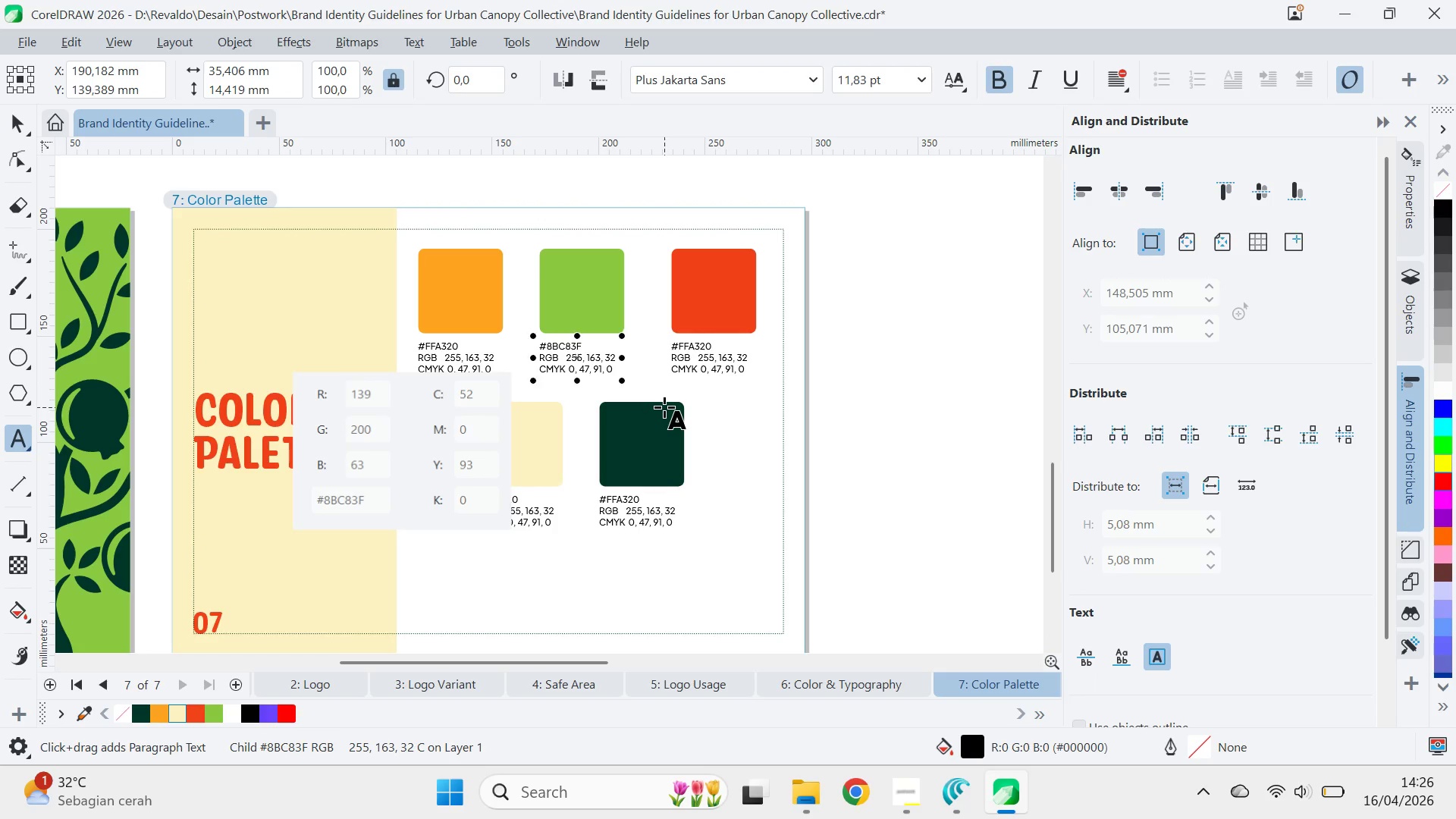 
key(ArrowDown)
 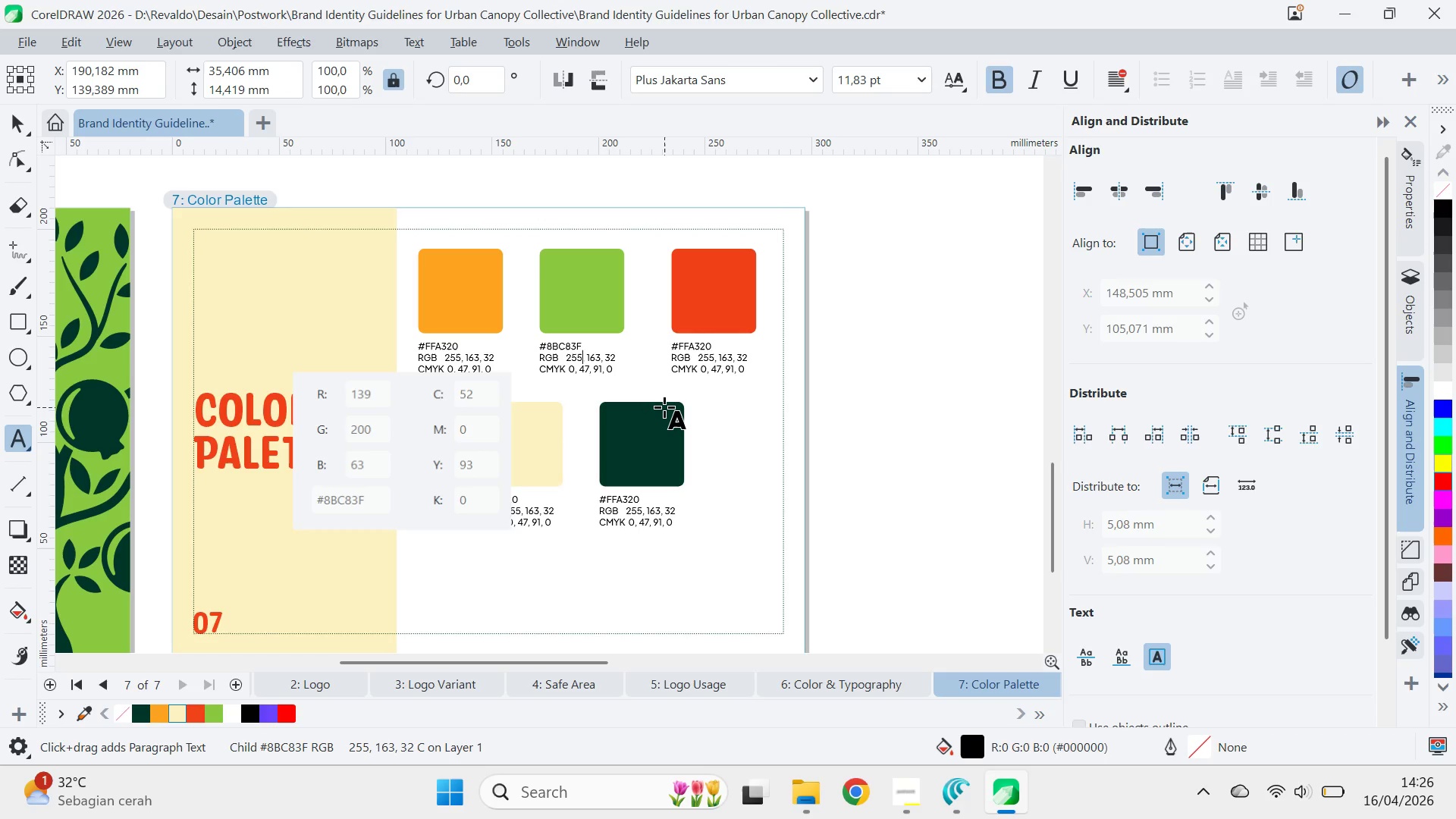 
hold_key(key=ControlLeft, duration=0.69)
 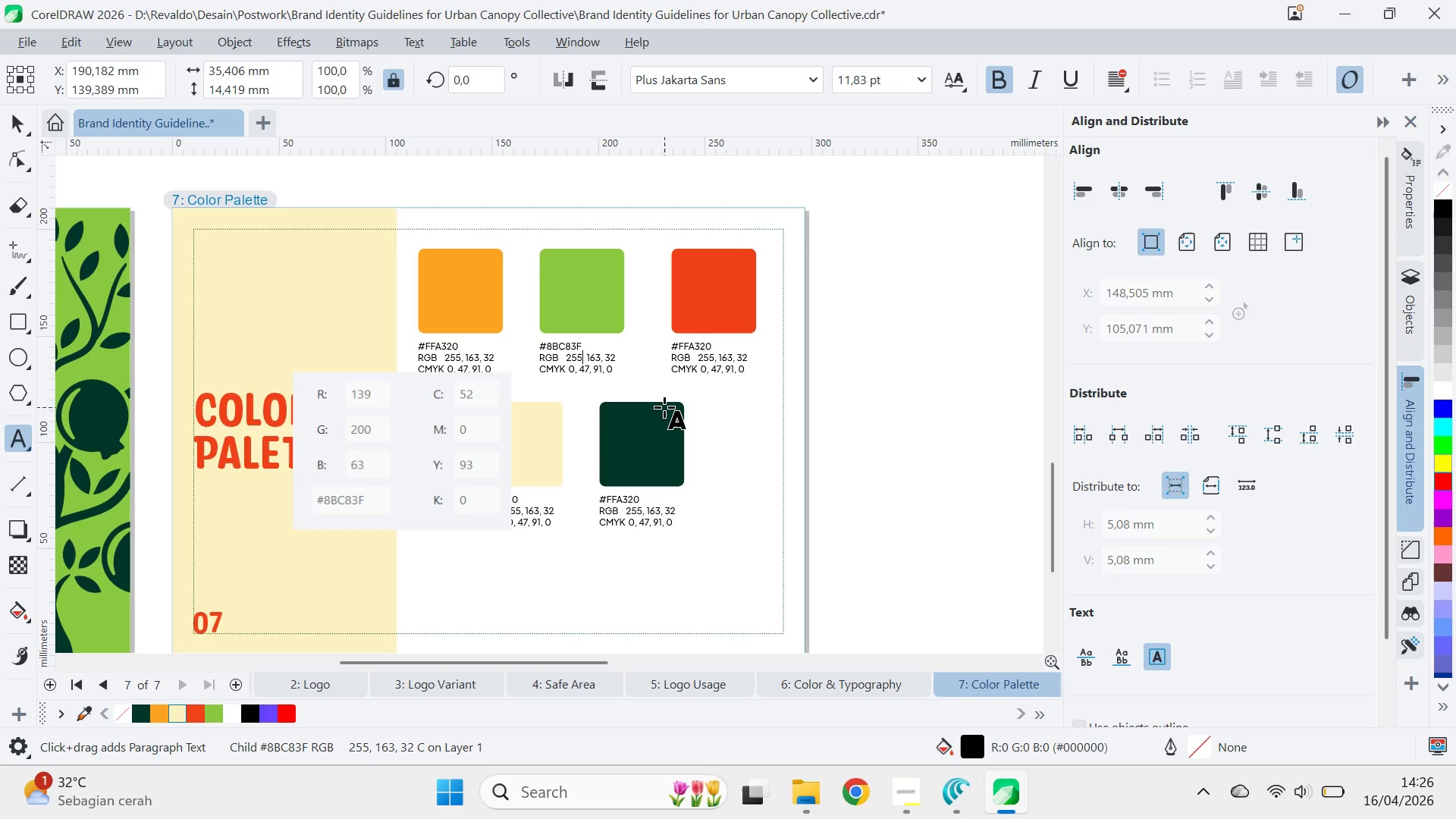 
key(Control+Delete)
 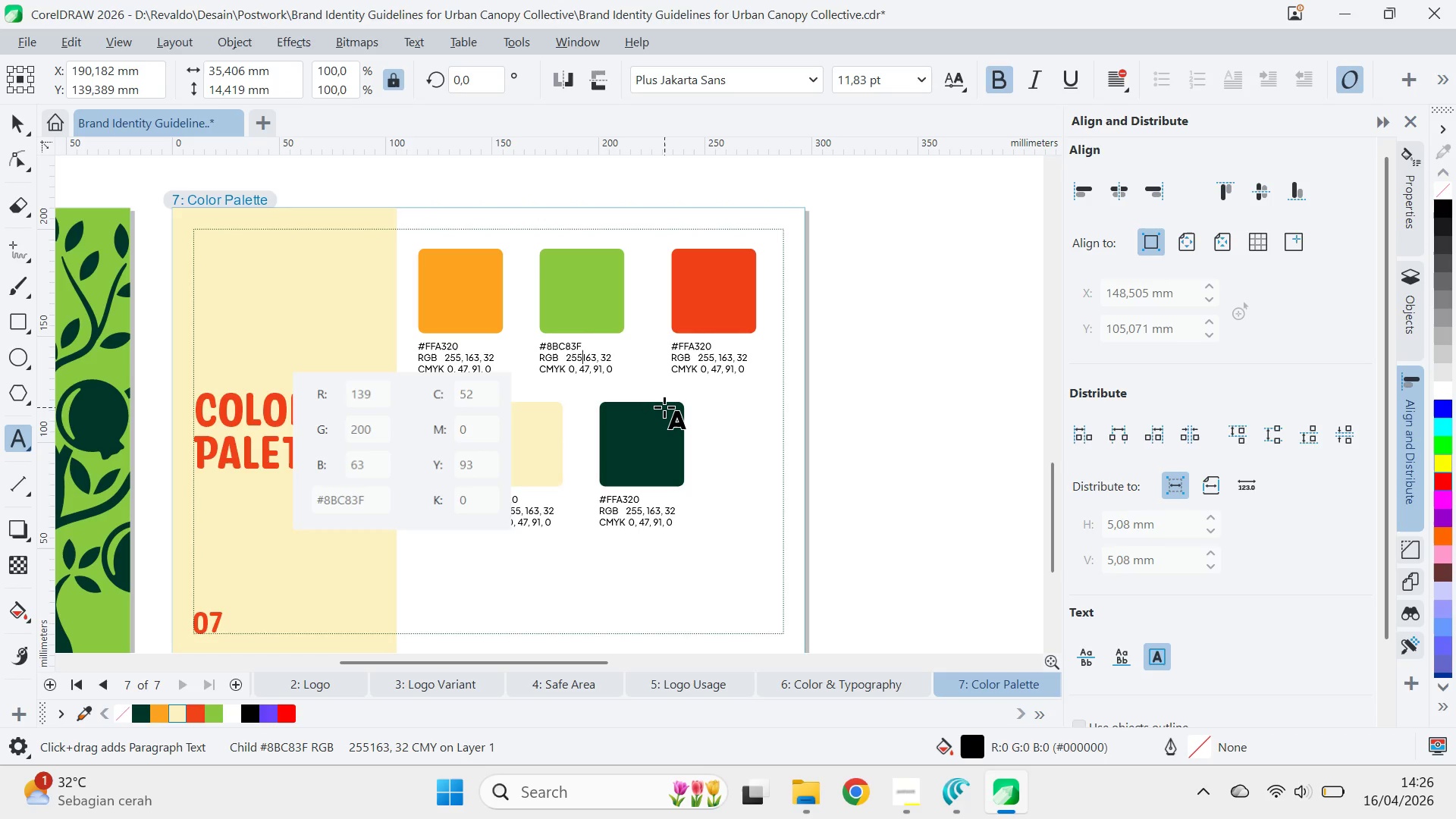 
key(Control+Delete)
 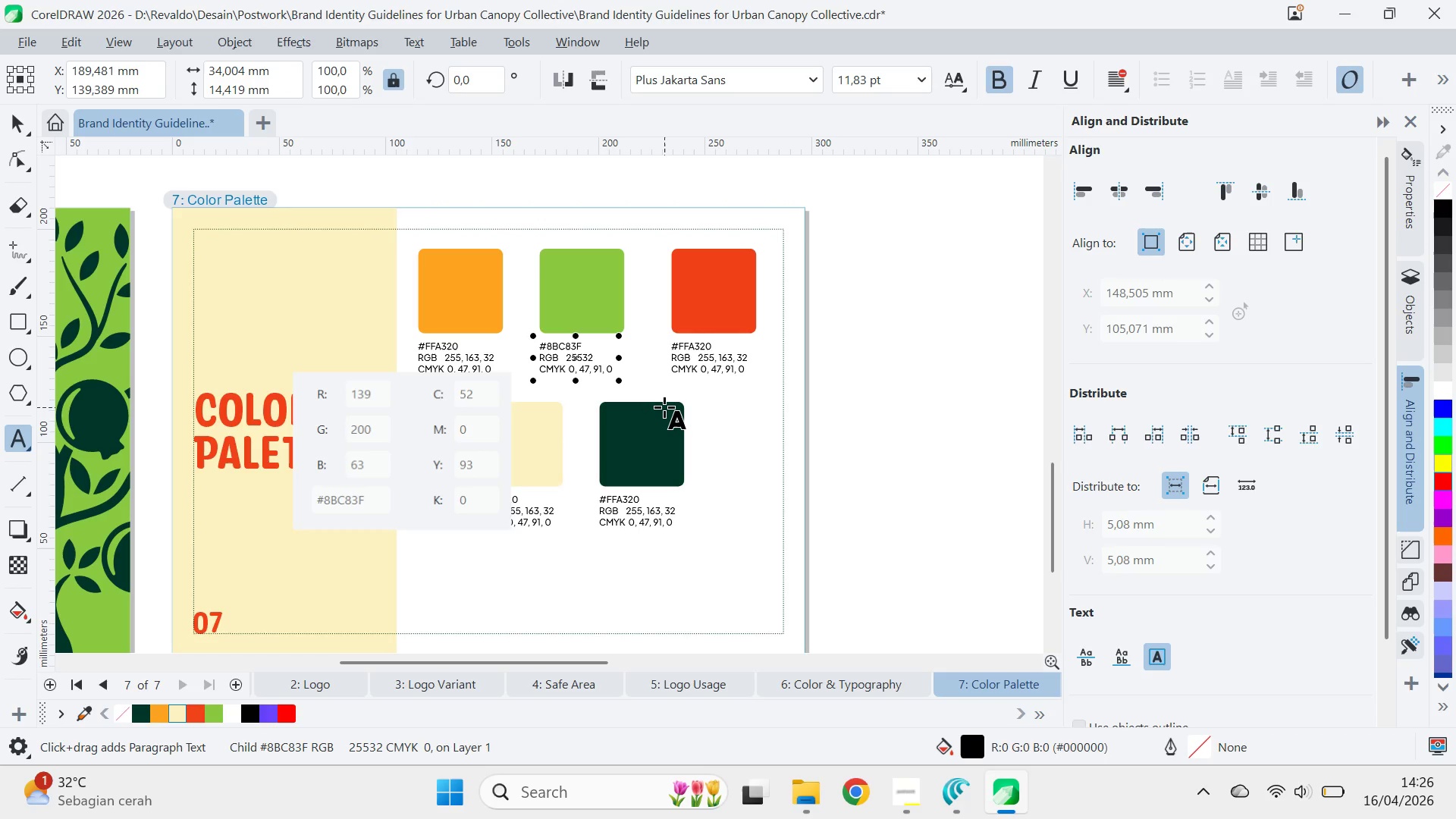 
type([Delete][Delete])
key(Backspace)
key(Backspace)
key(Backspace)
type(139, 200, 63)
 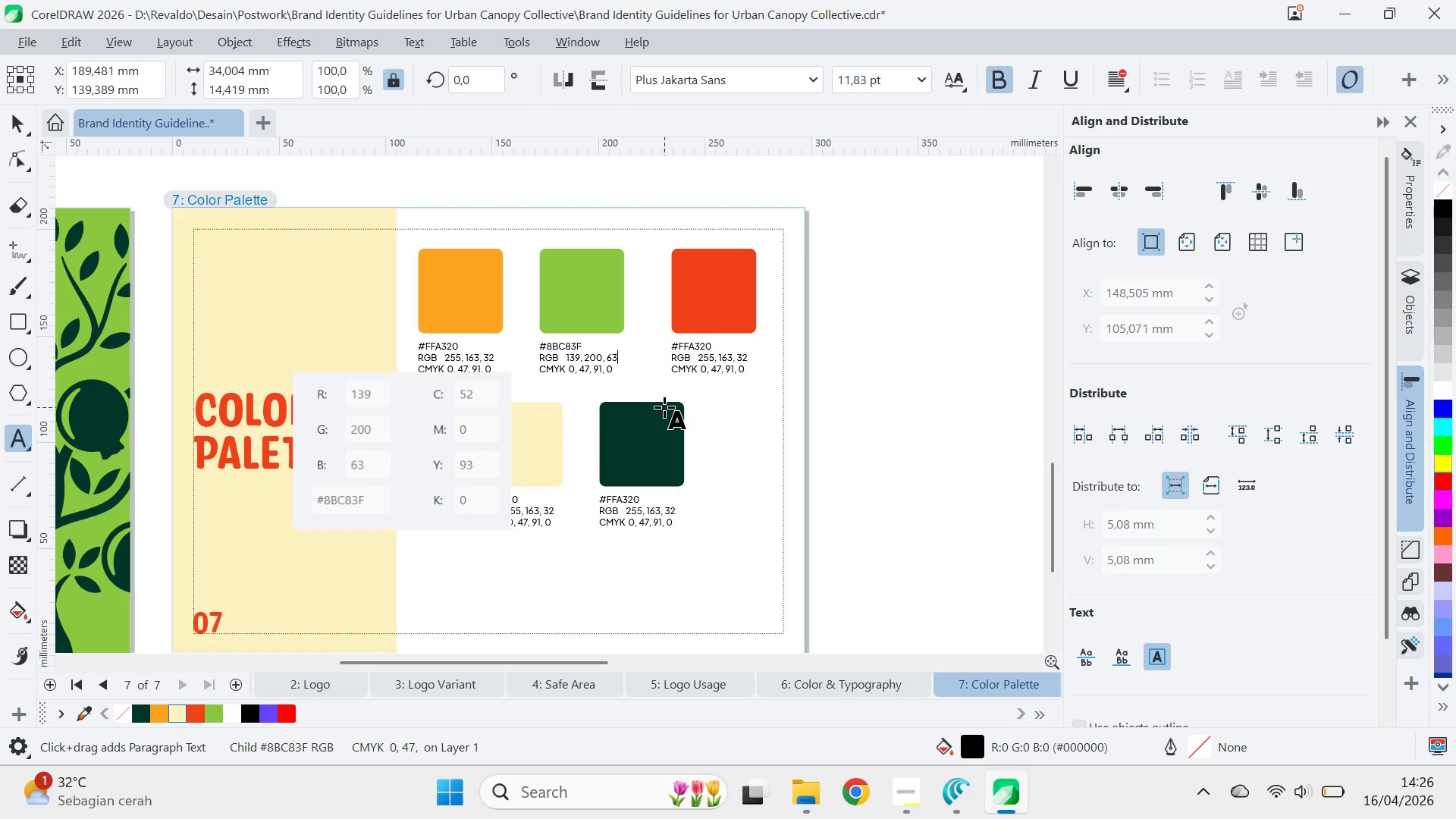 
key(ArrowDown)
 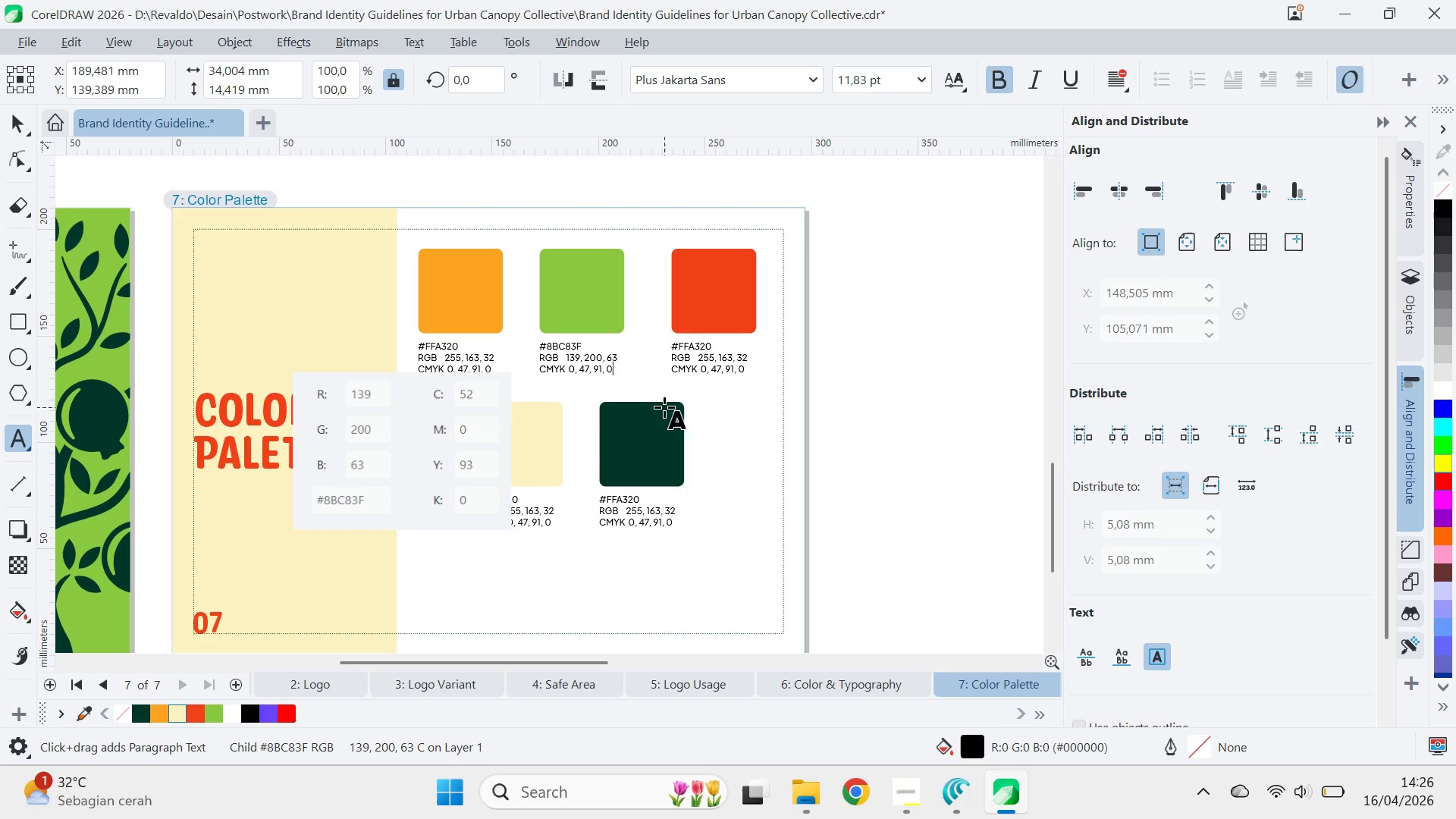 
key(Backspace)
key(Backspace)
key(Backspace)
key(Backspace)
key(Backspace)
key(Backspace)
key(Backspace)
key(Backspace)
key(Backspace)
key(Backspace)
key(Backspace)
key(Backspace)
type(52, 0 93, 0)
 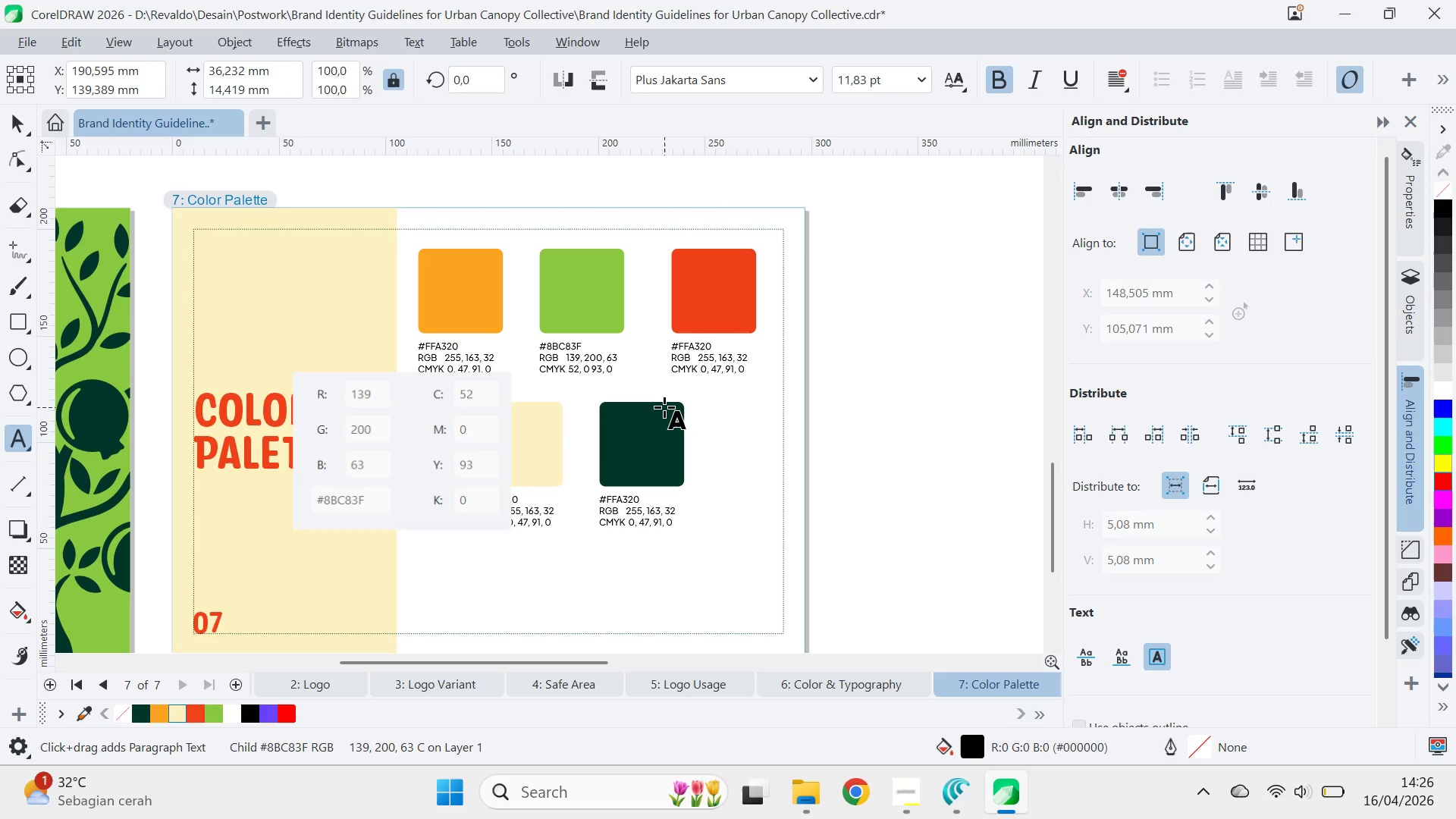 
hold_key(key=ArrowLeft, duration=0.81)
 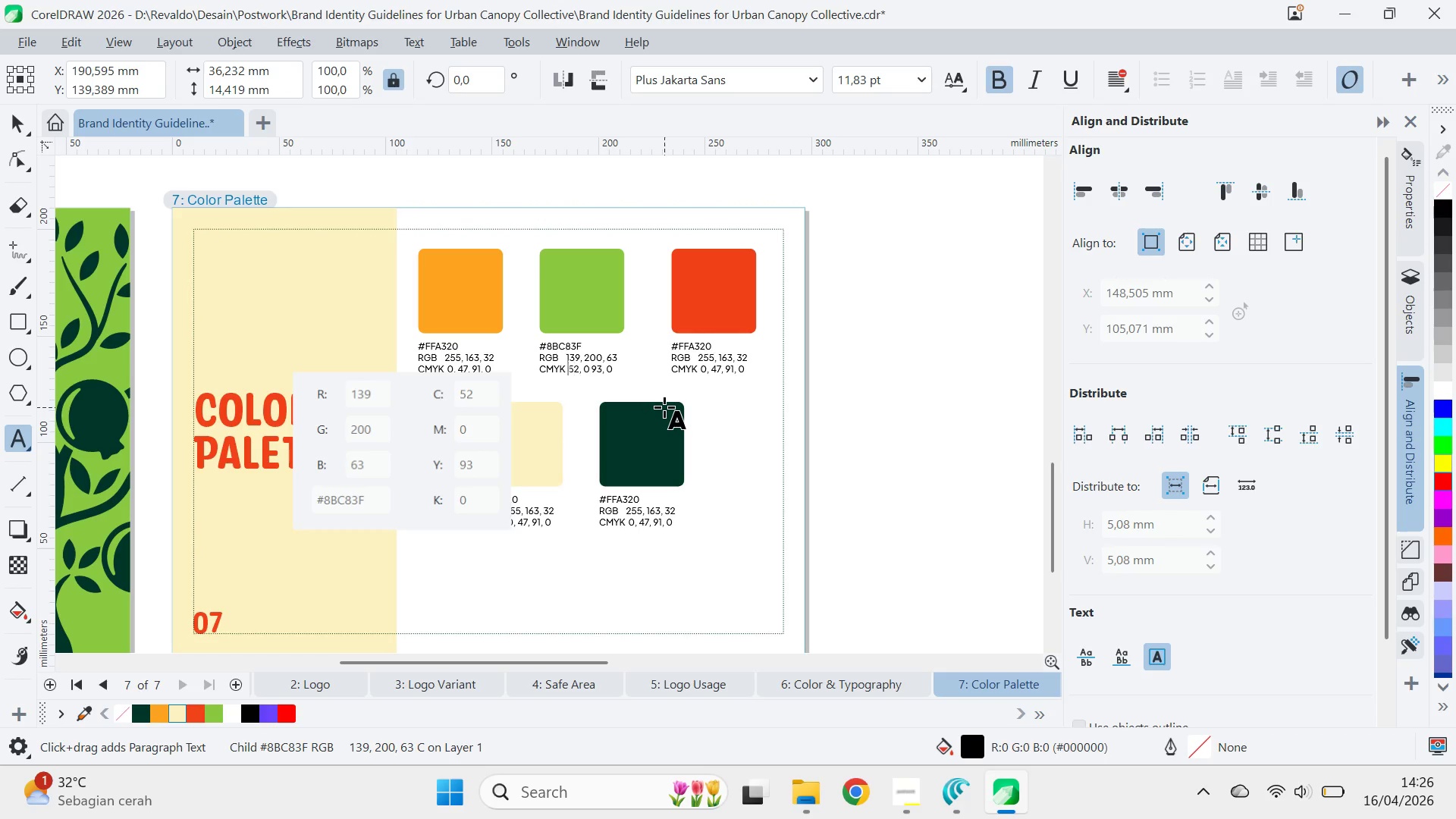 
key(ArrowLeft)
 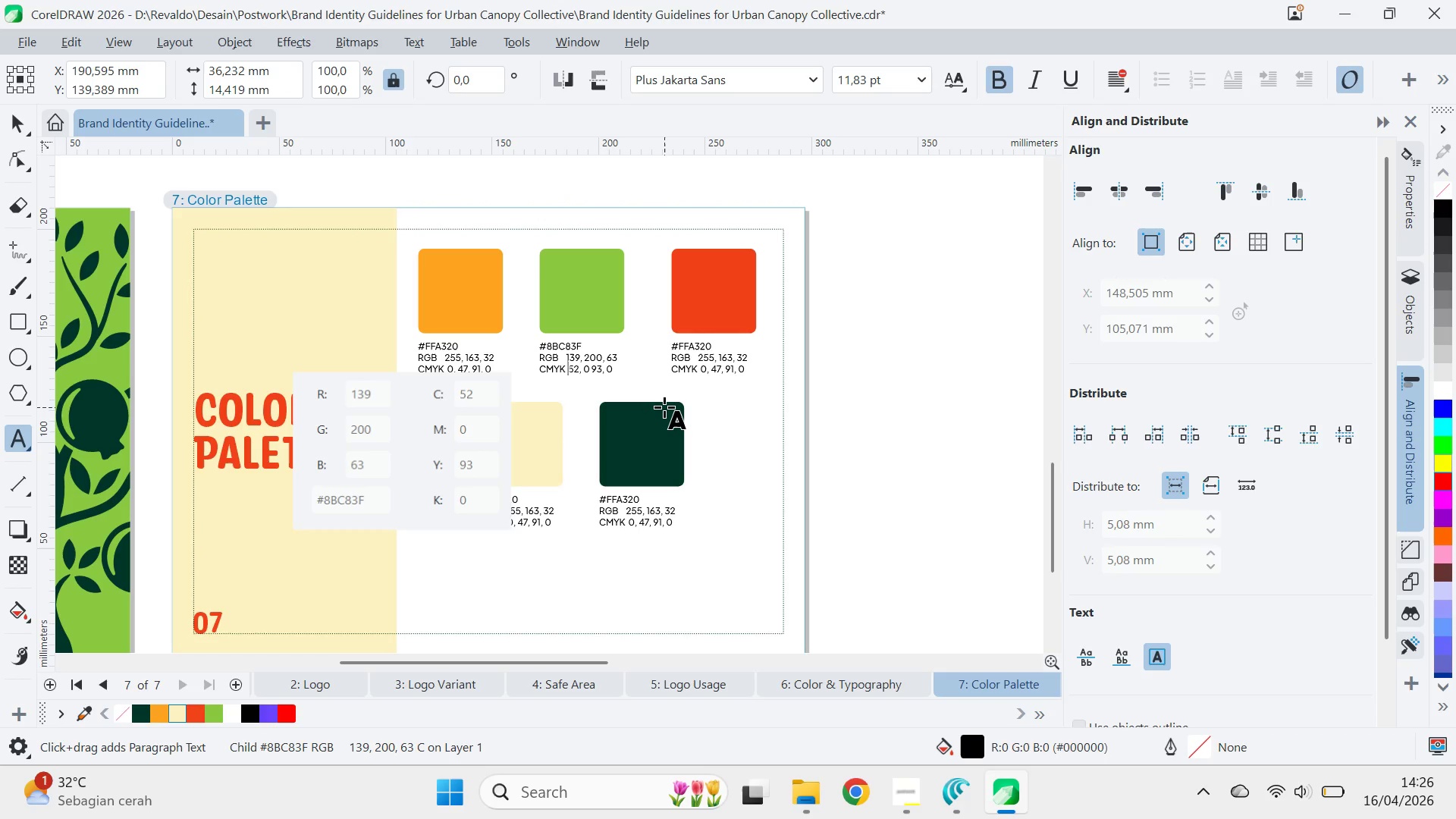 
key(ArrowLeft)
 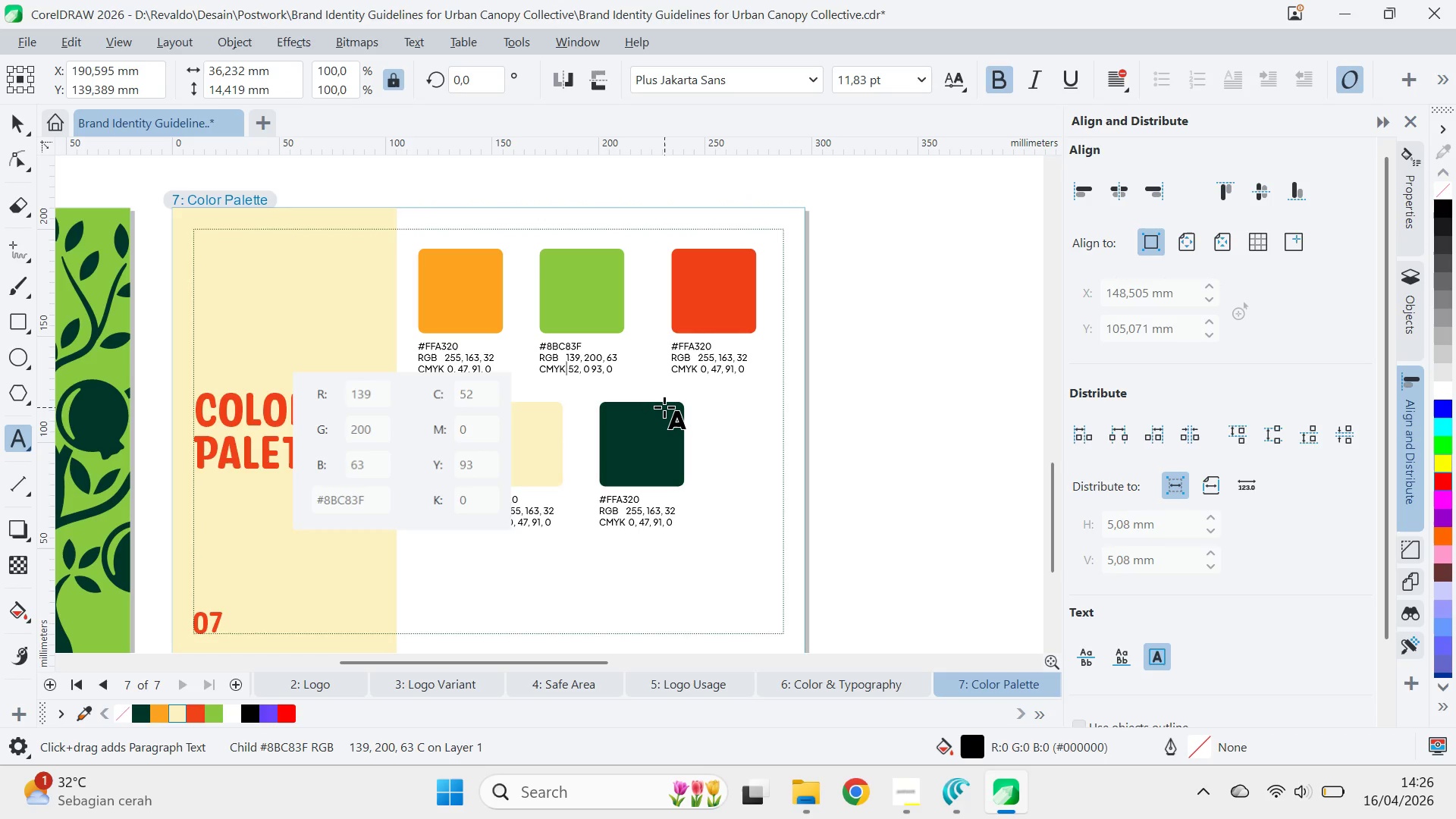 
key(ArrowUp)
 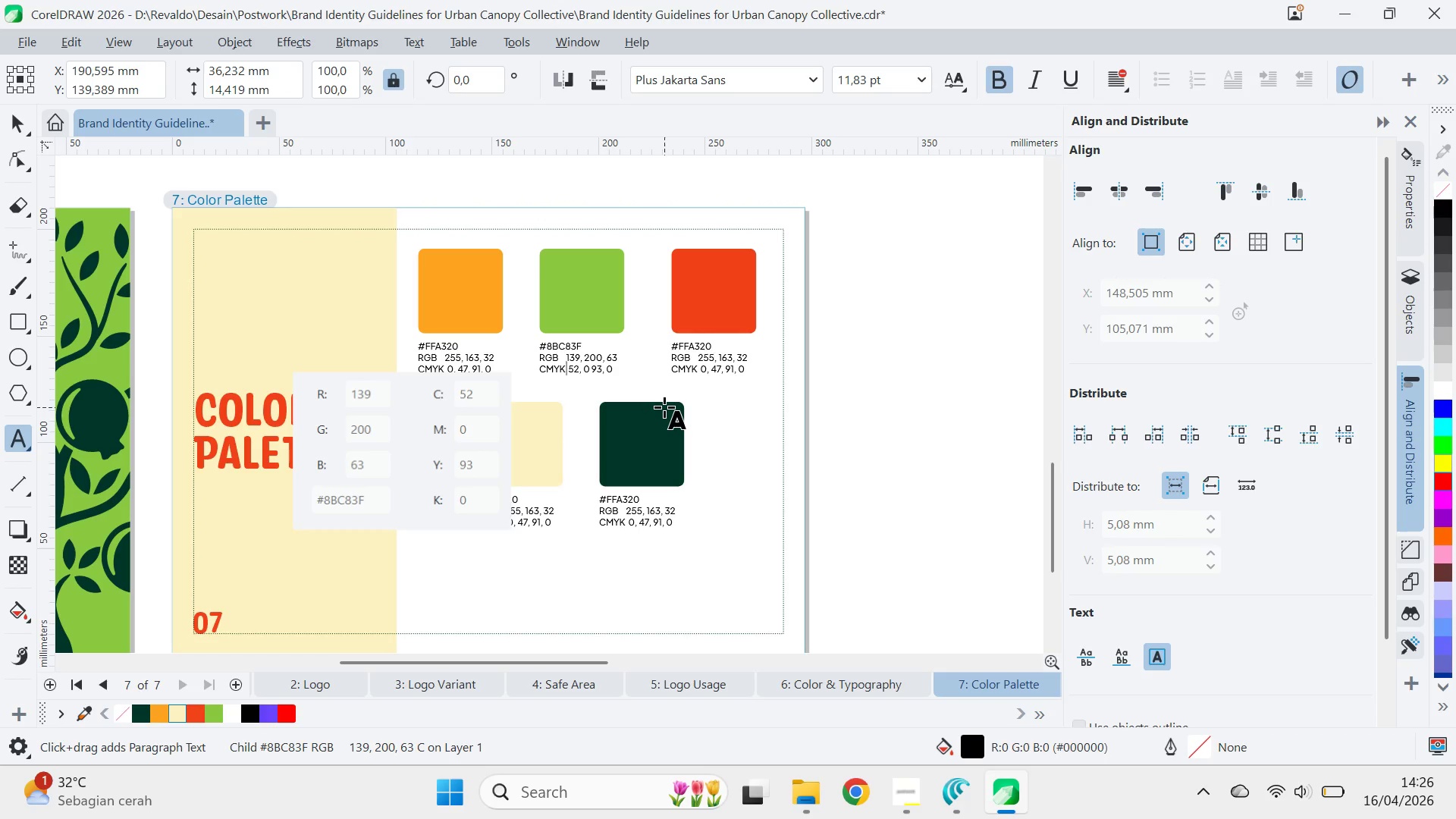 
key(ArrowDown)
 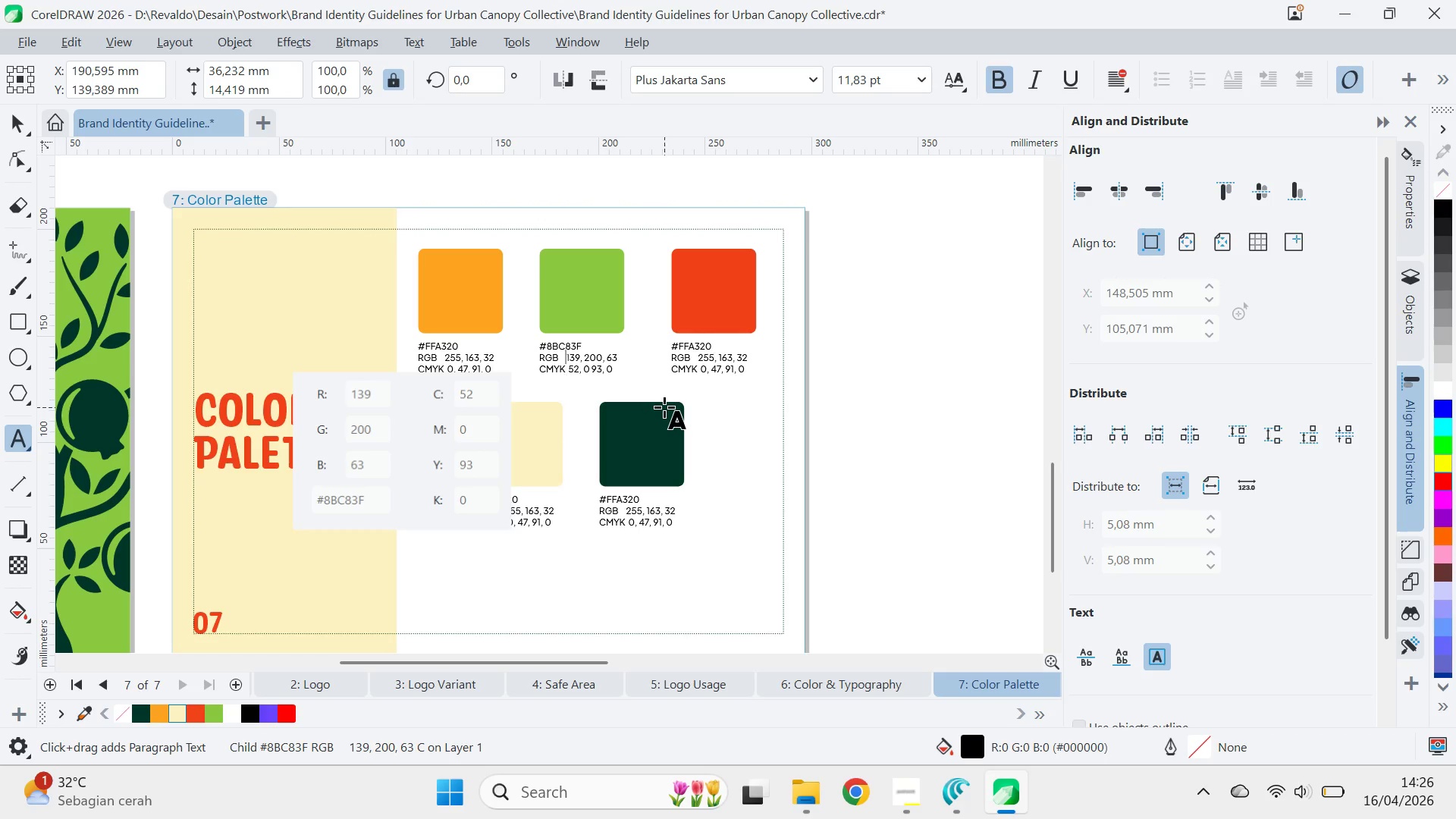 
key(ArrowUp)
 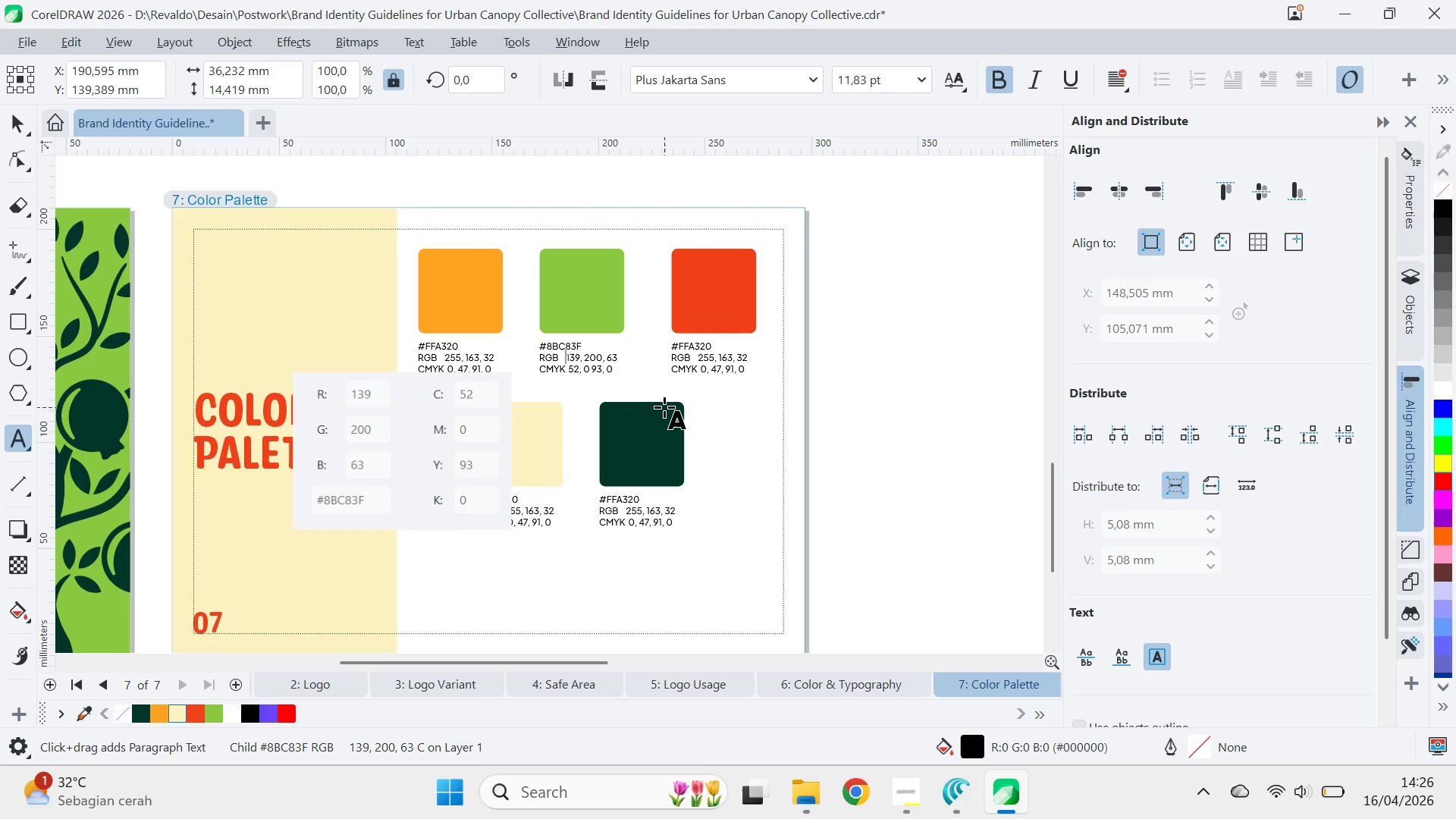 
key(Space)
 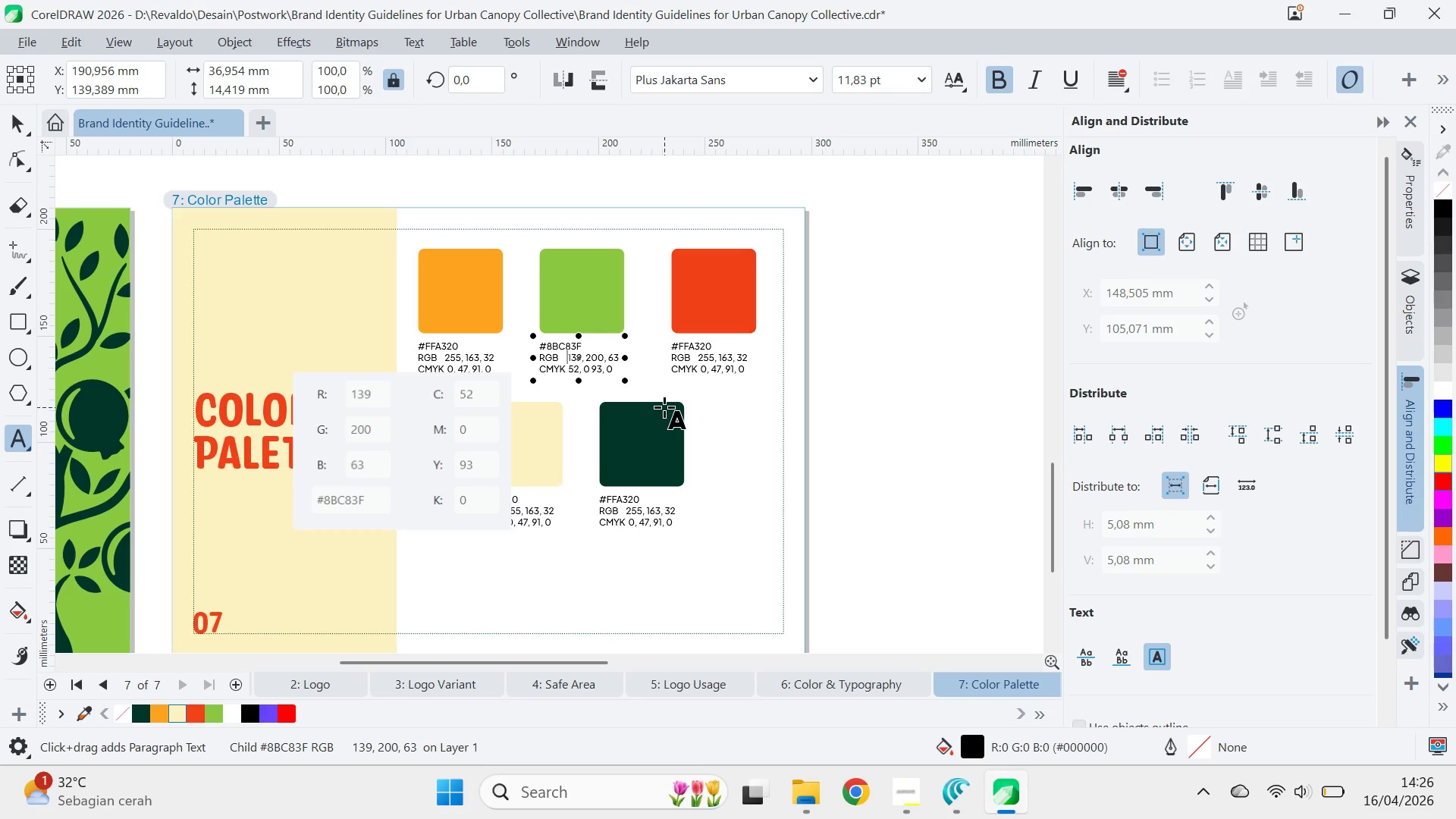 
key(ArrowDown)
 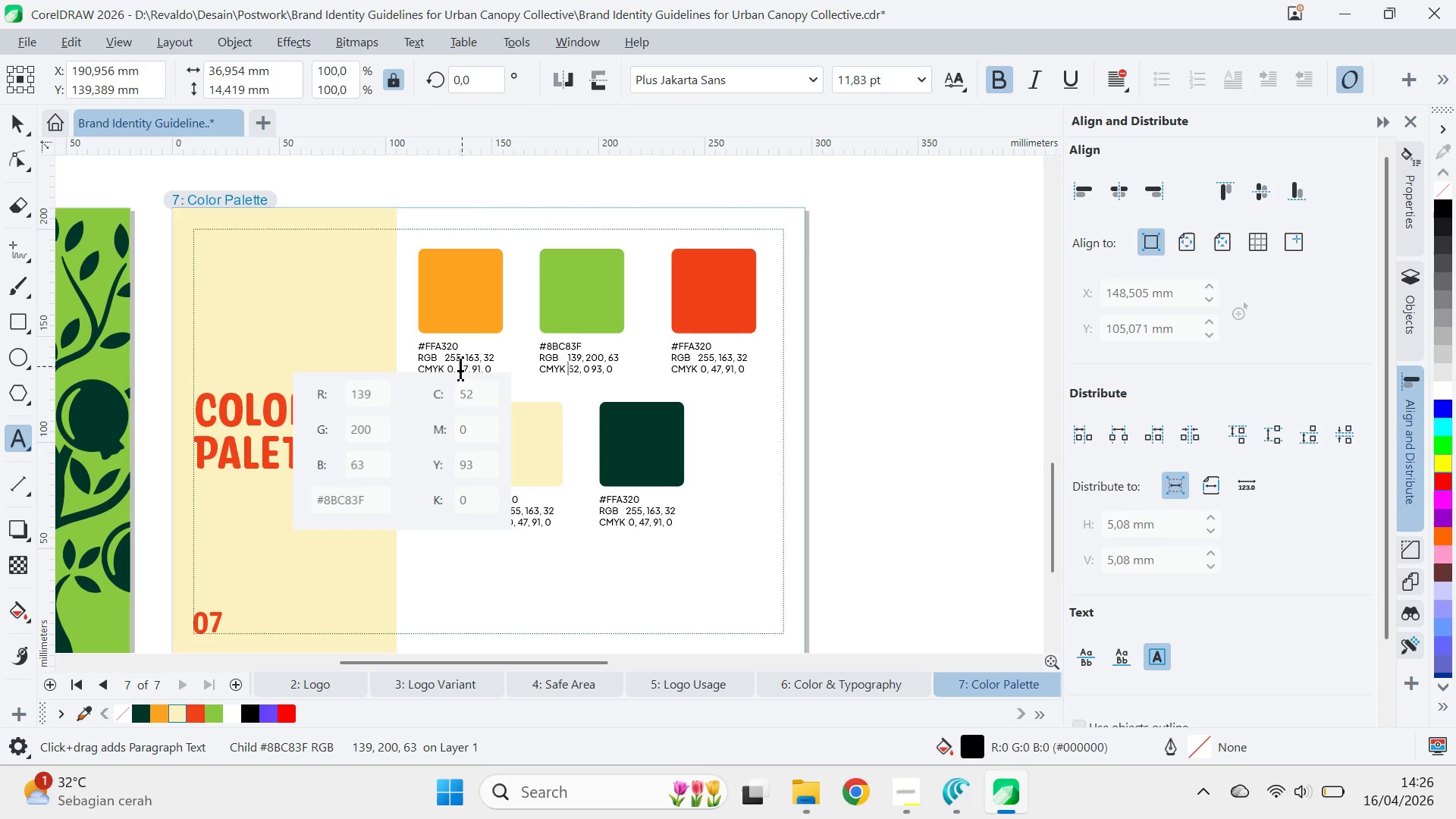 
left_click([446, 357])
 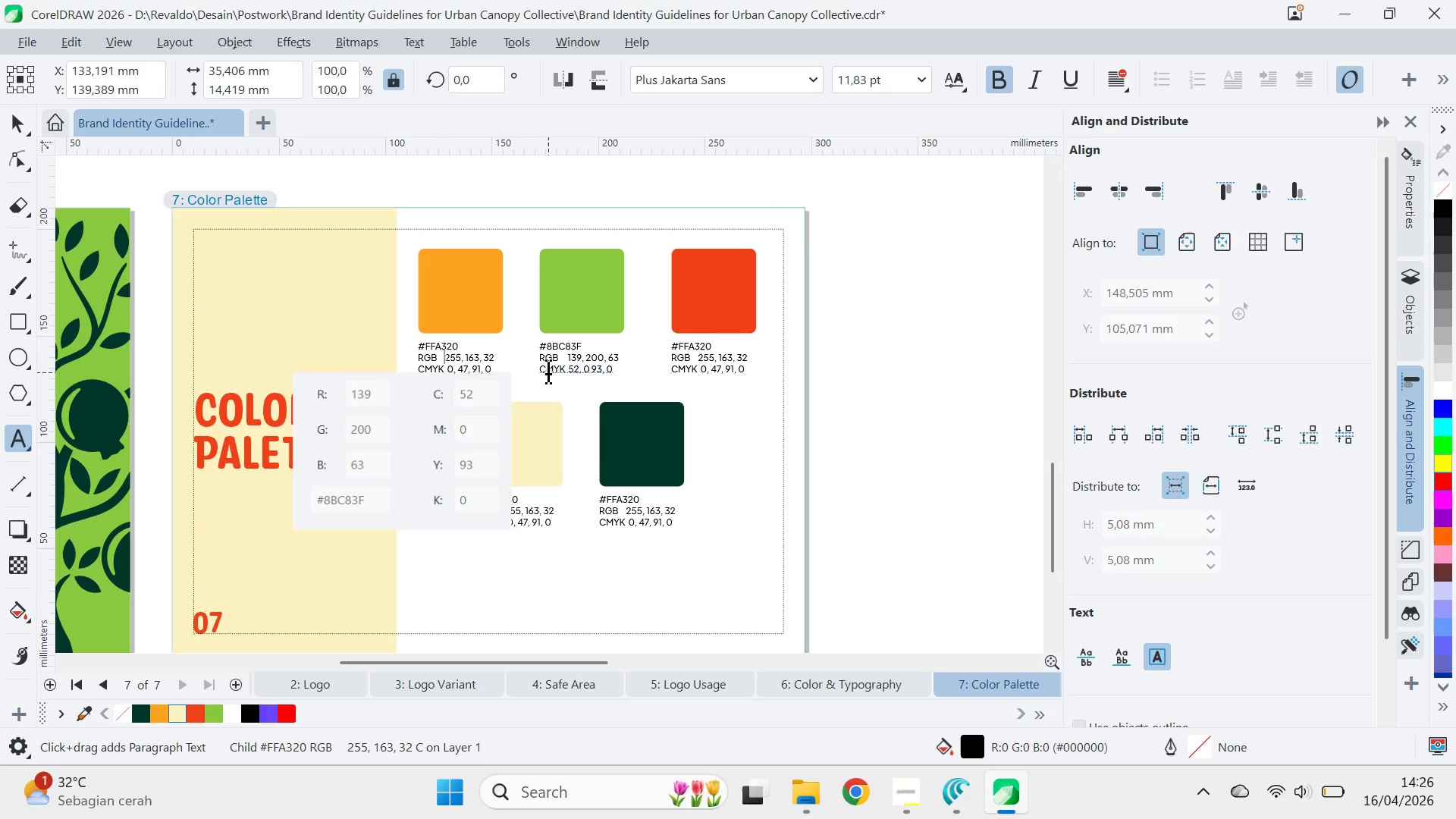 
key(Space)
 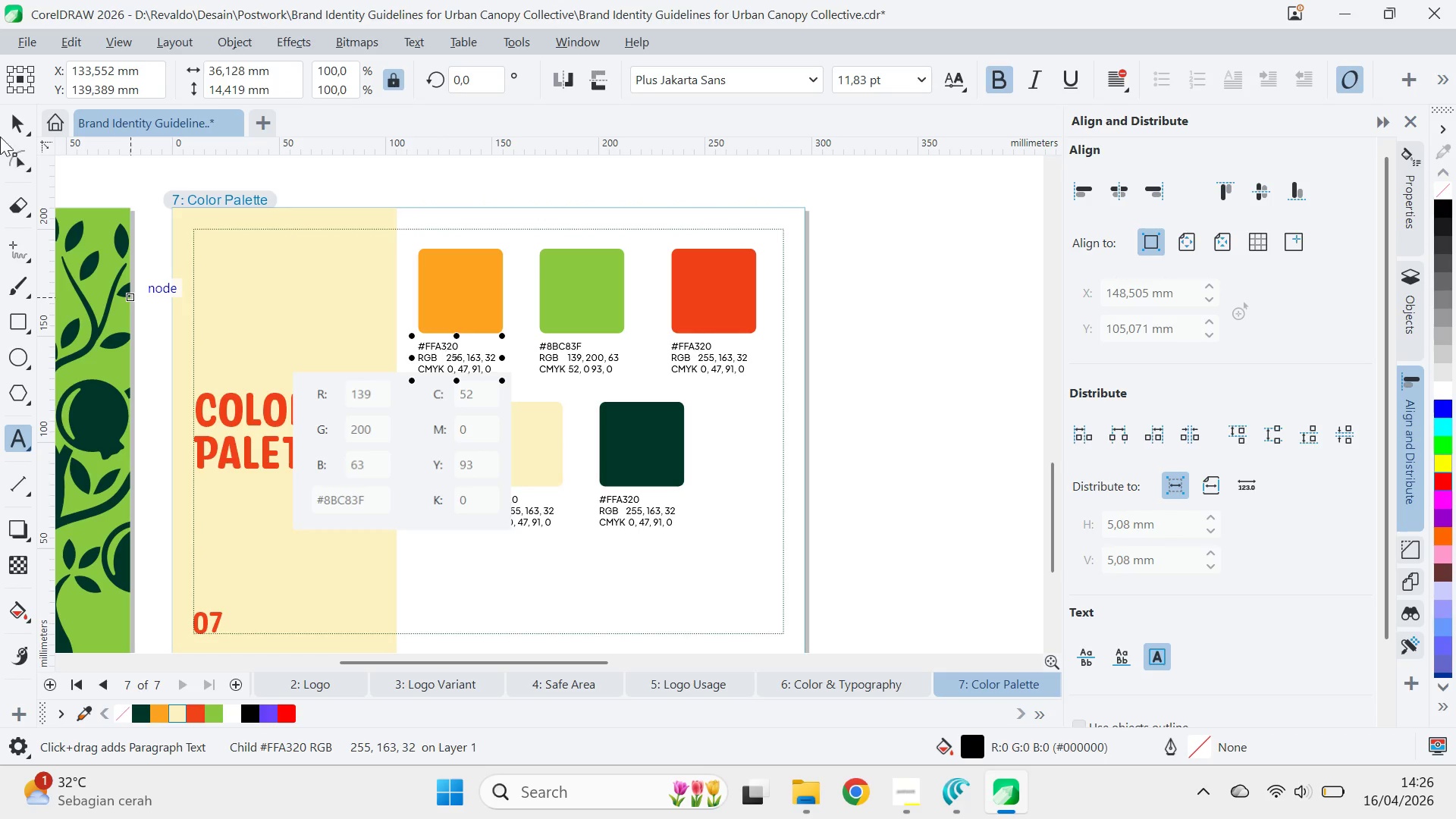 
double_click([453, 458])
 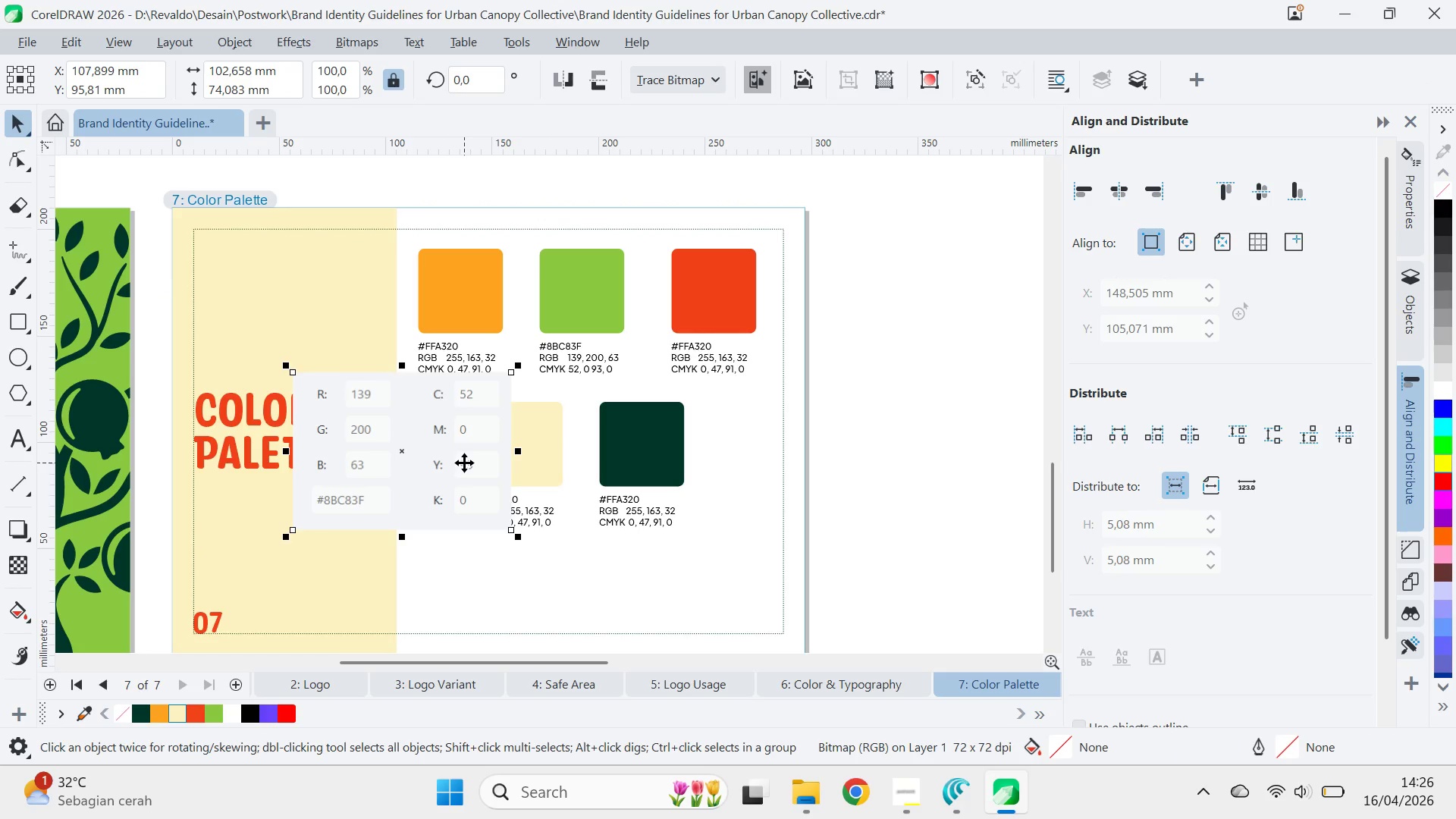 
key(Delete)
 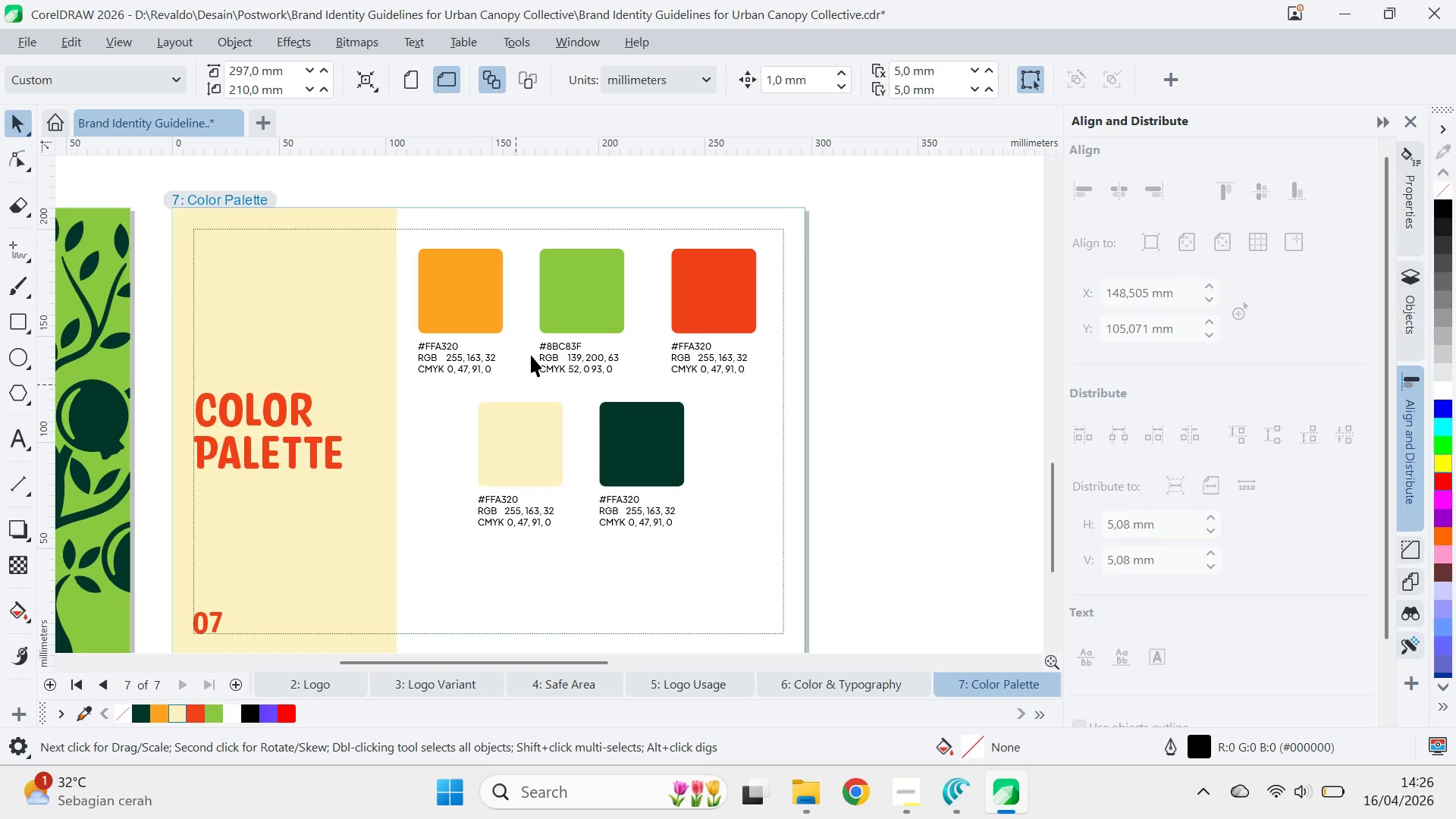 
hold_key(key=ControlLeft, duration=0.91)
left_click([730, 278])
 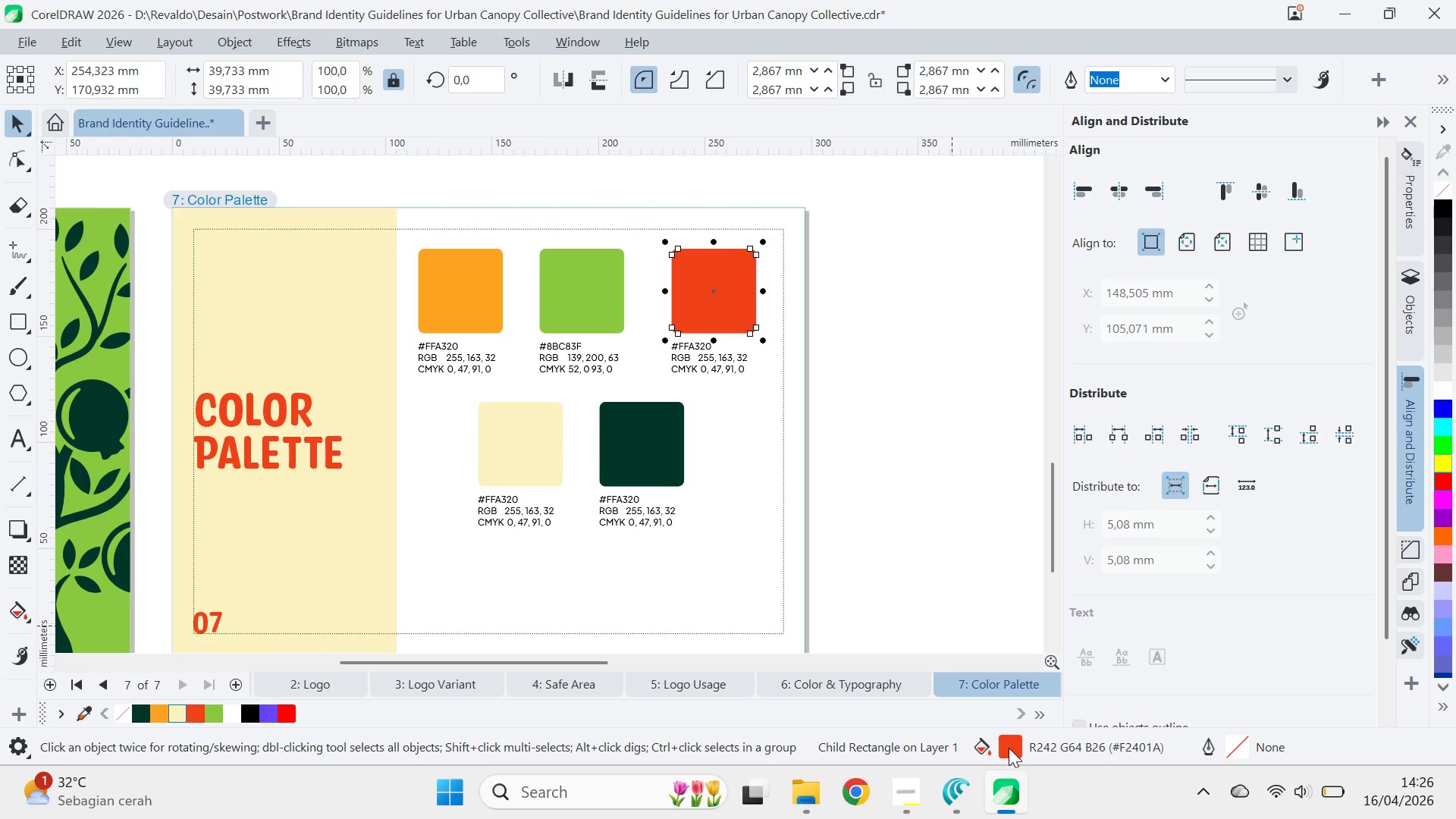 
double_click([1008, 748])
 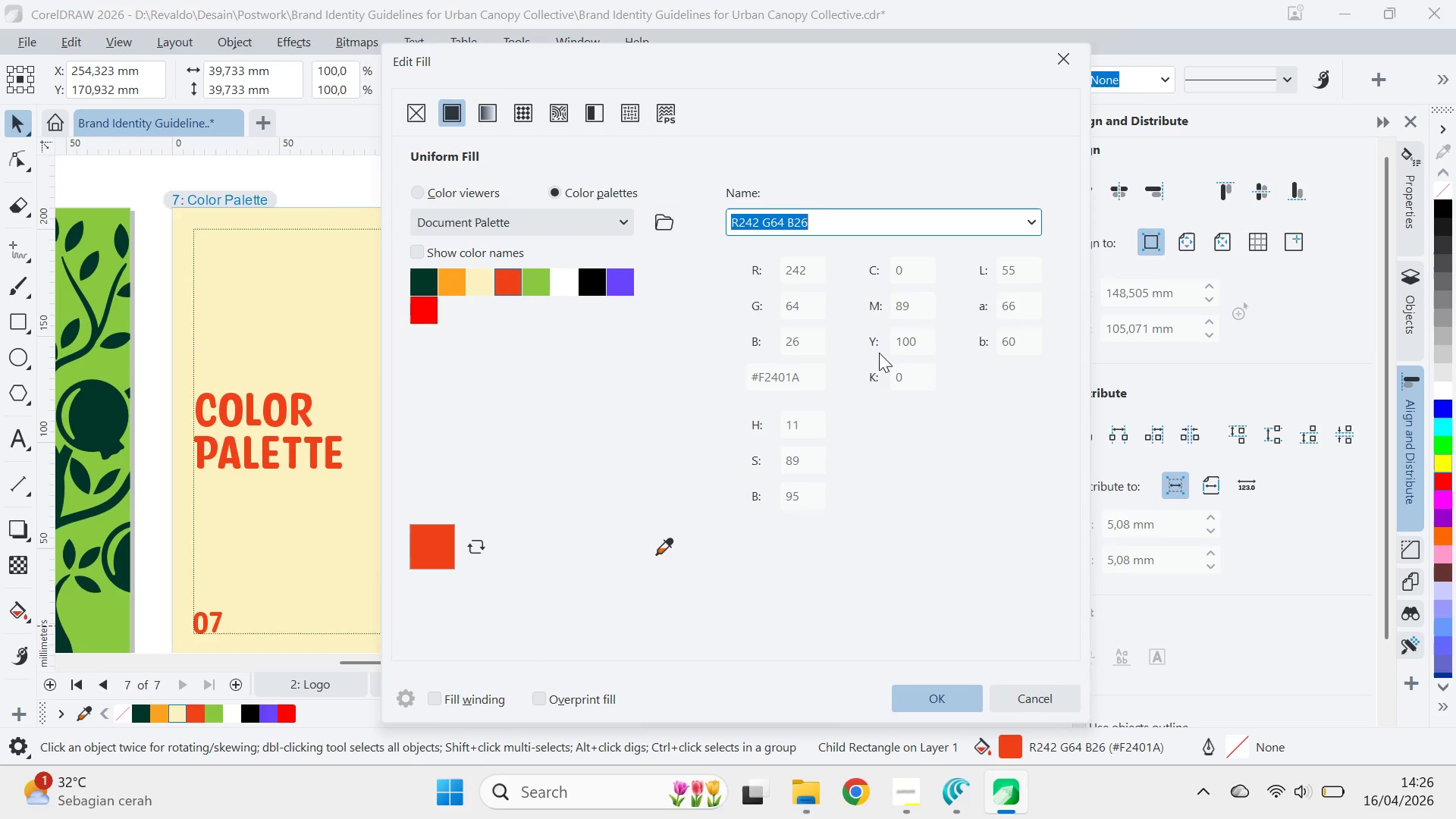 
key(Meta+Shift+S)
 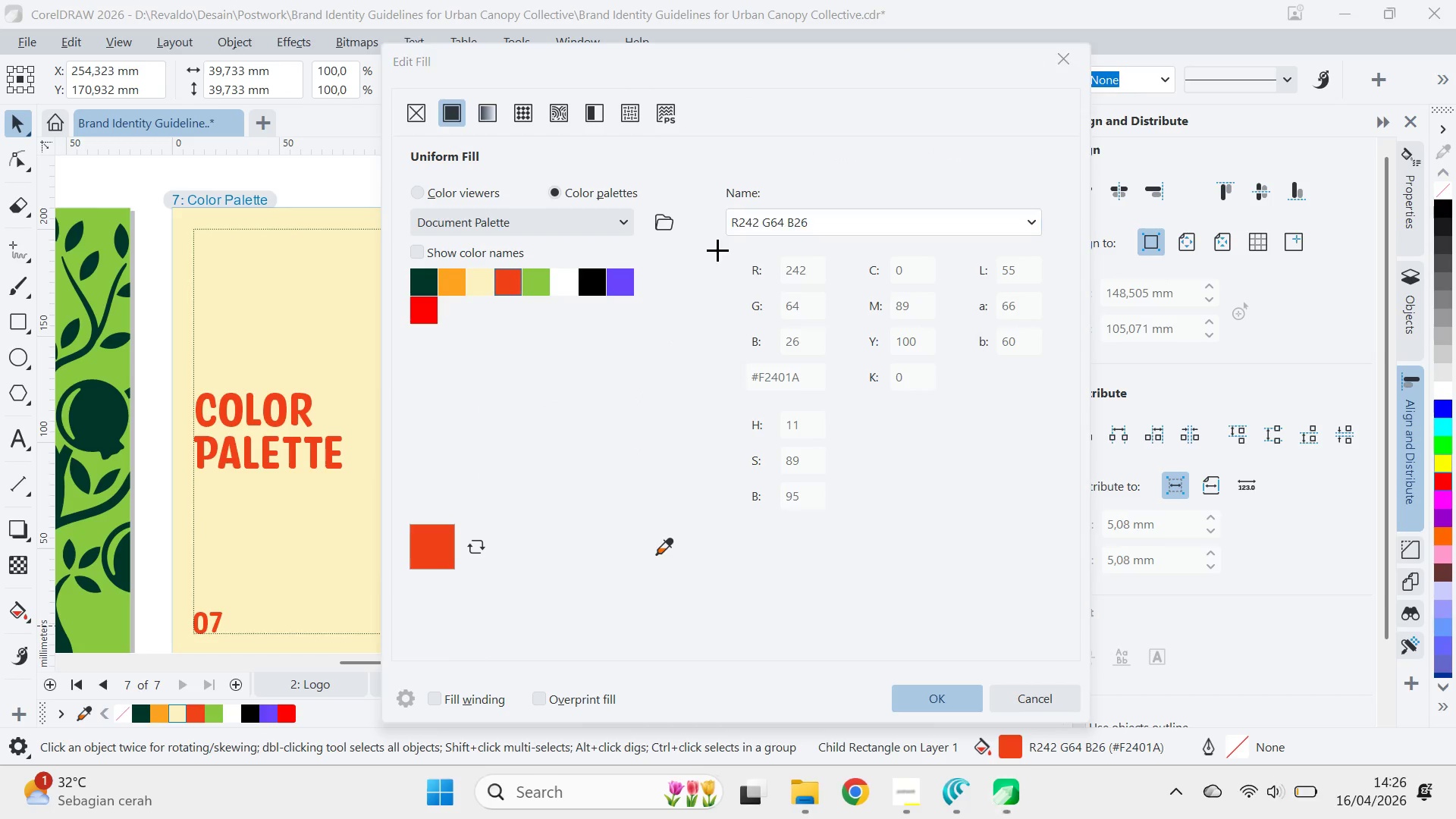 
left_click_drag(start_coordinate=[717, 249], to_coordinate=[950, 406])
 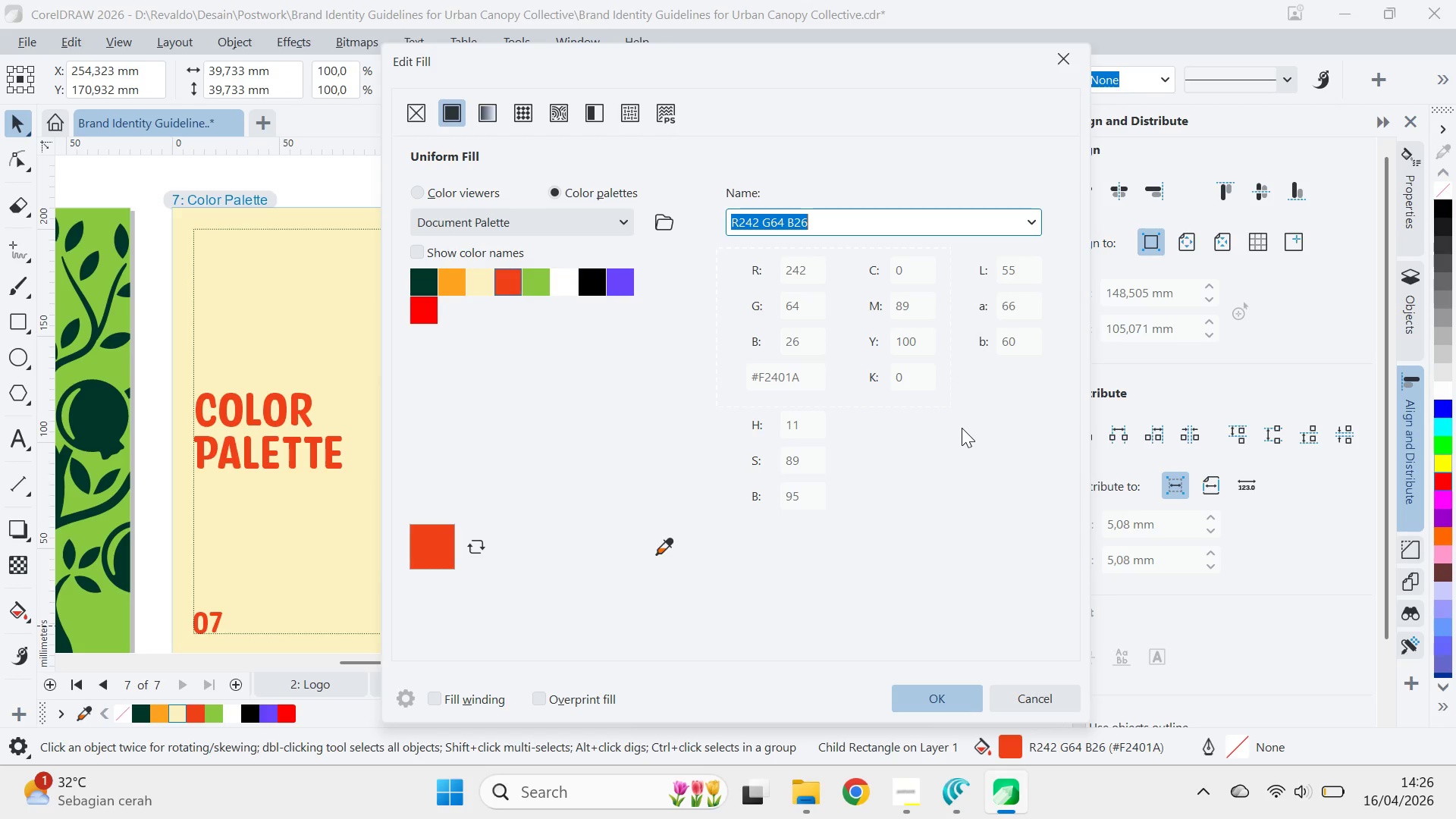 
left_click([959, 695])
 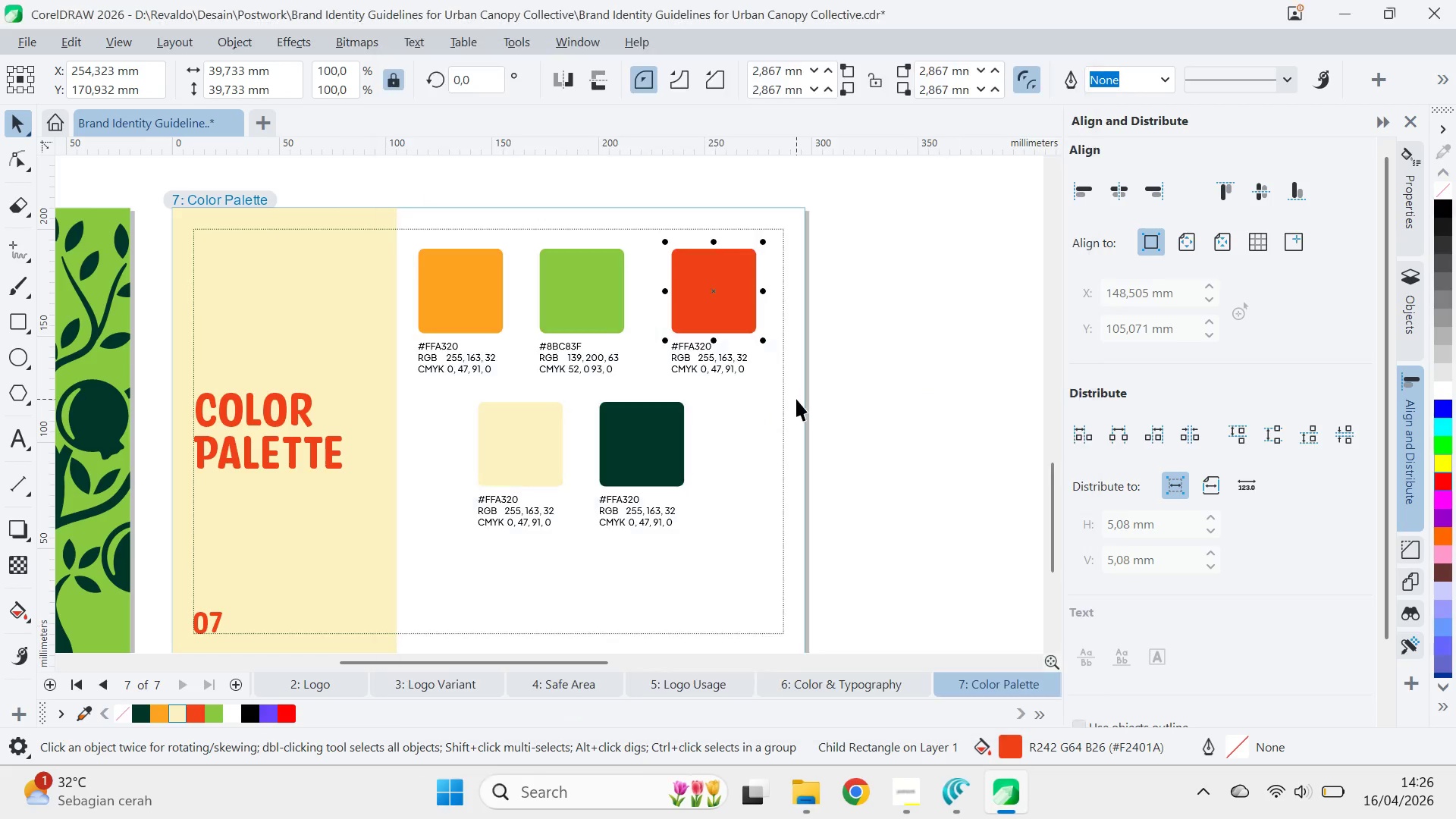 
key(Control+V)
 